 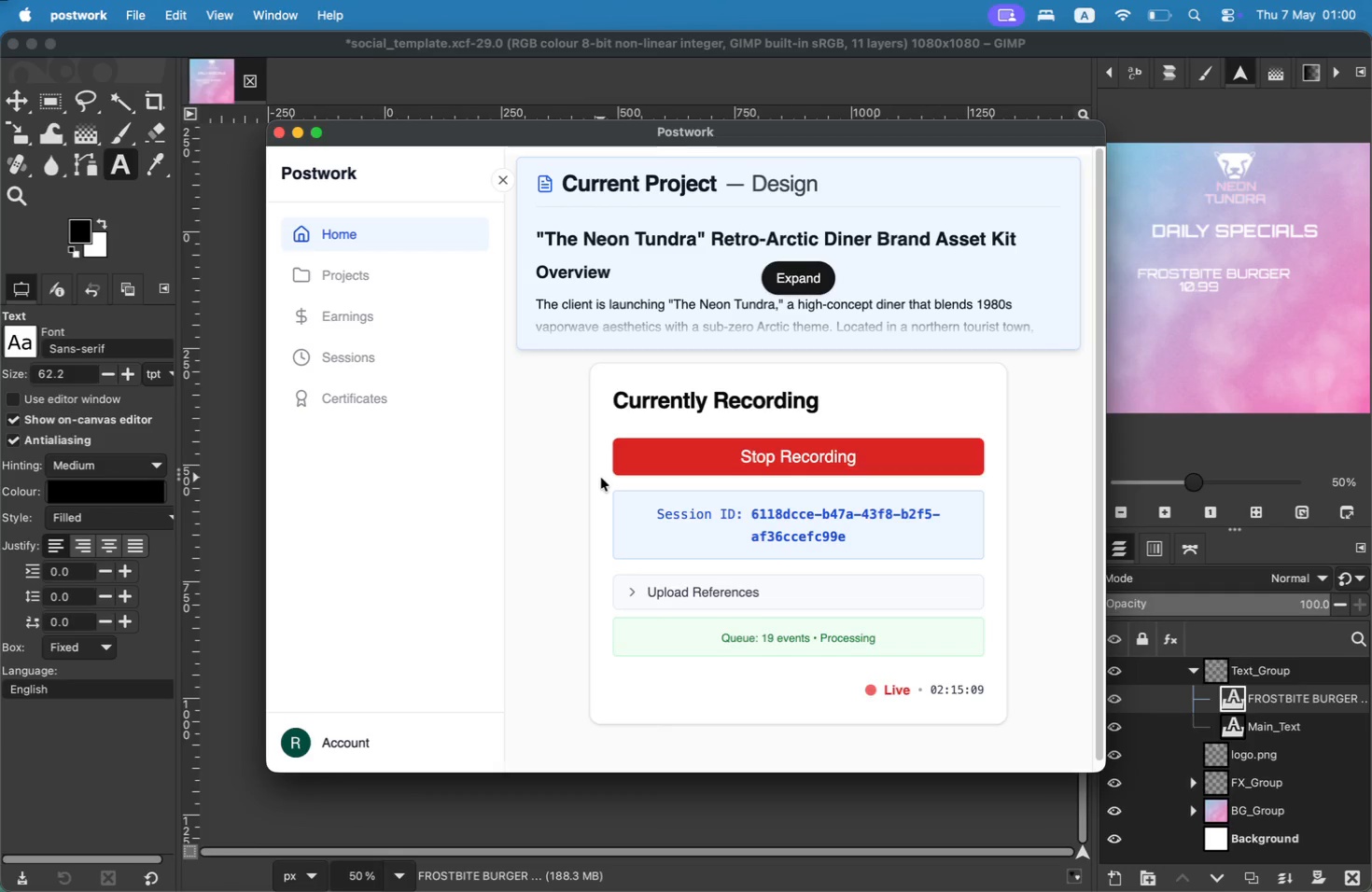 
type(CHEESE)
 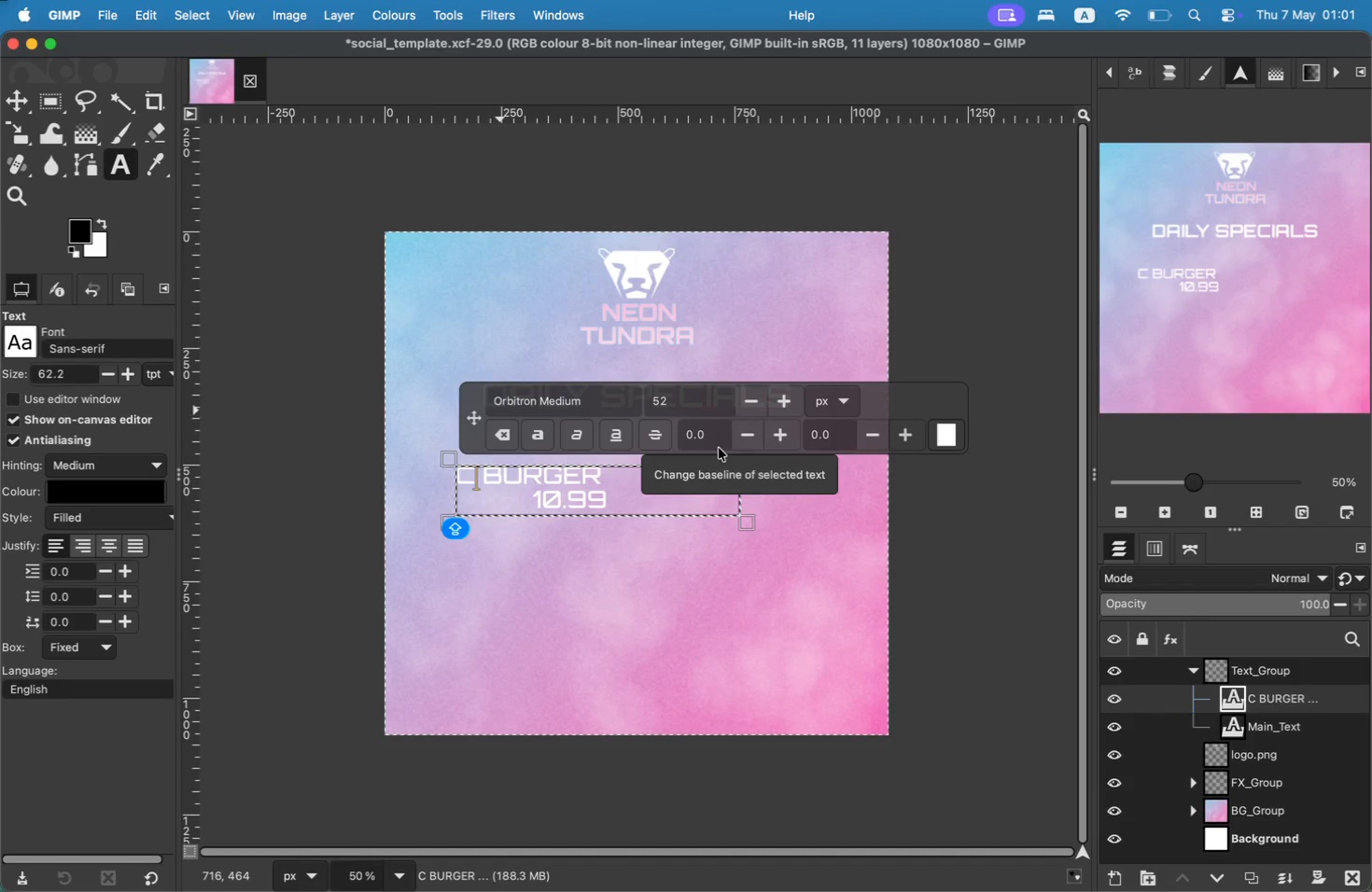 
key(ArrowRight)
 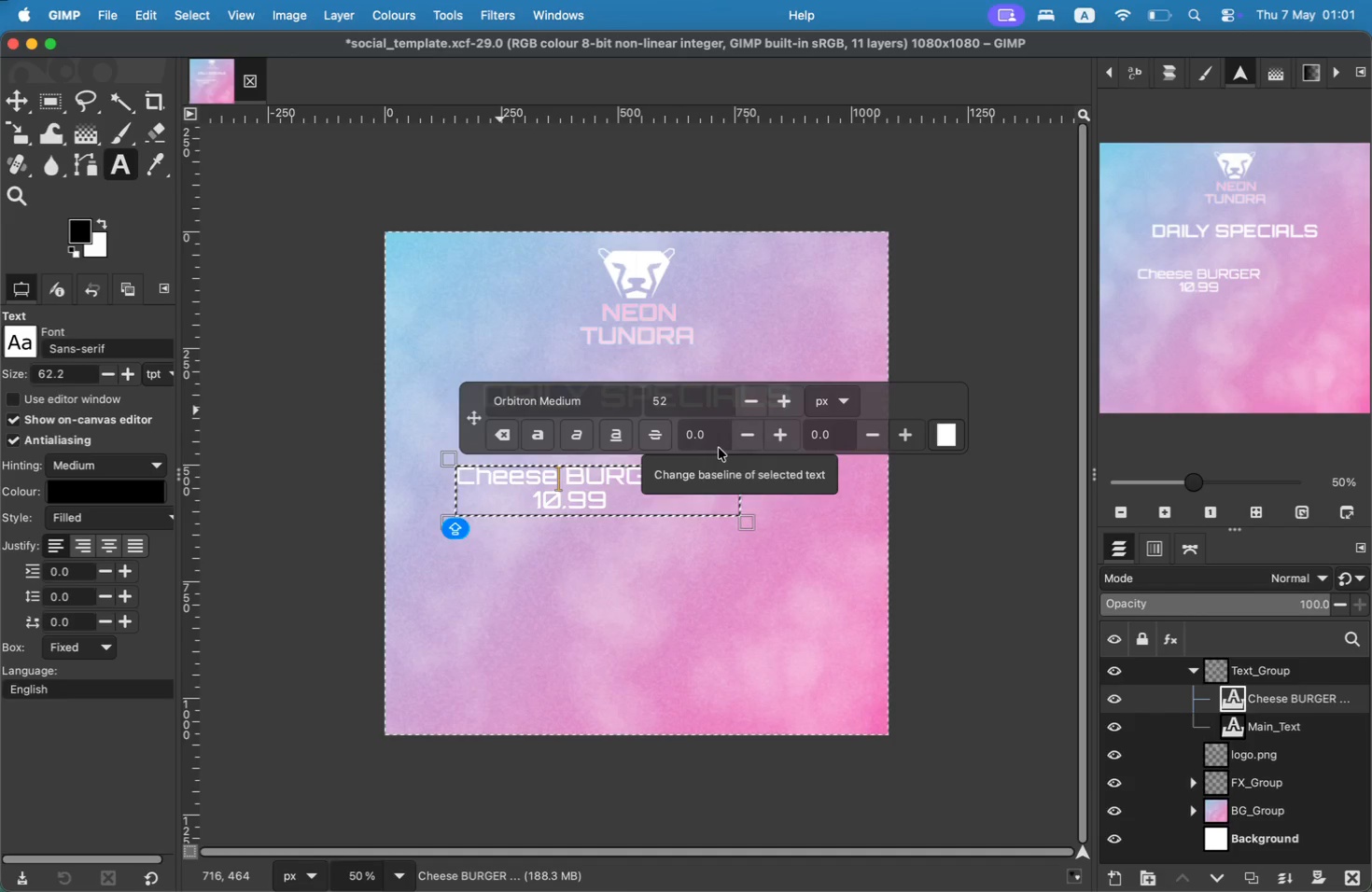 
key(ArrowRight)
 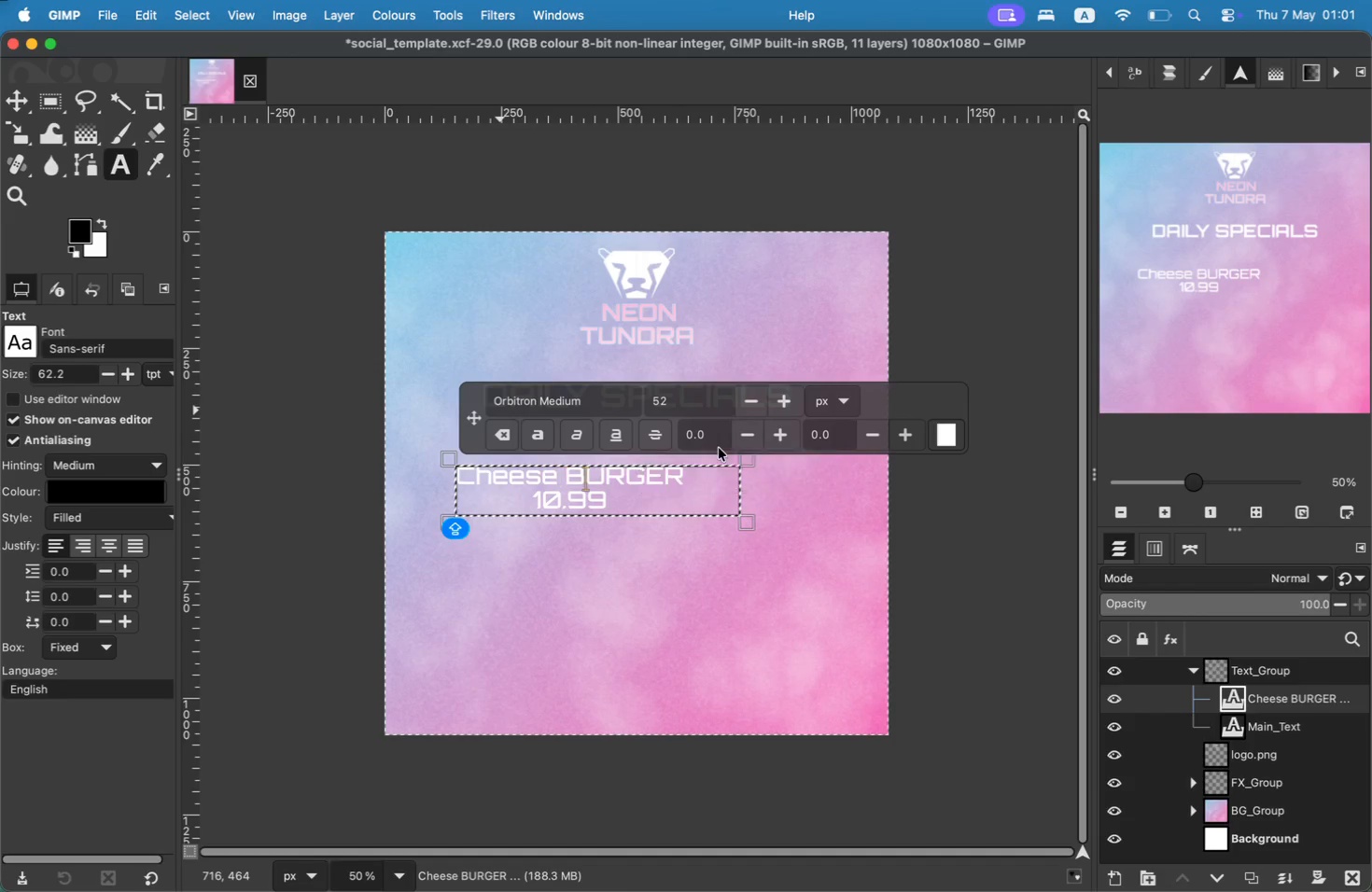 
key(ArrowRight)
 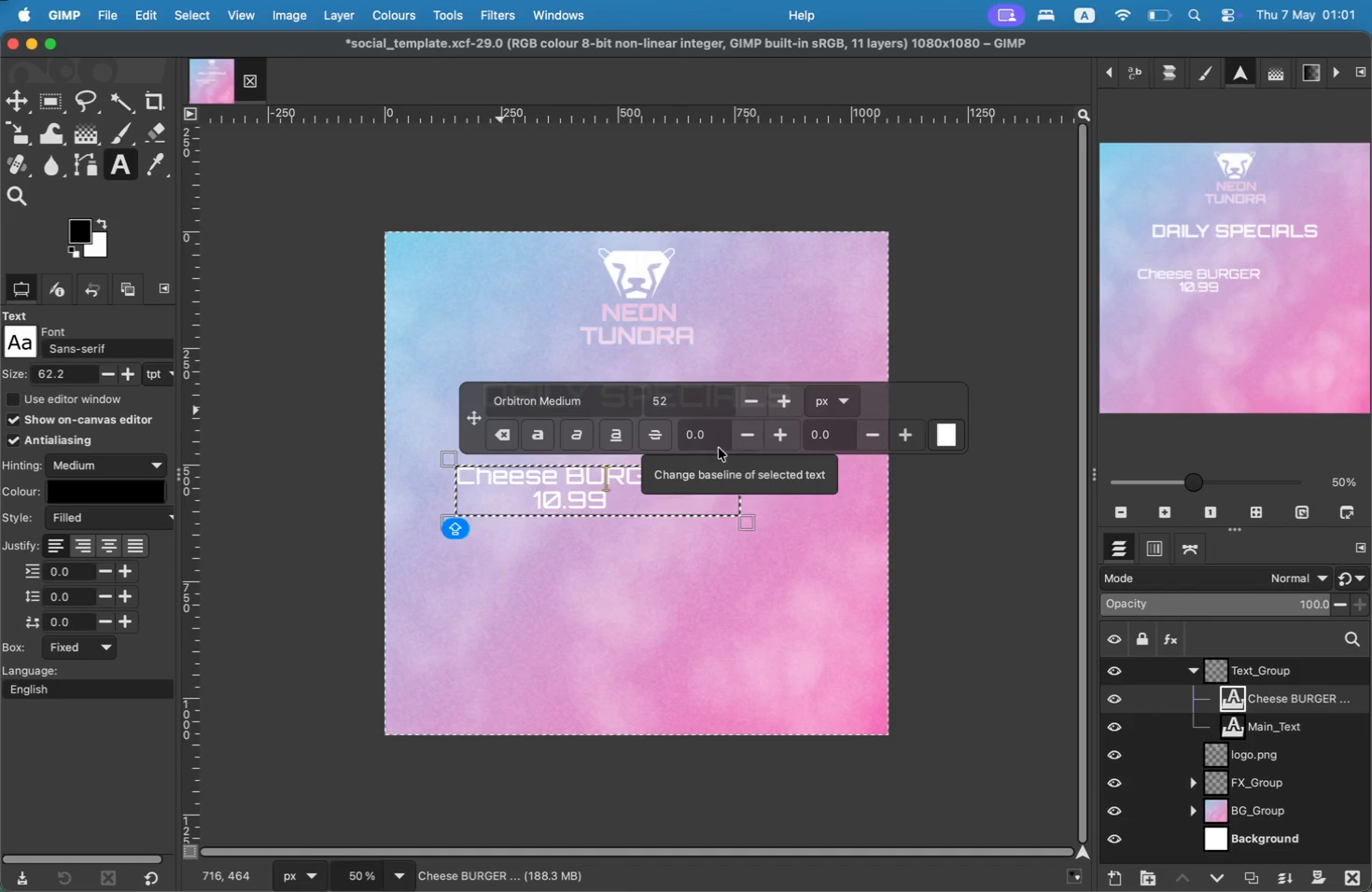 
key(ArrowRight)
 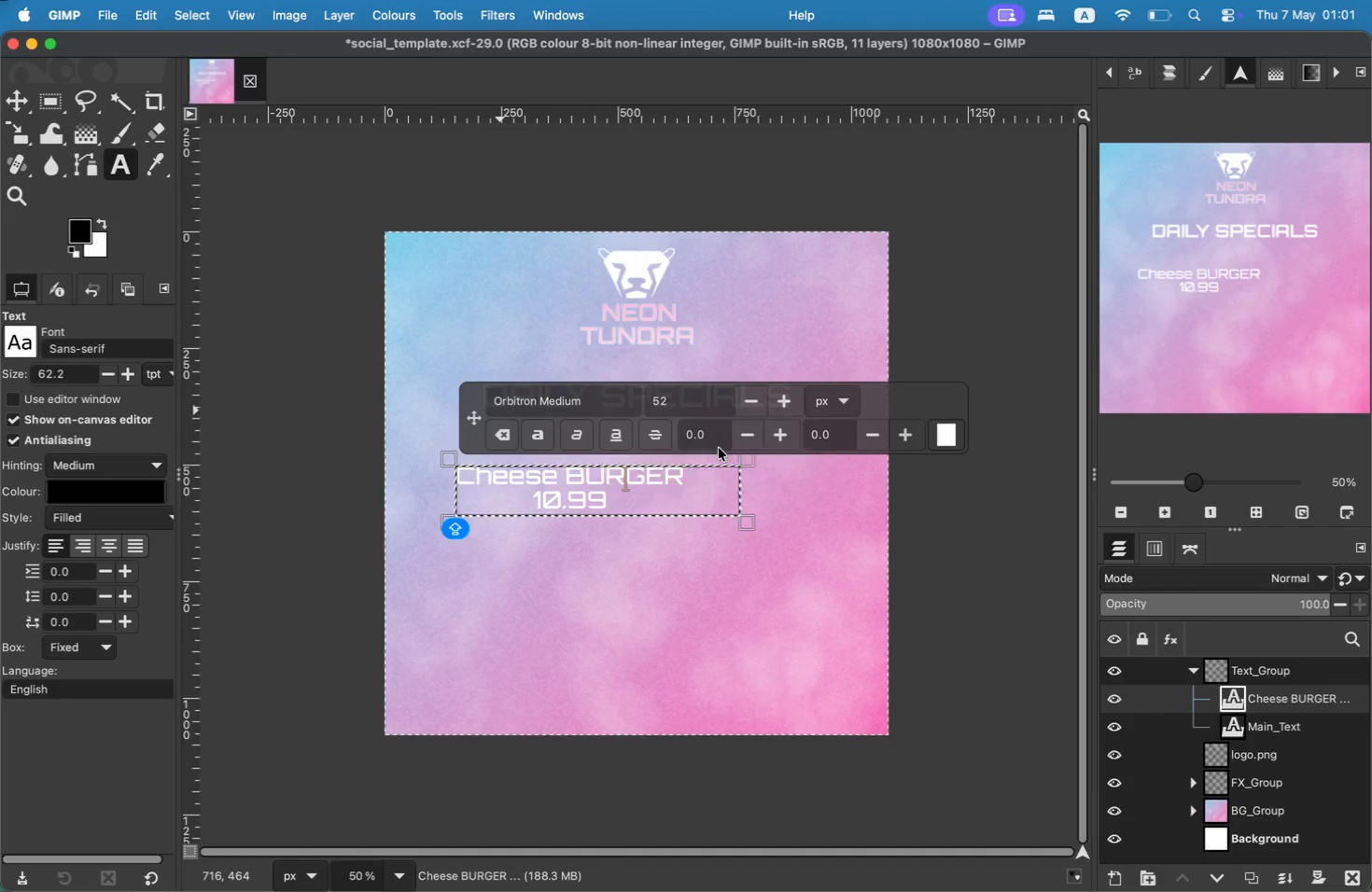 
key(ArrowRight)
 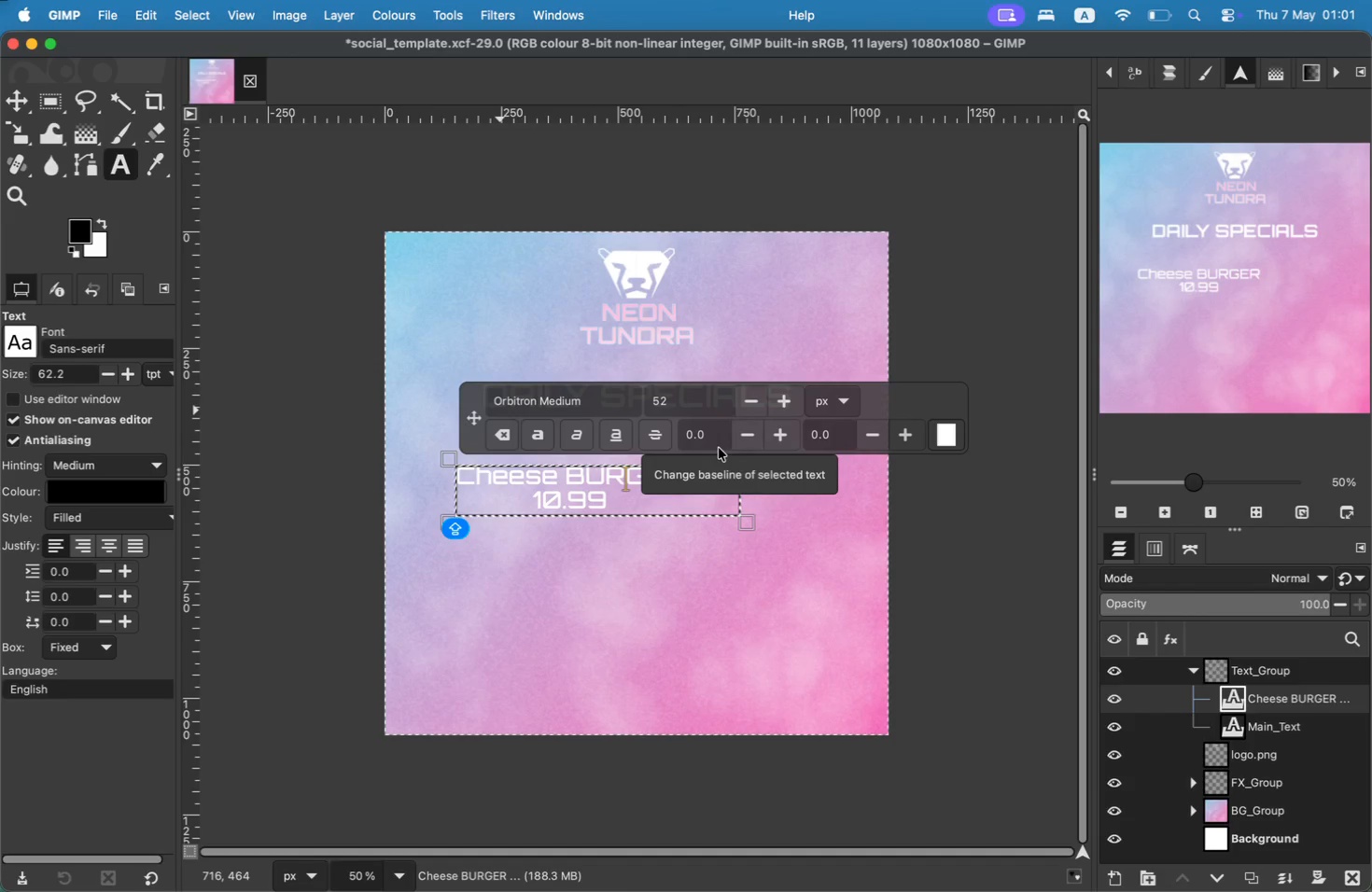 
key(ArrowRight)
 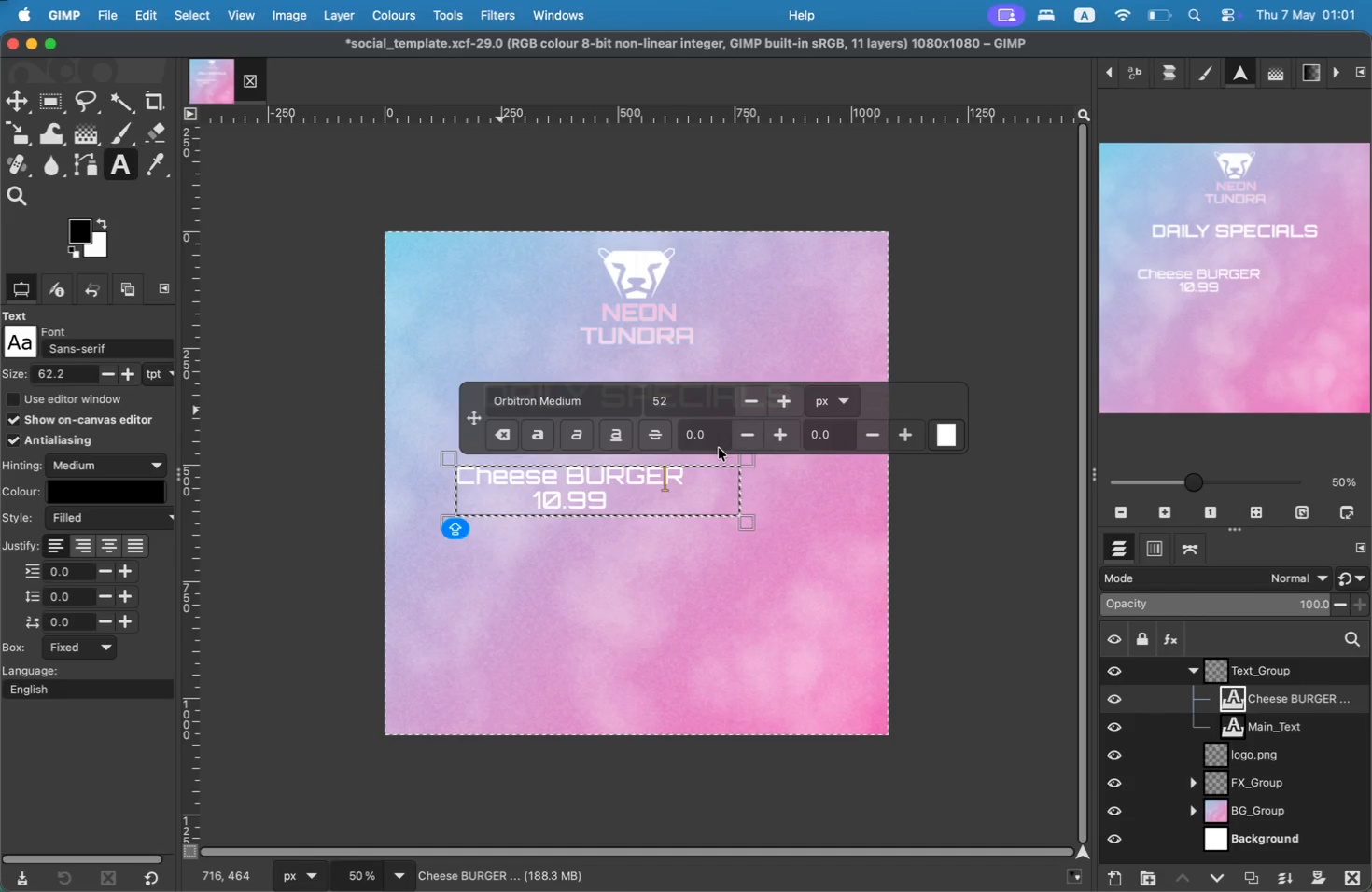 
key(ArrowRight)
 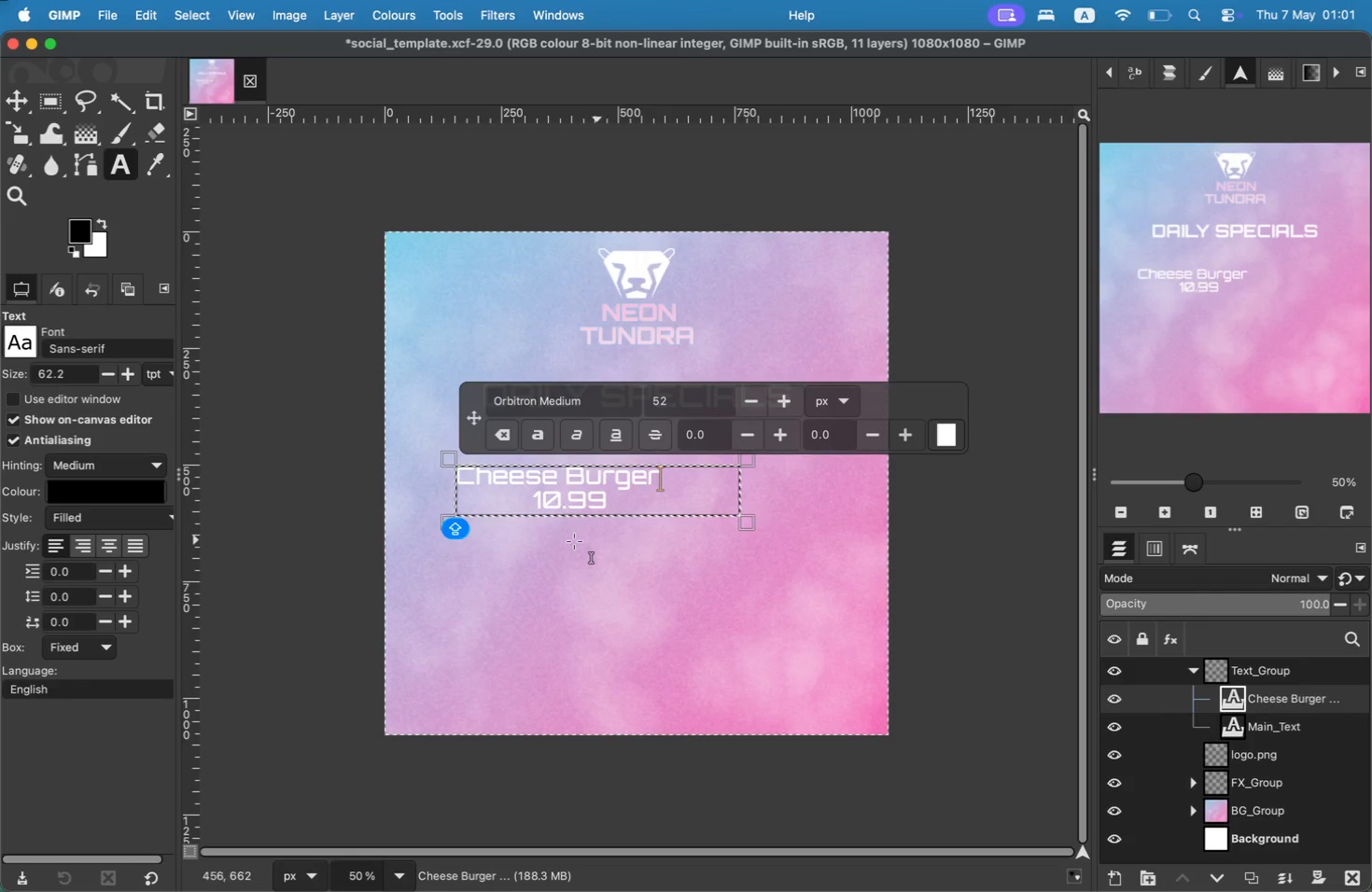 
key(Backspace)
key(Backspace)
key(Backspace)
key(Backspace)
key(Backspace)
type(URGER)
 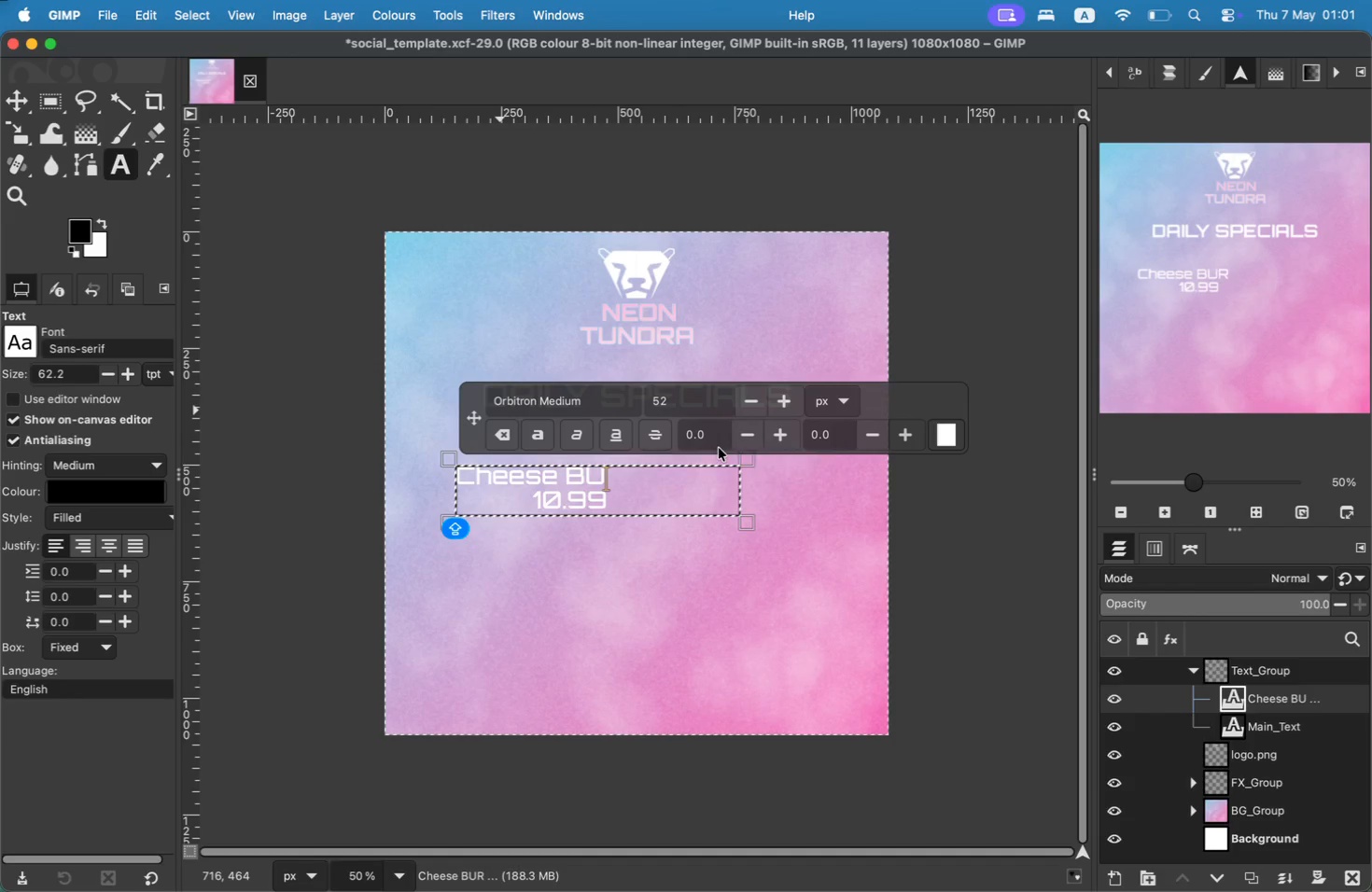 
key(Meta+Z)
 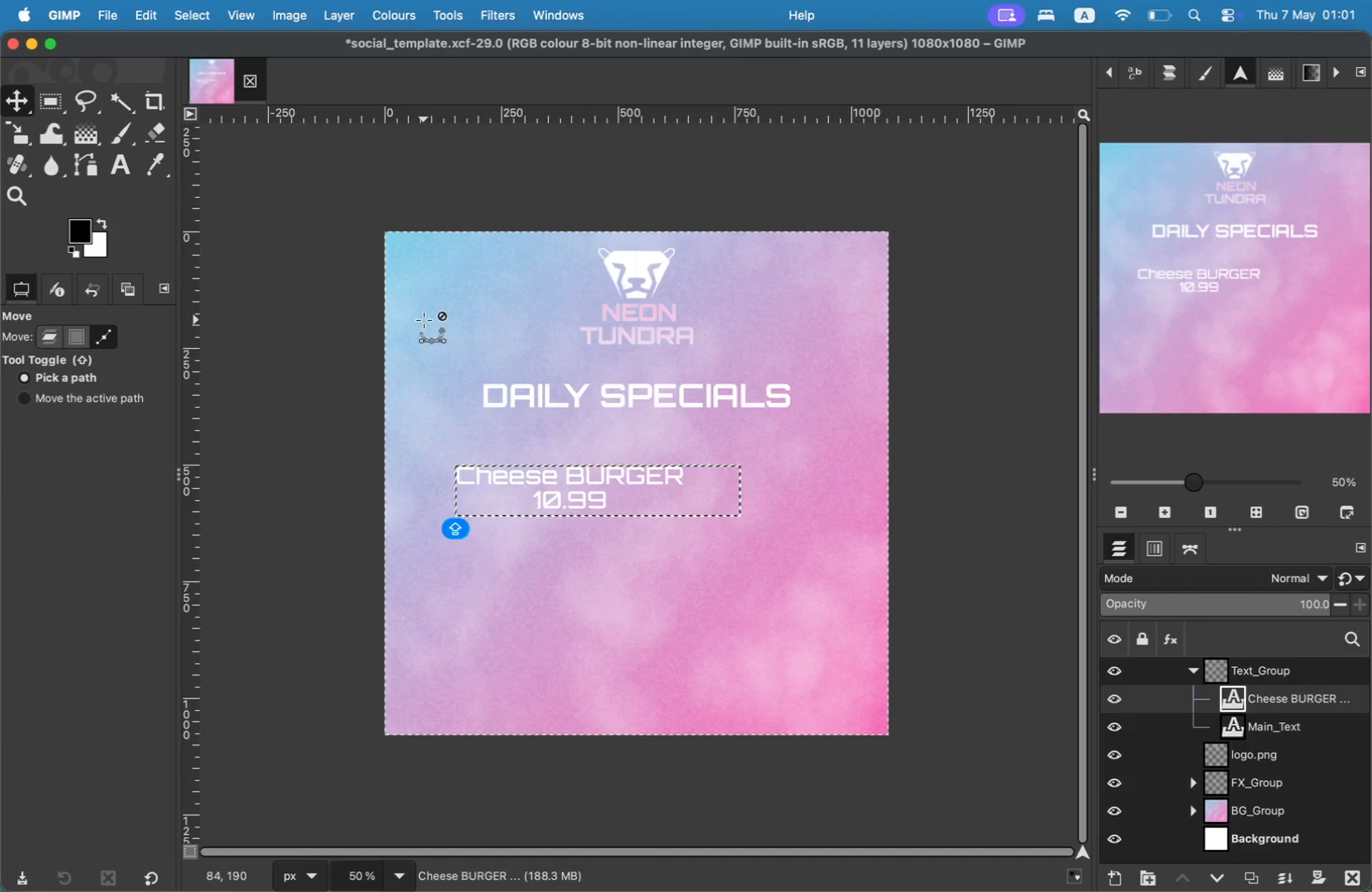 
key(Meta+Z)
 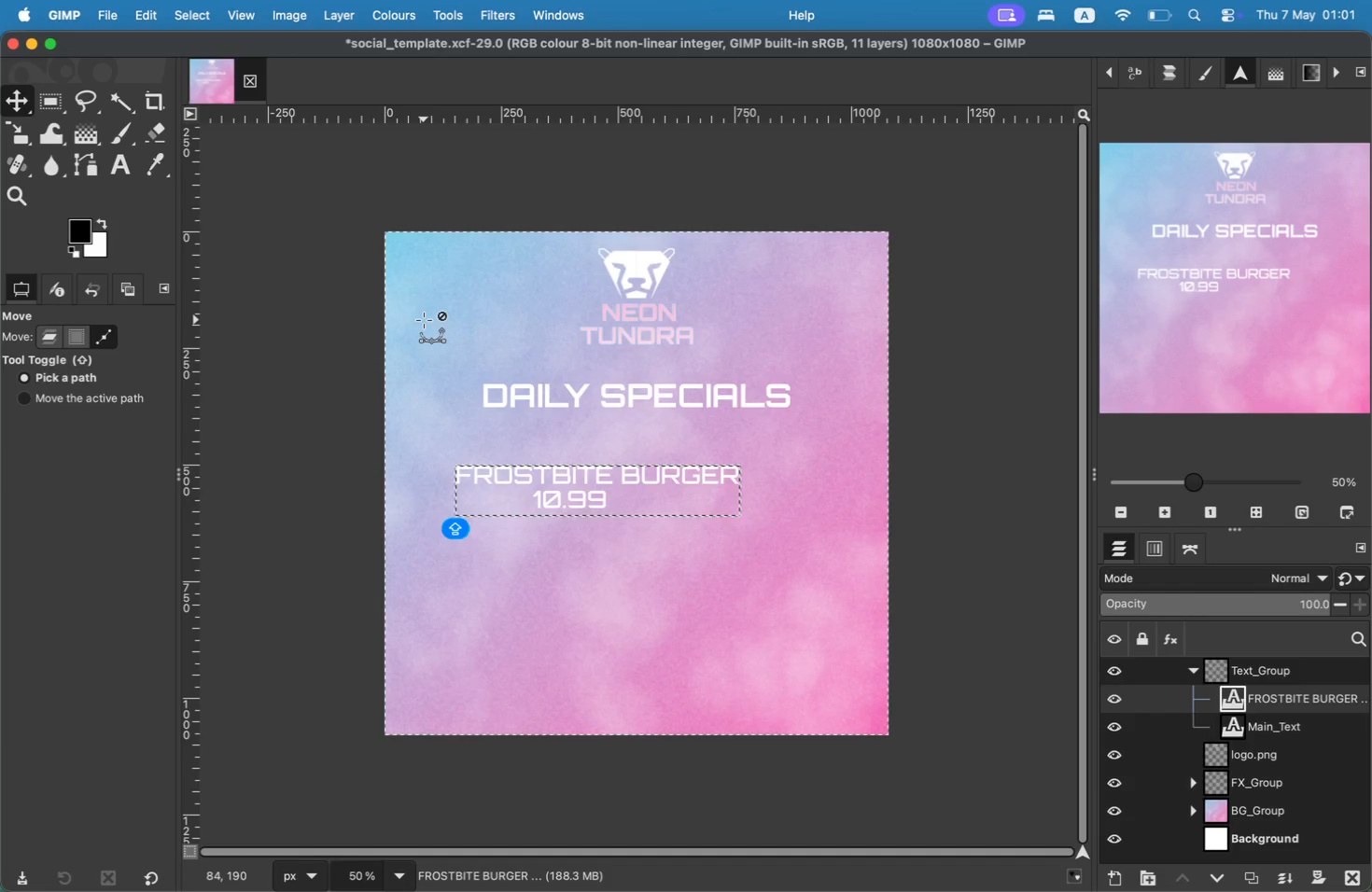 
key(Meta+Z)
 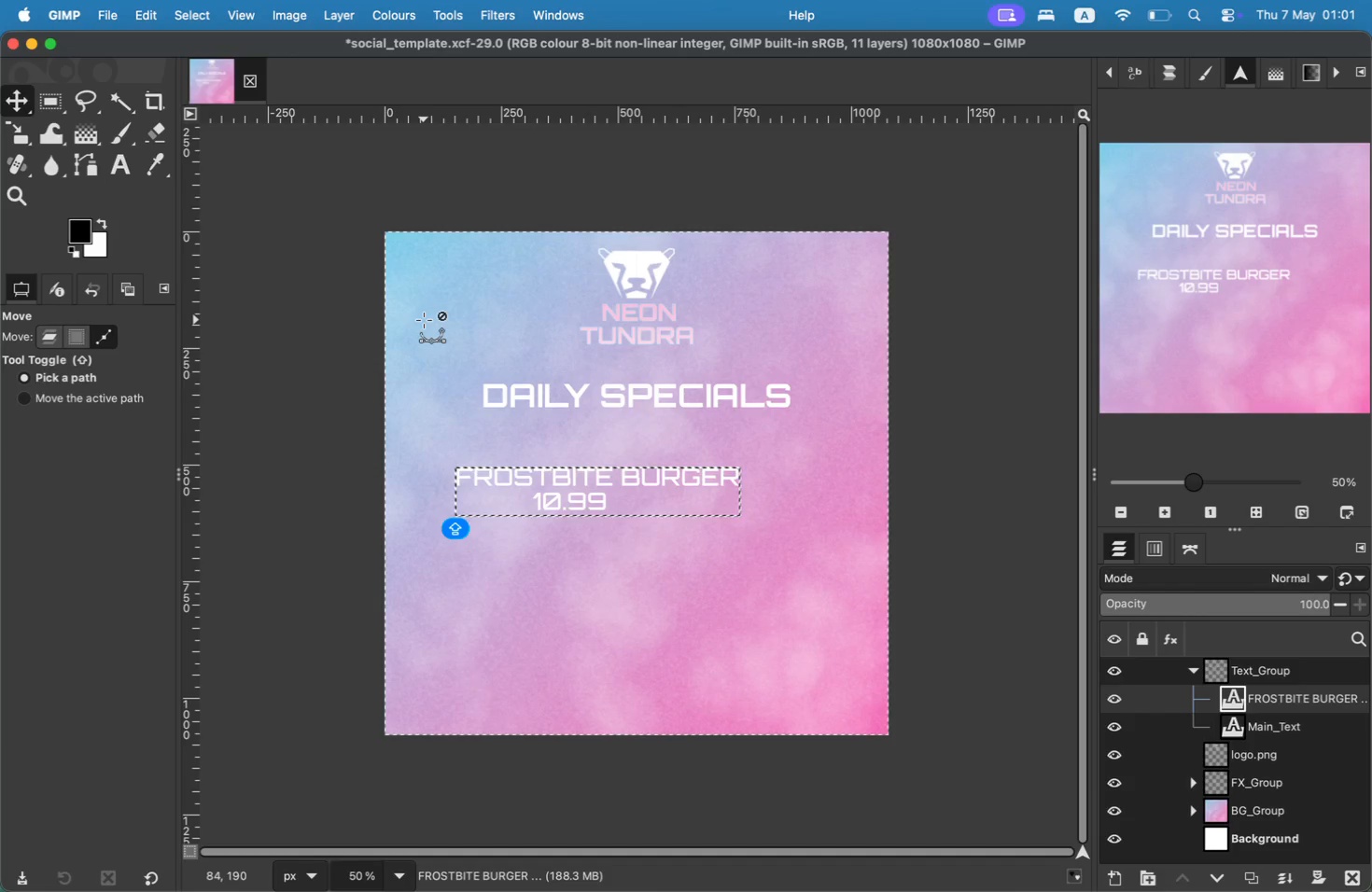 
key(Meta+Z)
 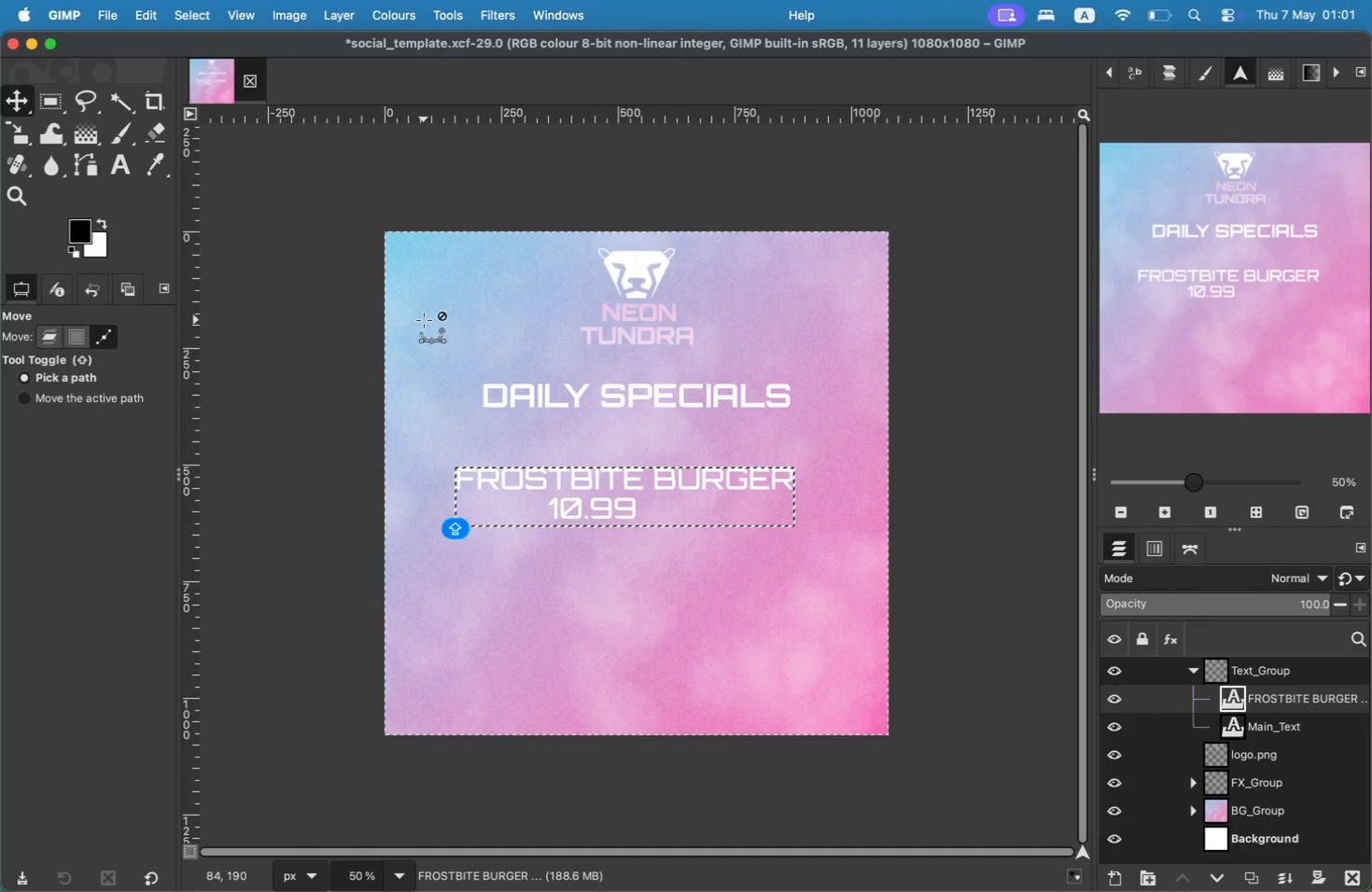 
key(Meta+Z)
 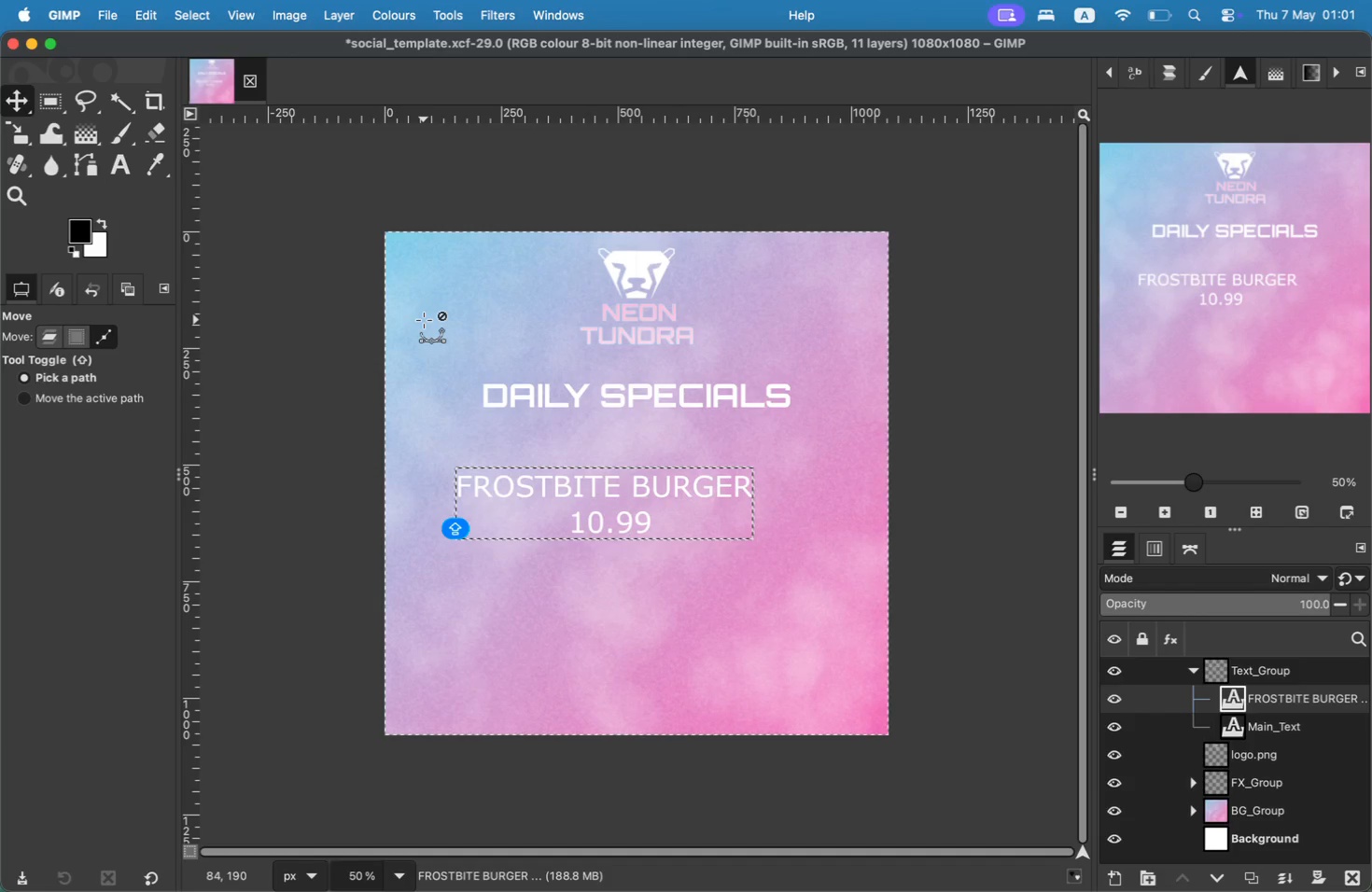 
key(Meta+Z)
 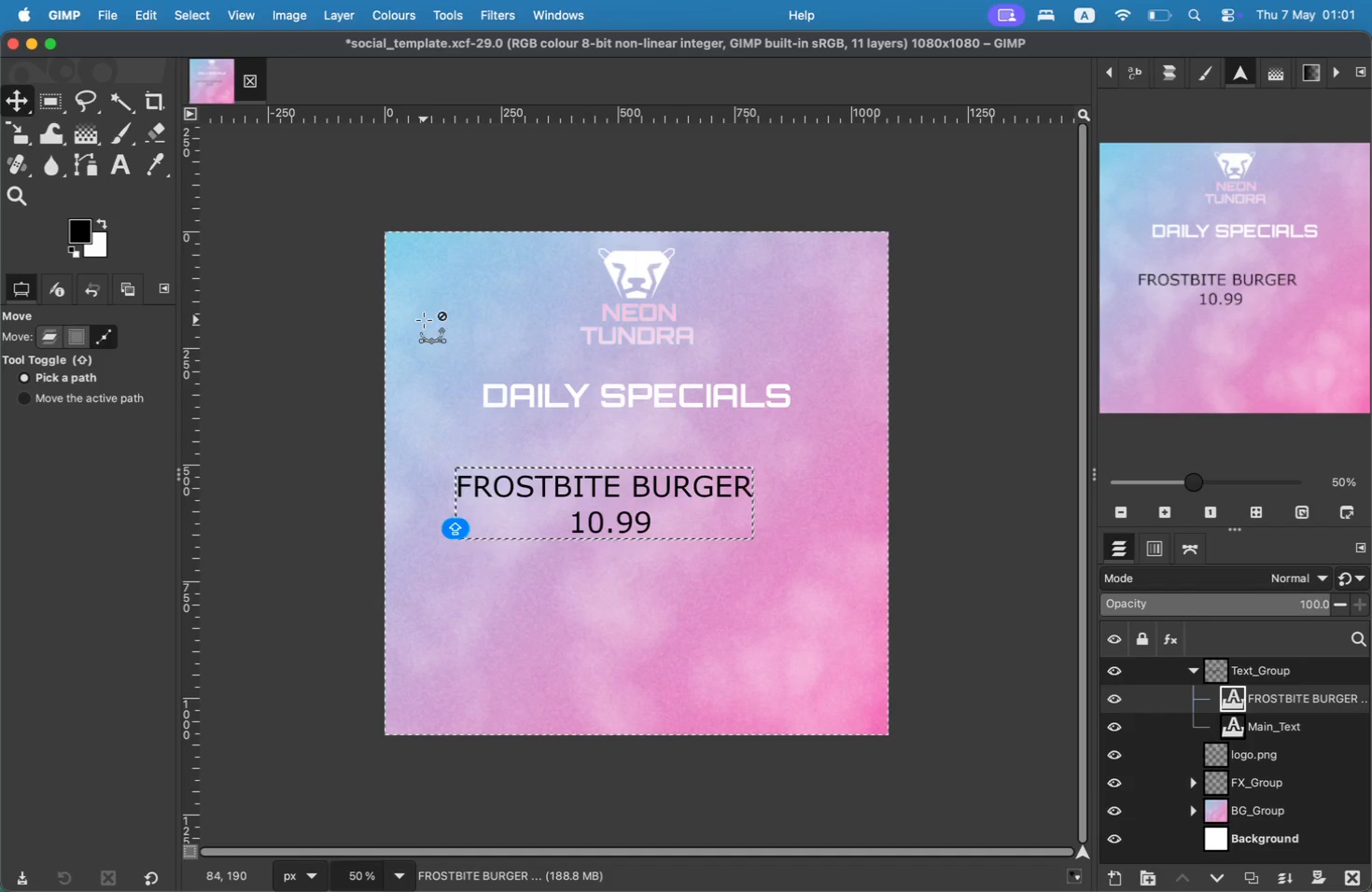 
key(Meta+CommandLeft)
 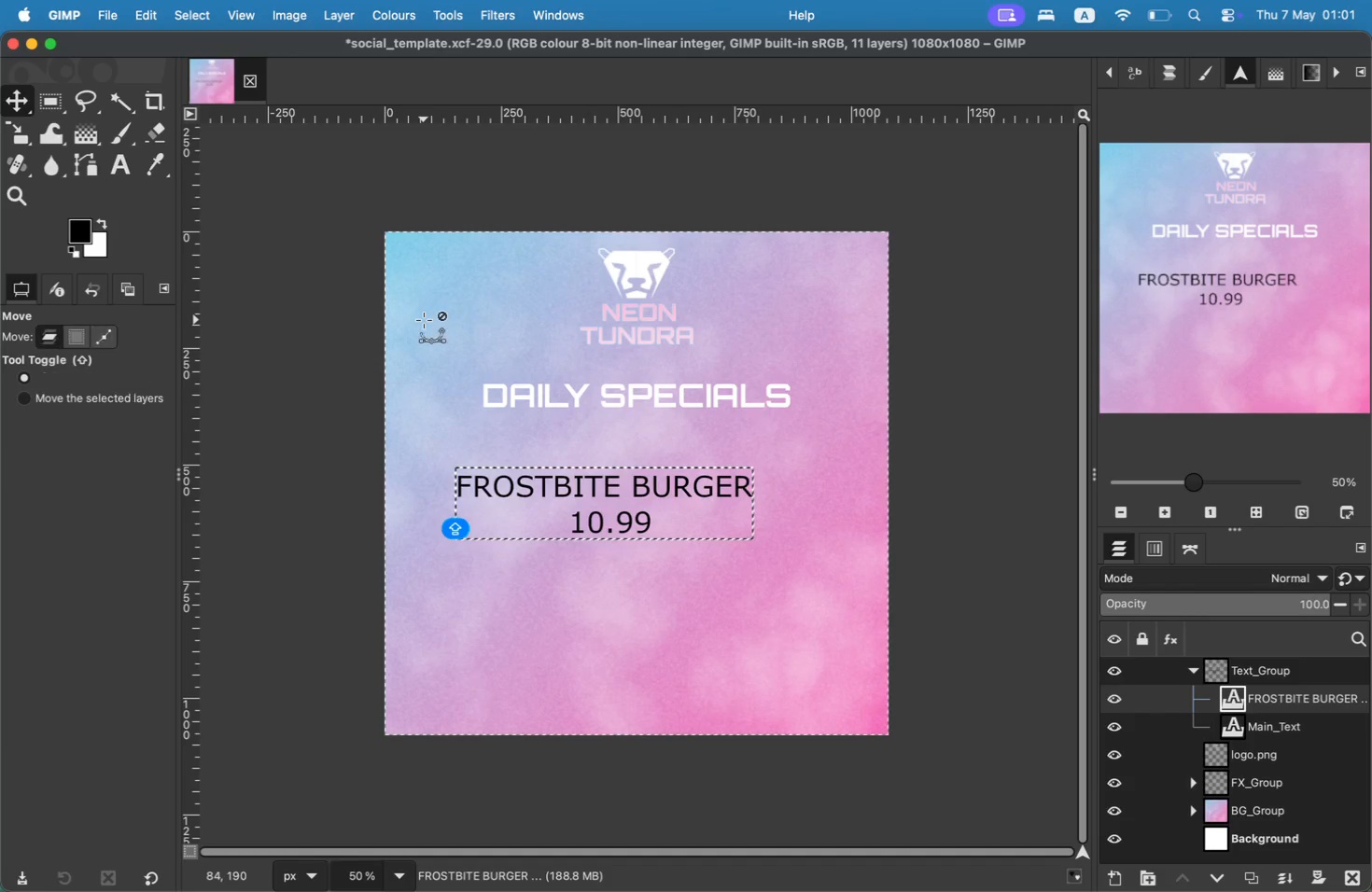 
key(Meta+Z)
 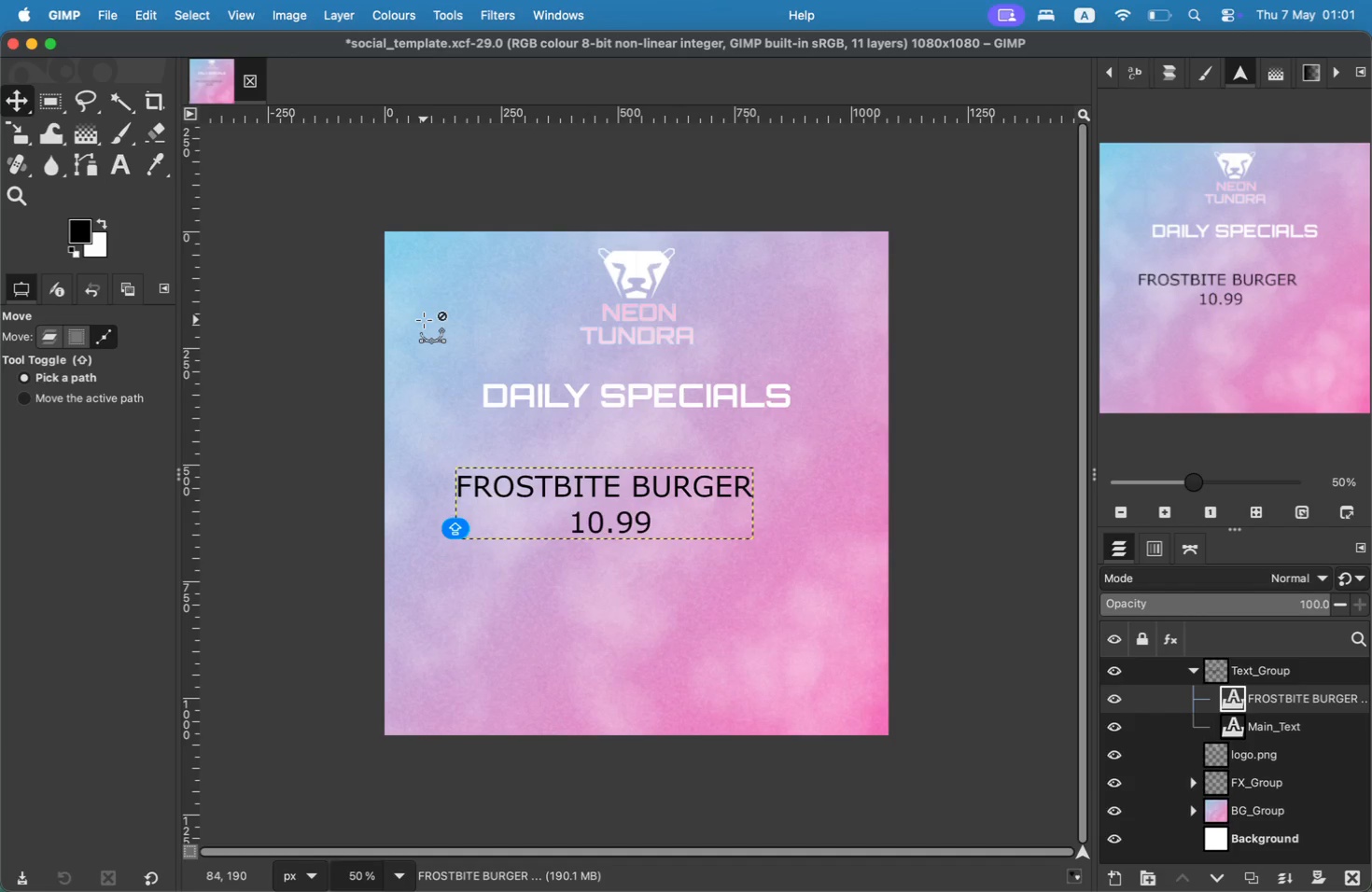 
key(Meta+Z)
 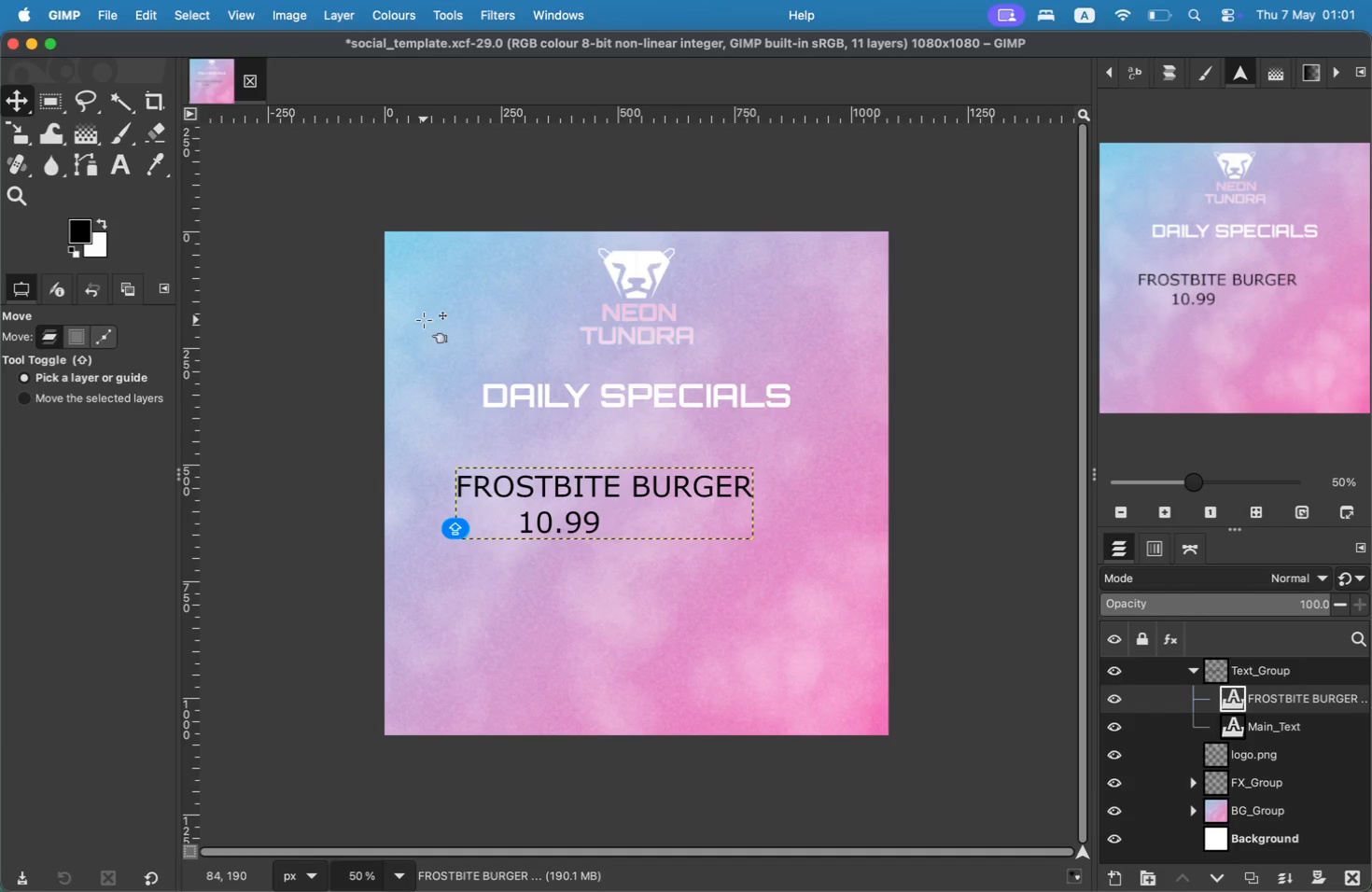 
key(Meta+Z)
 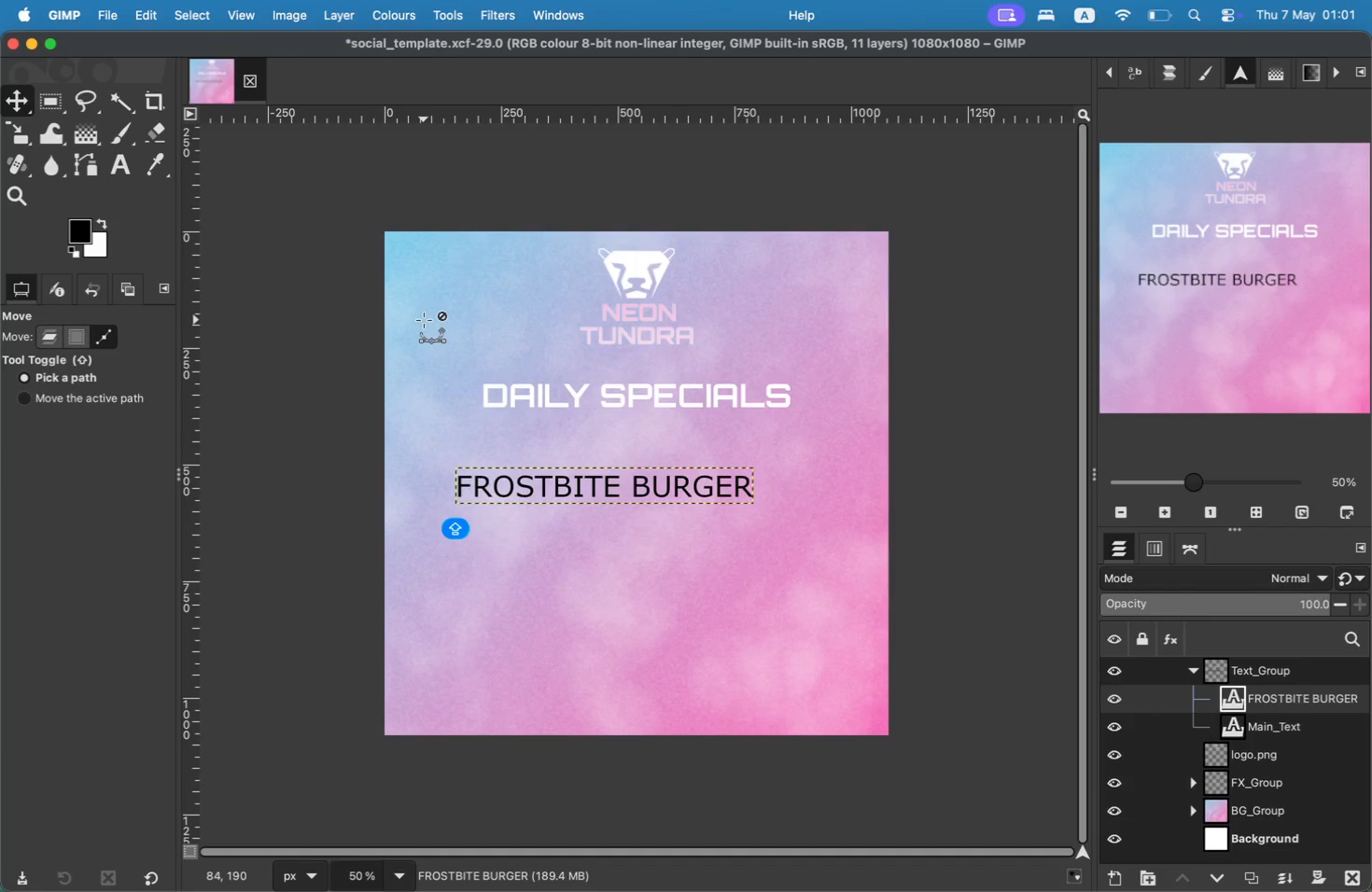 
key(Meta+Z)
 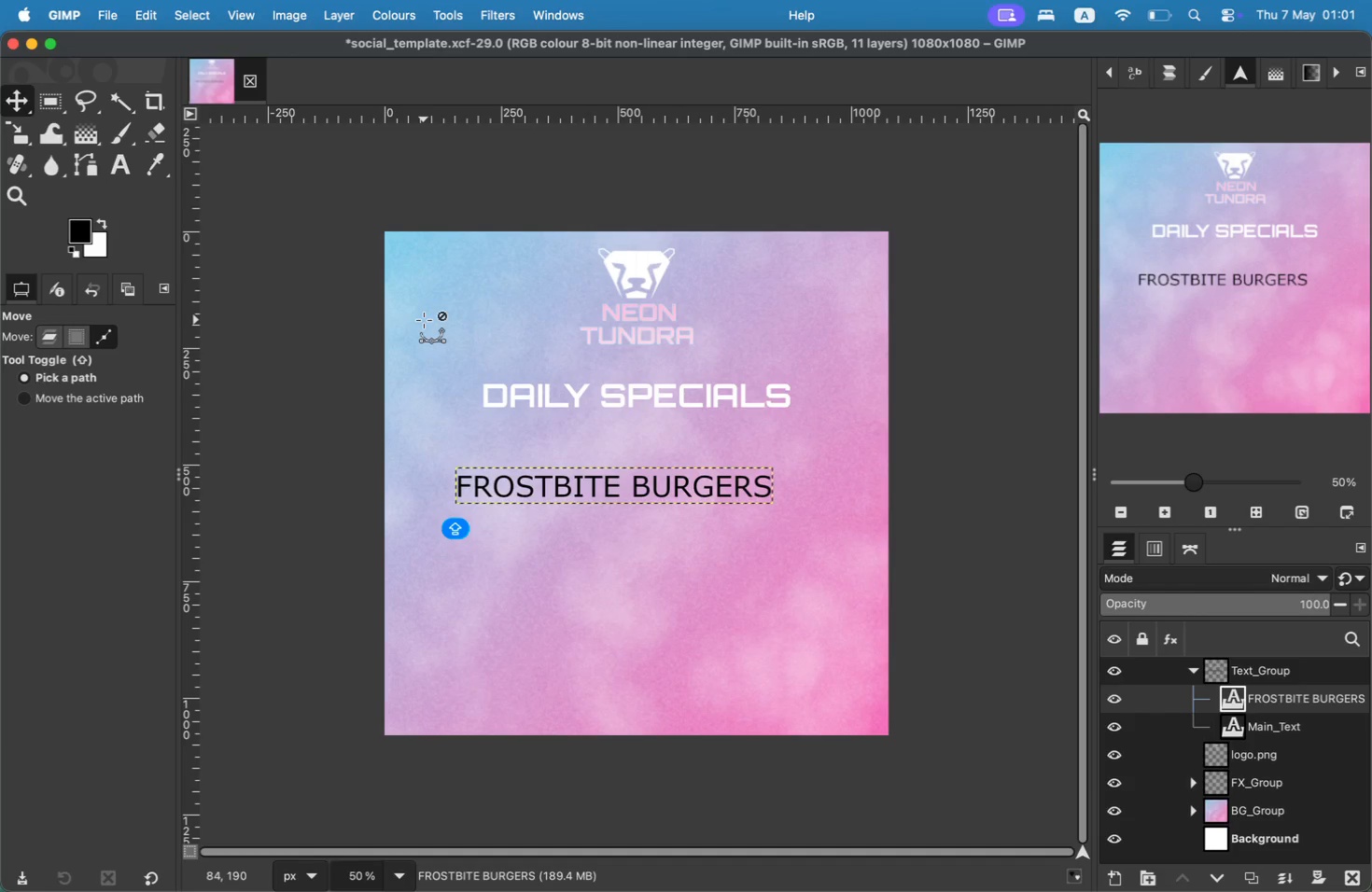 
key(Meta+Z)
 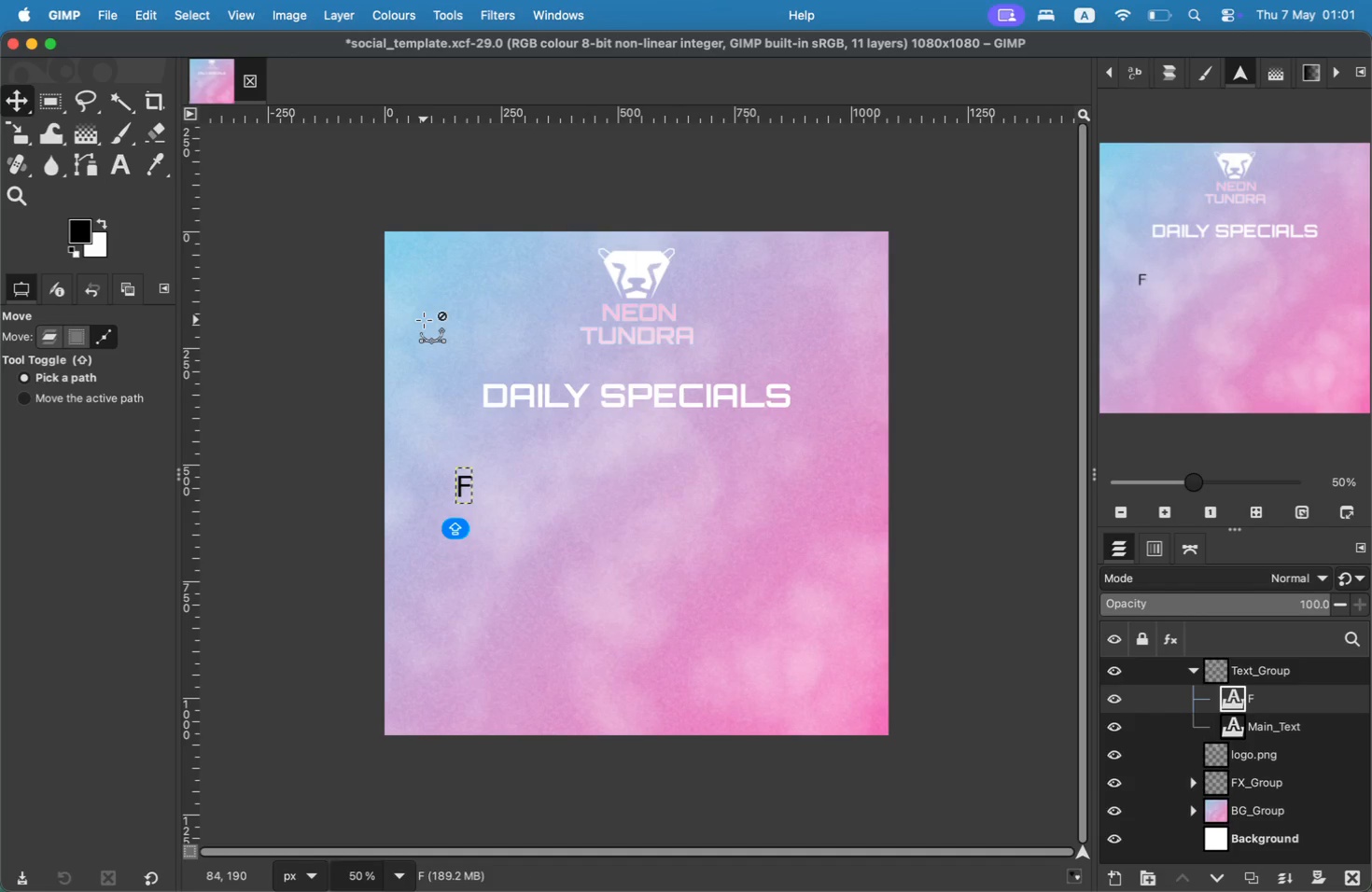 
key(Meta+Z)
 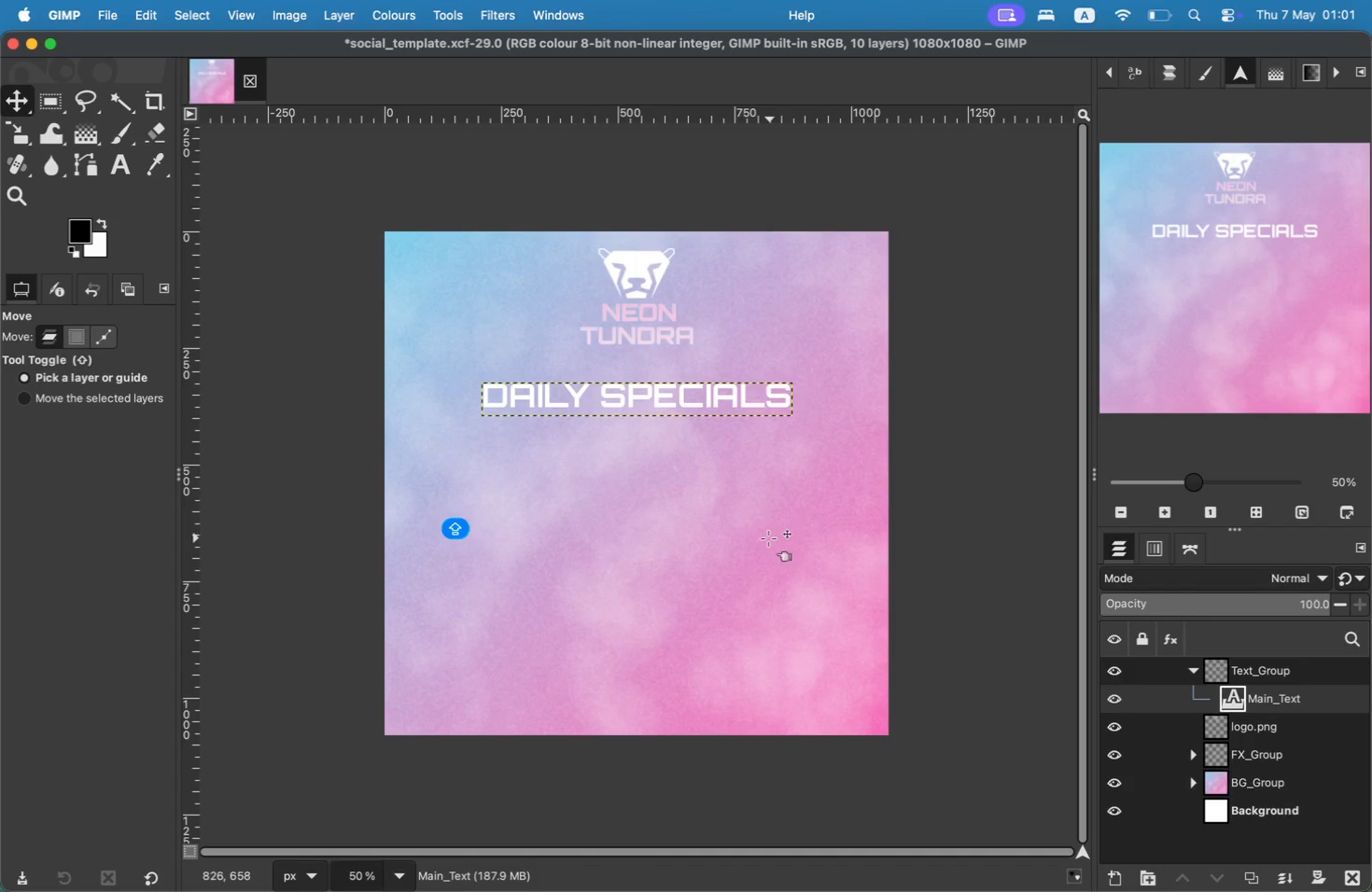 
key(T)
 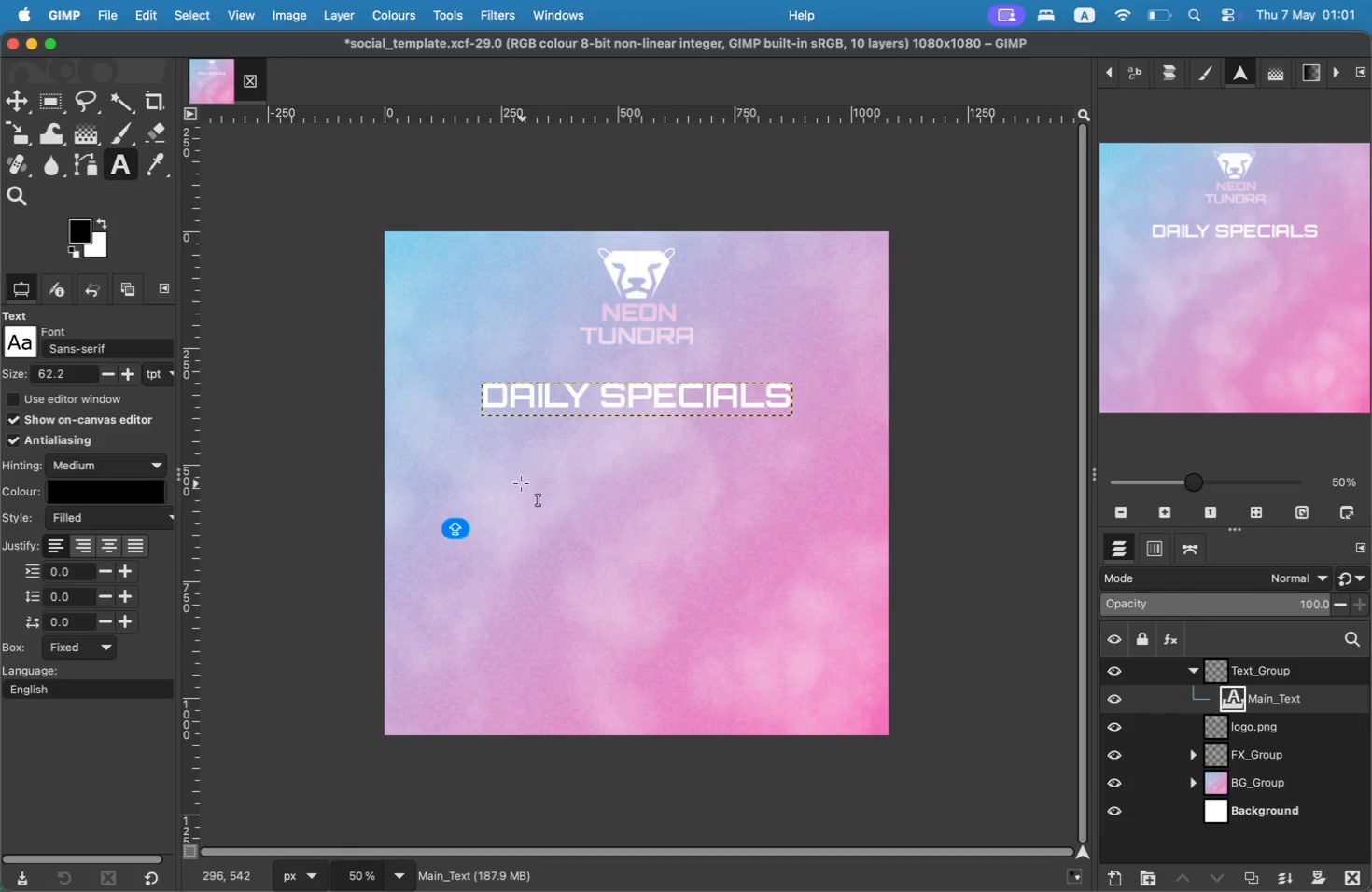 
left_click([487, 465])
 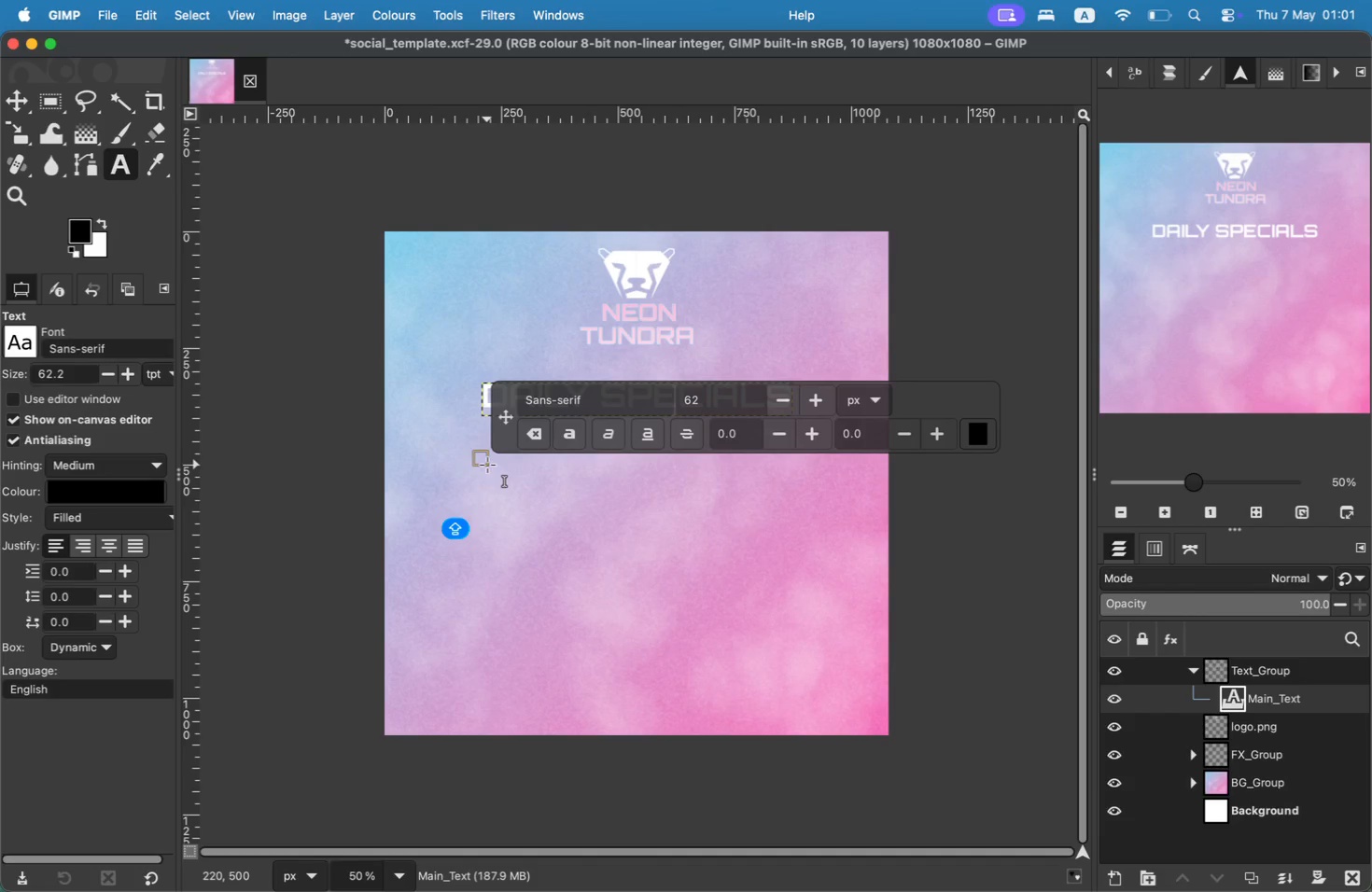 
key(Meta+Y)
 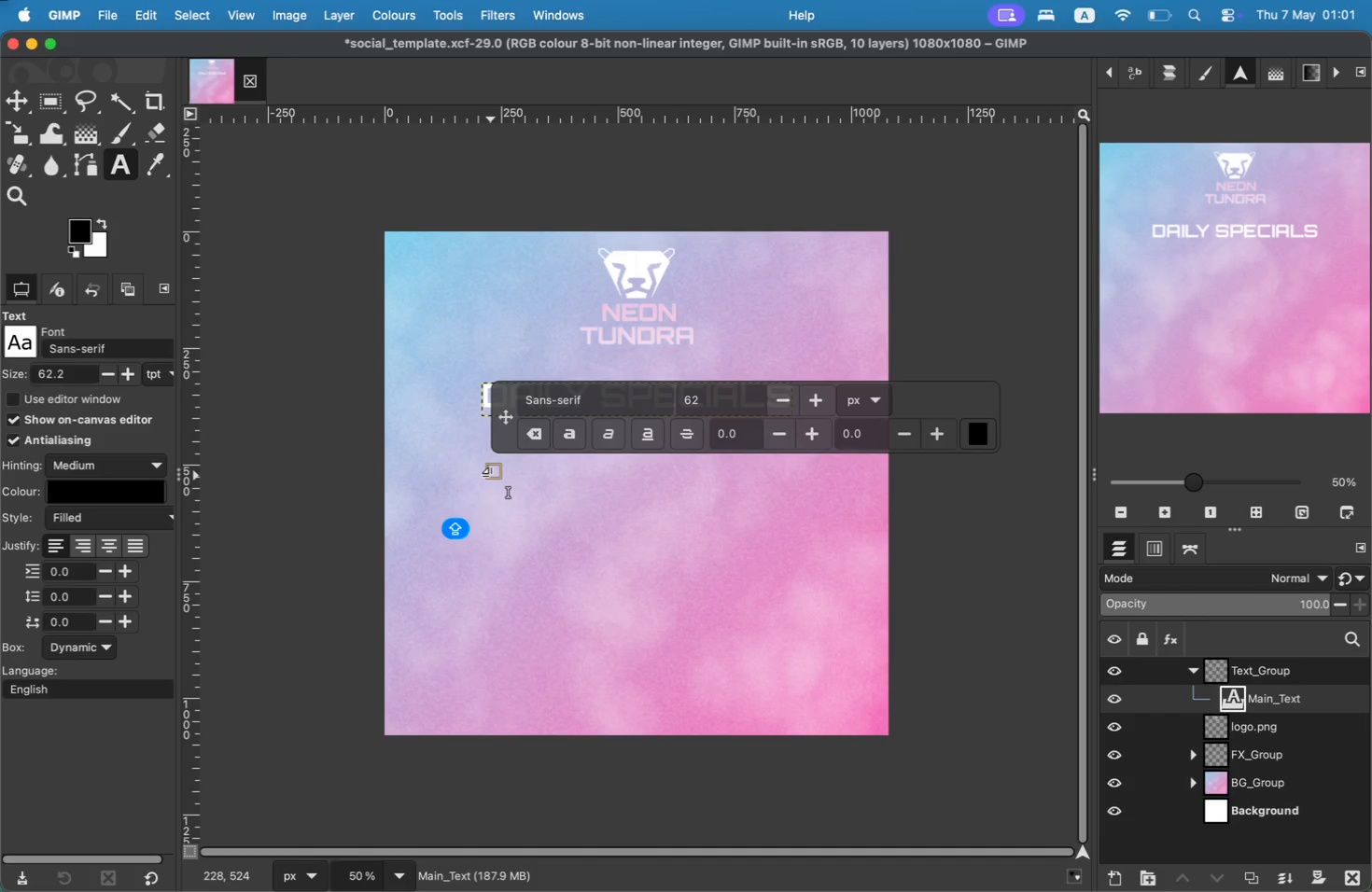 
key(Meta+Y)
 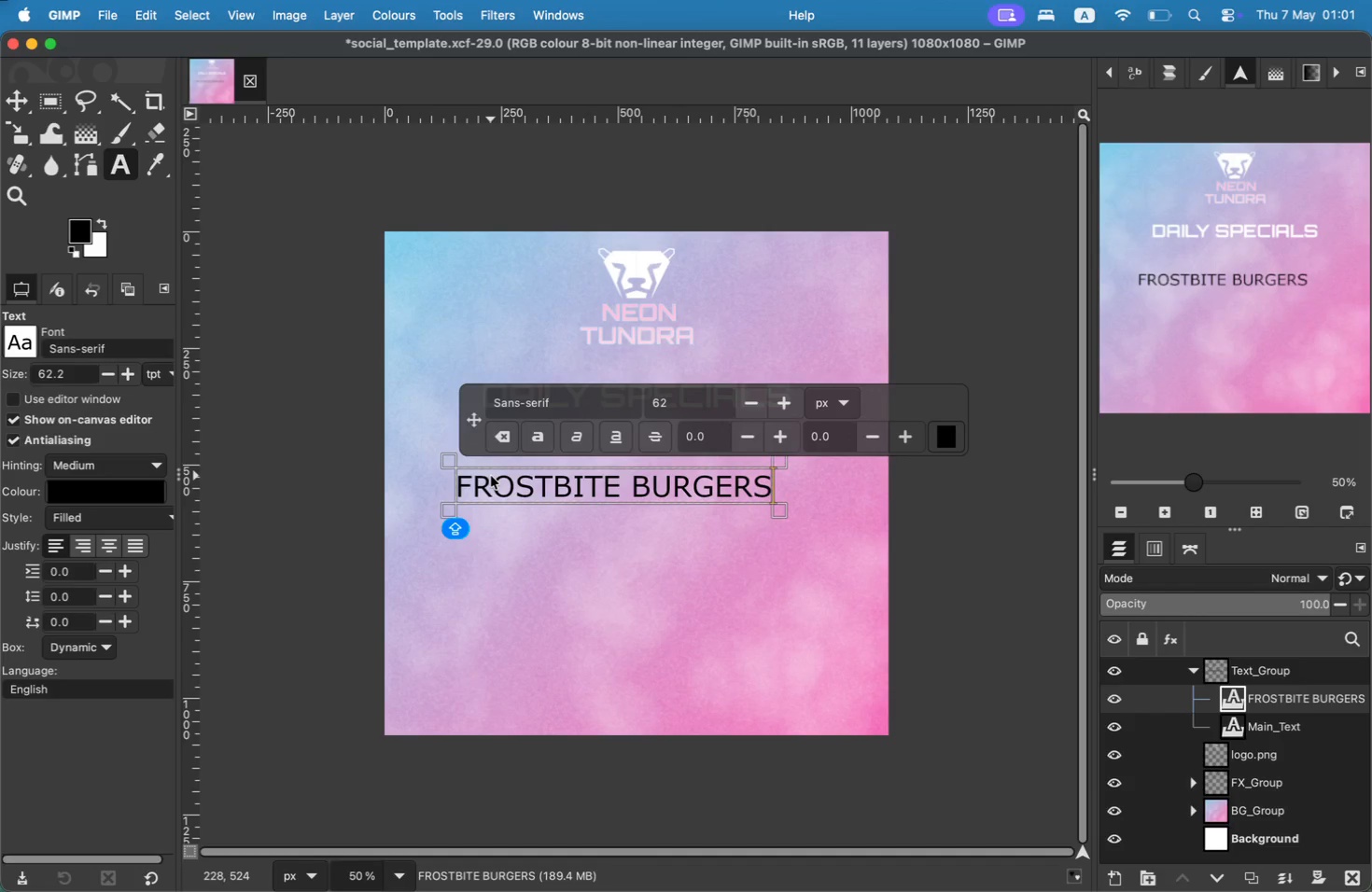 
hold_key(key=ShiftLeft, duration=0.39)
 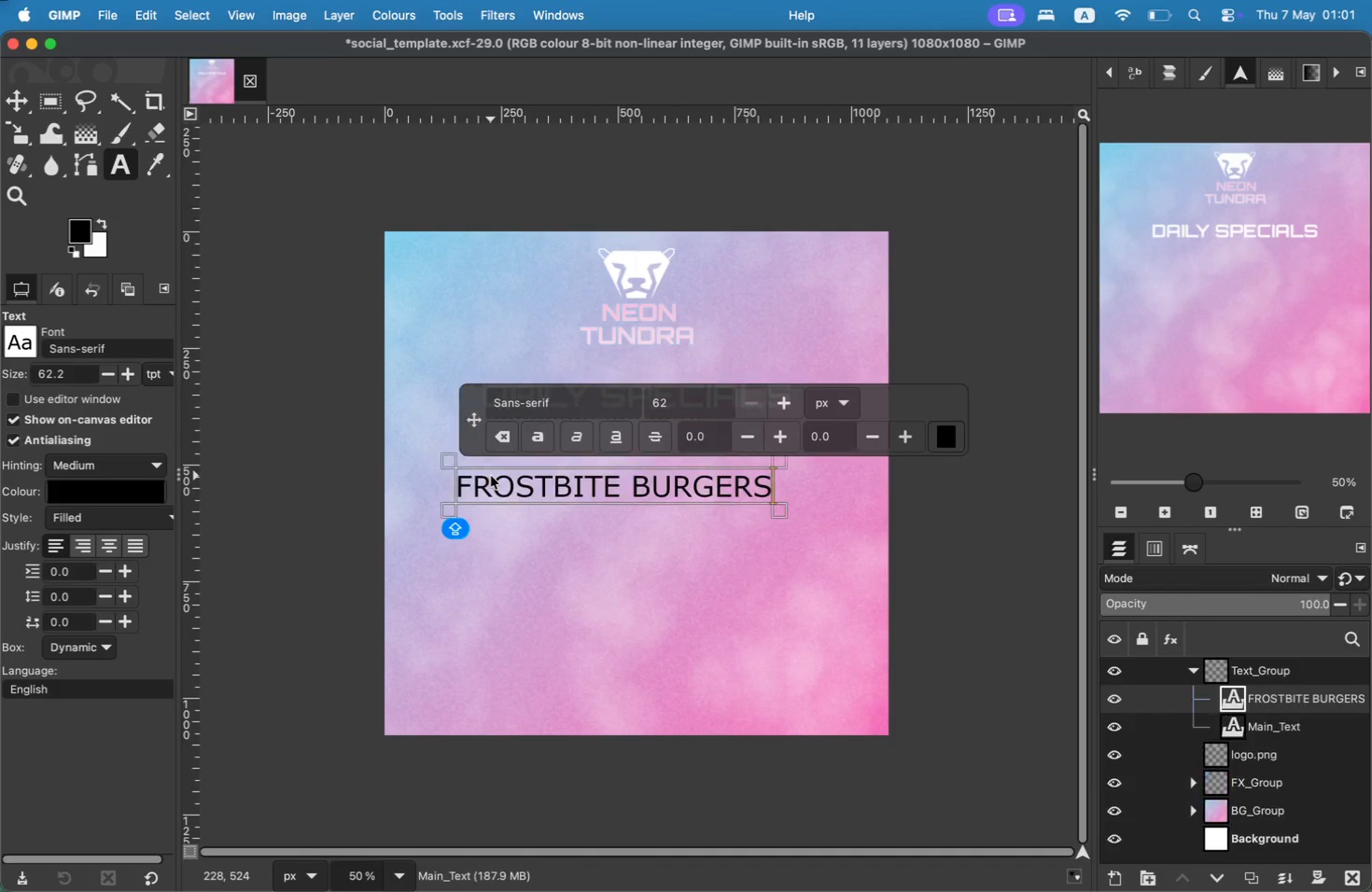 
key(CapsLock)
 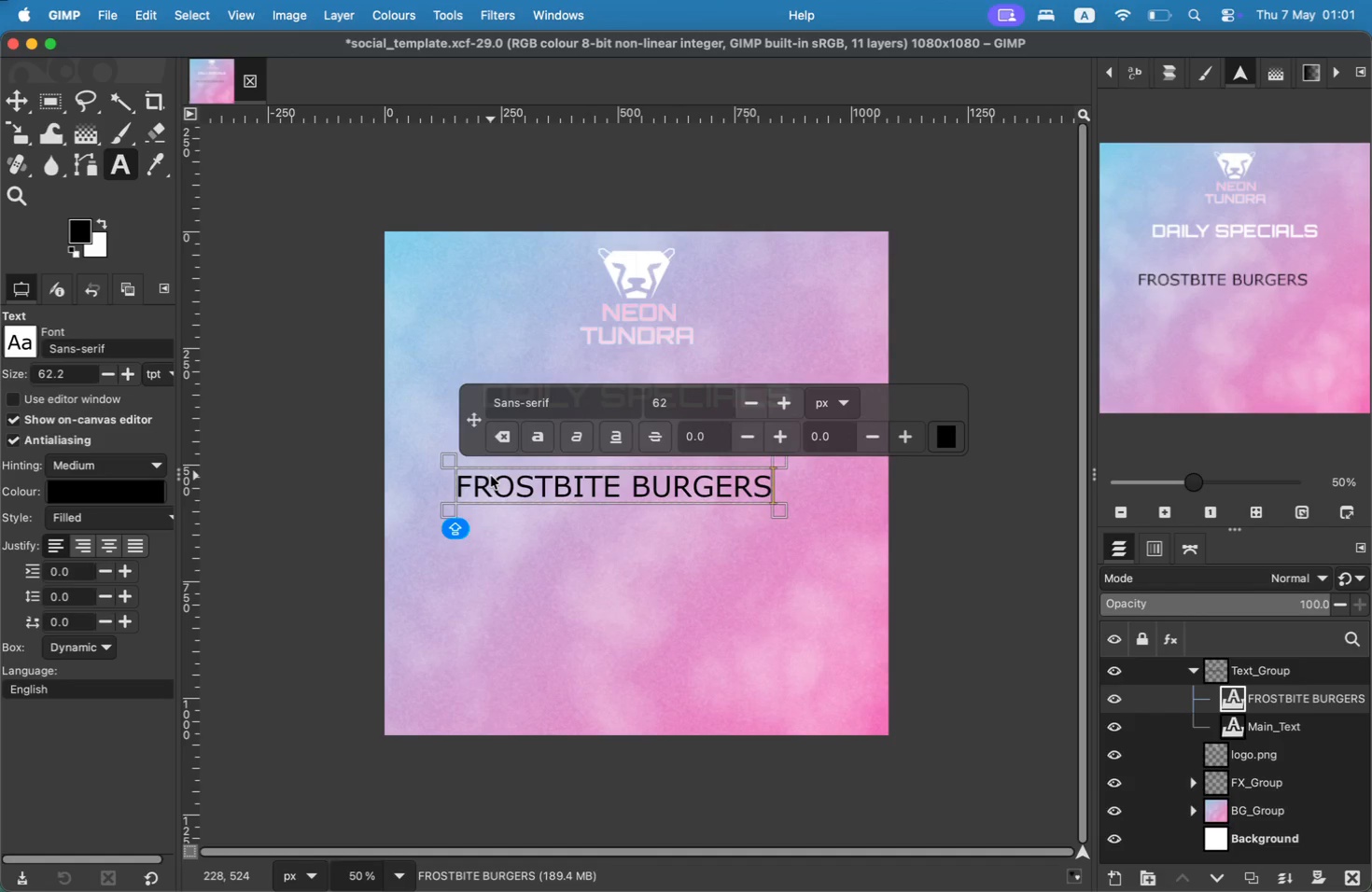 
key(C)
 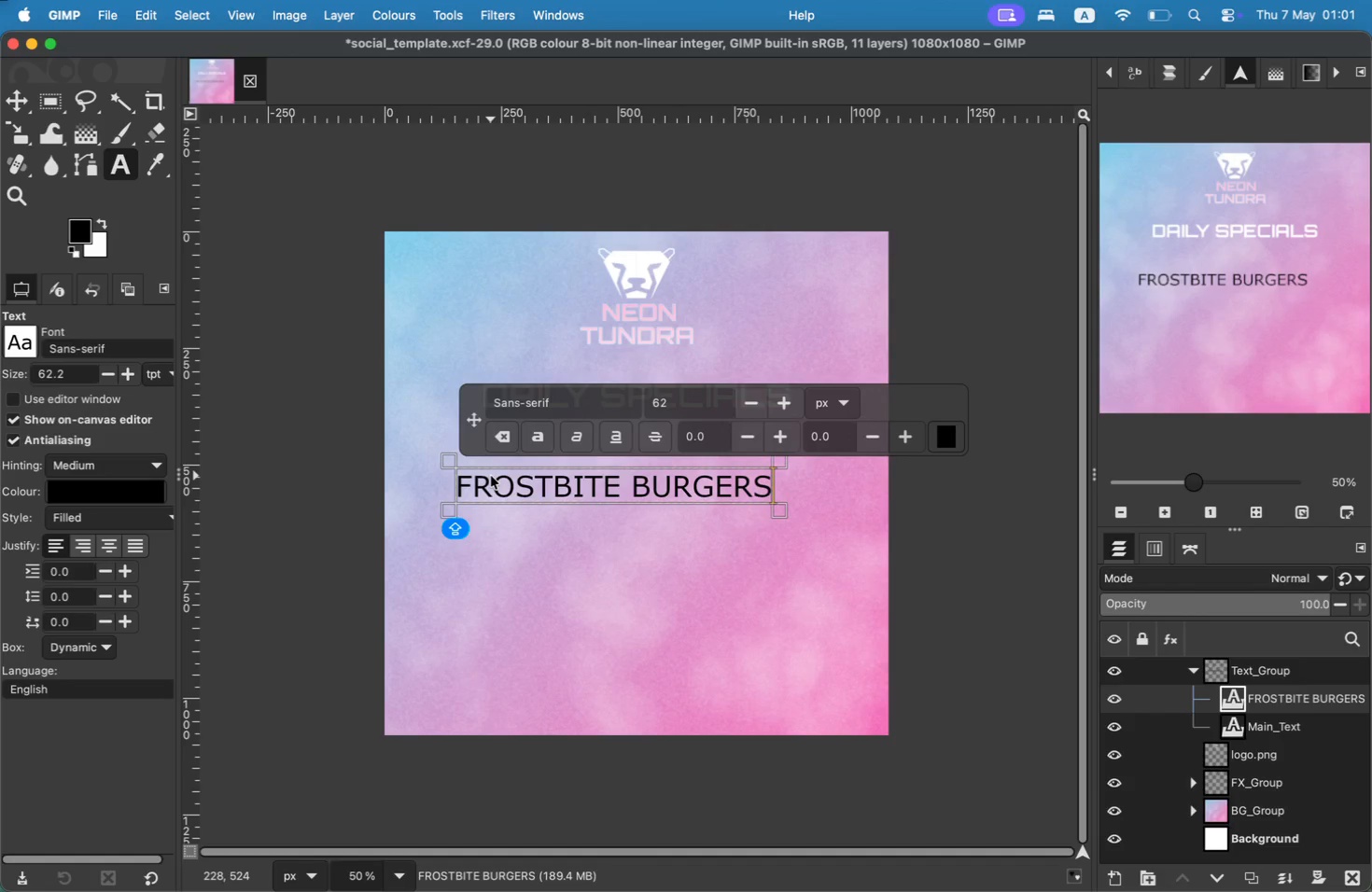 
key(Backspace)
 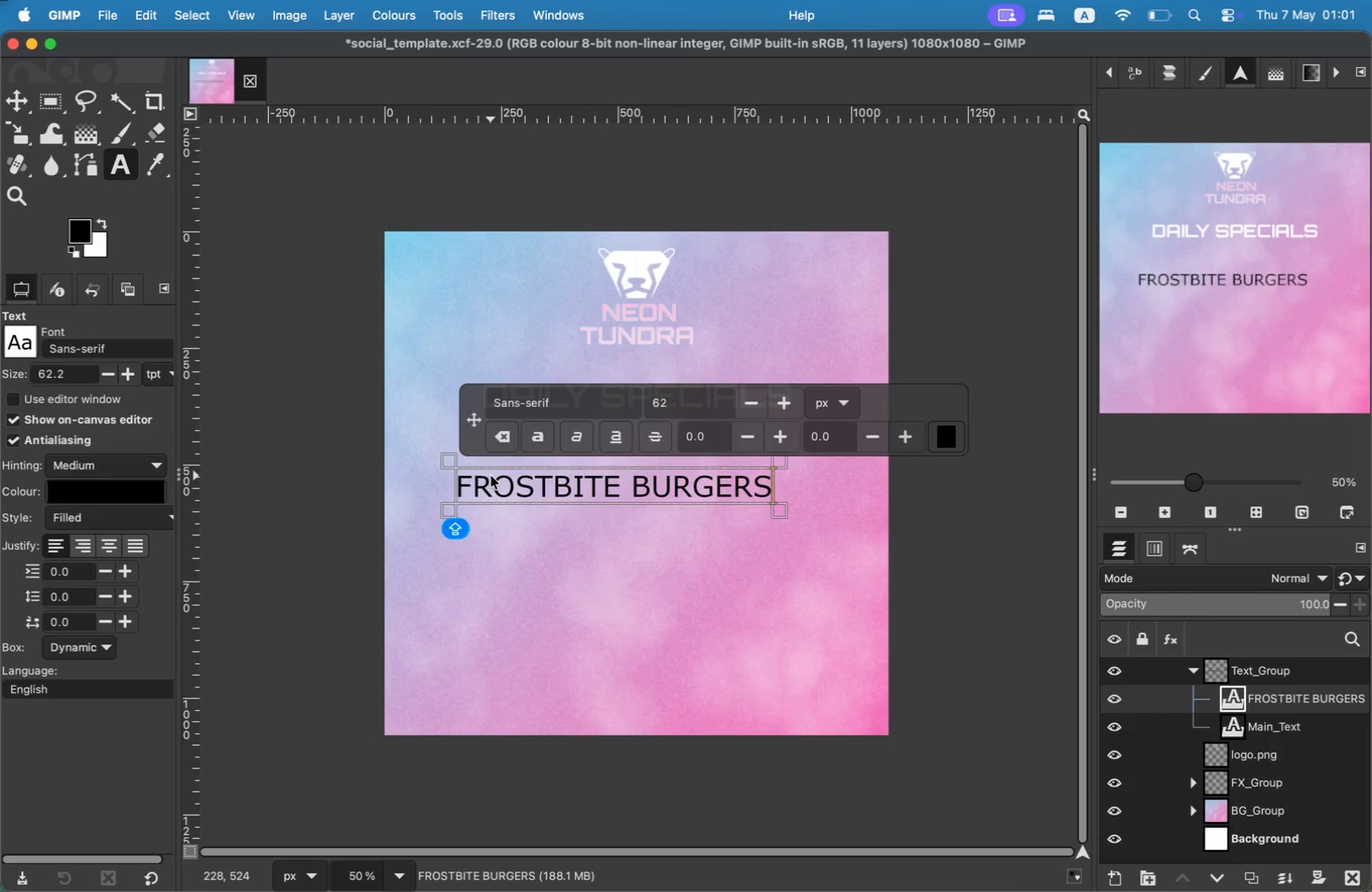 
key(Meta+Y)
 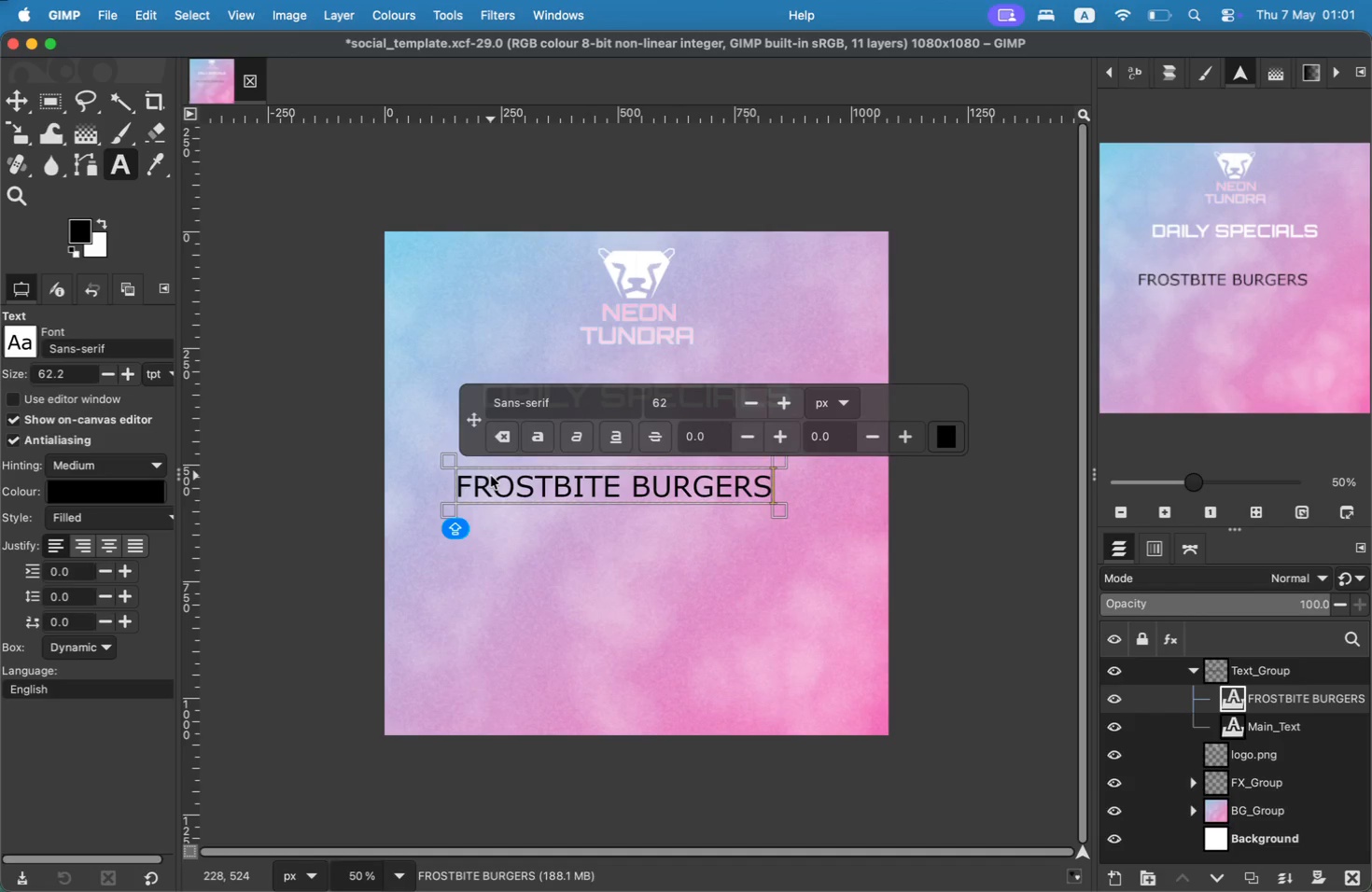 
key(Meta+Y)
 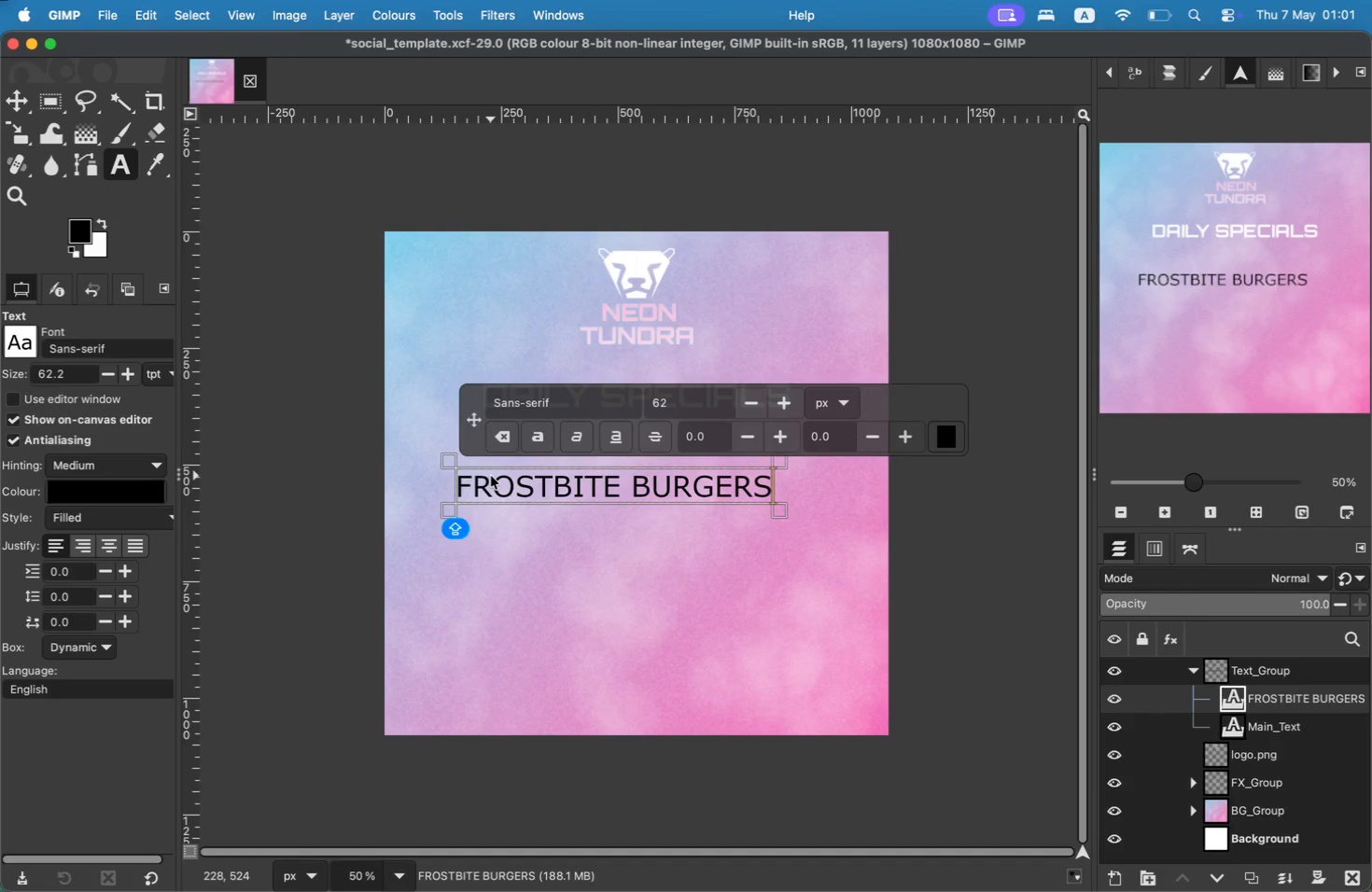 
key(Meta+Y)
 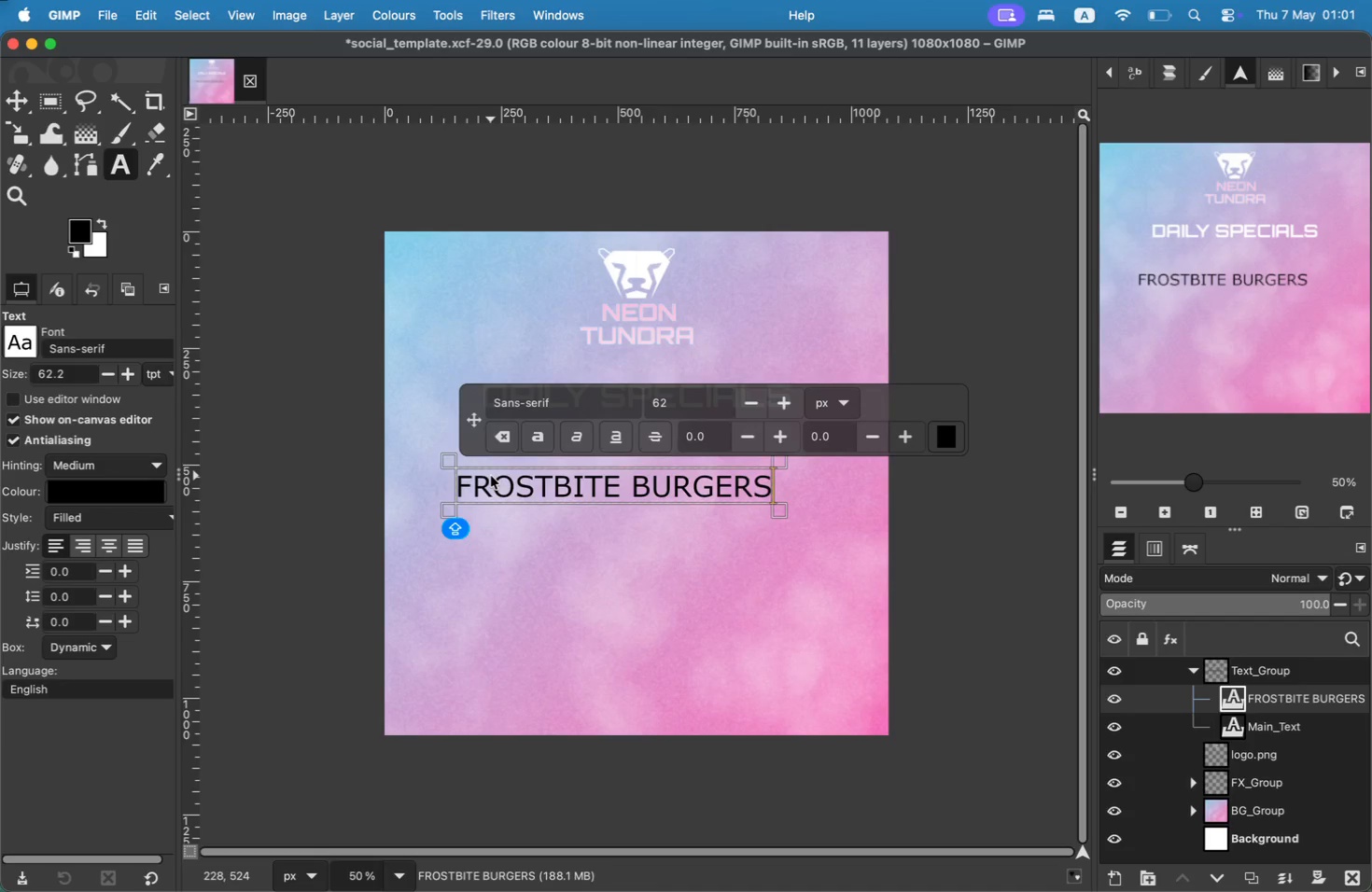 
key(Meta+Y)
 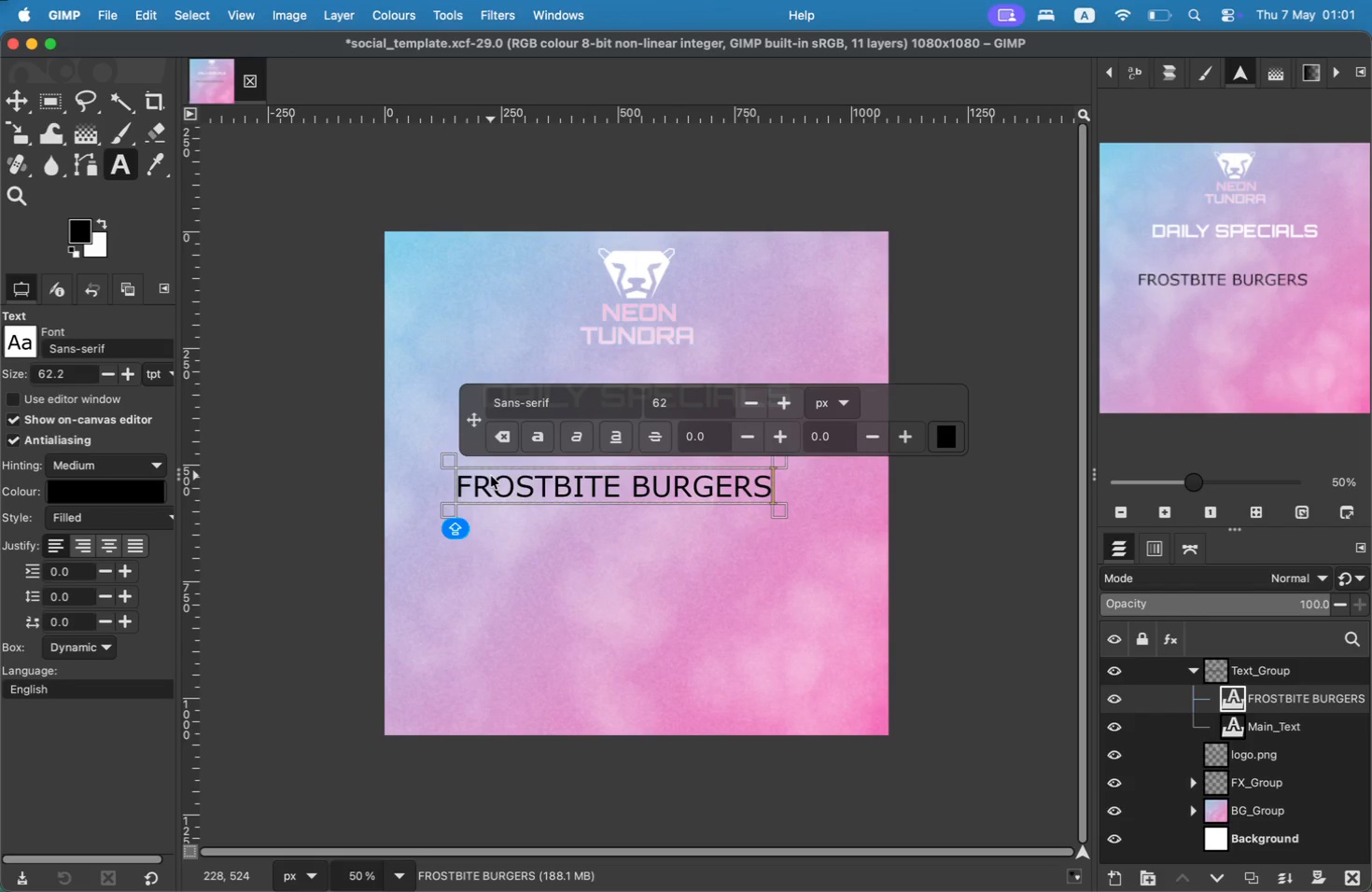 
key(Enter)
 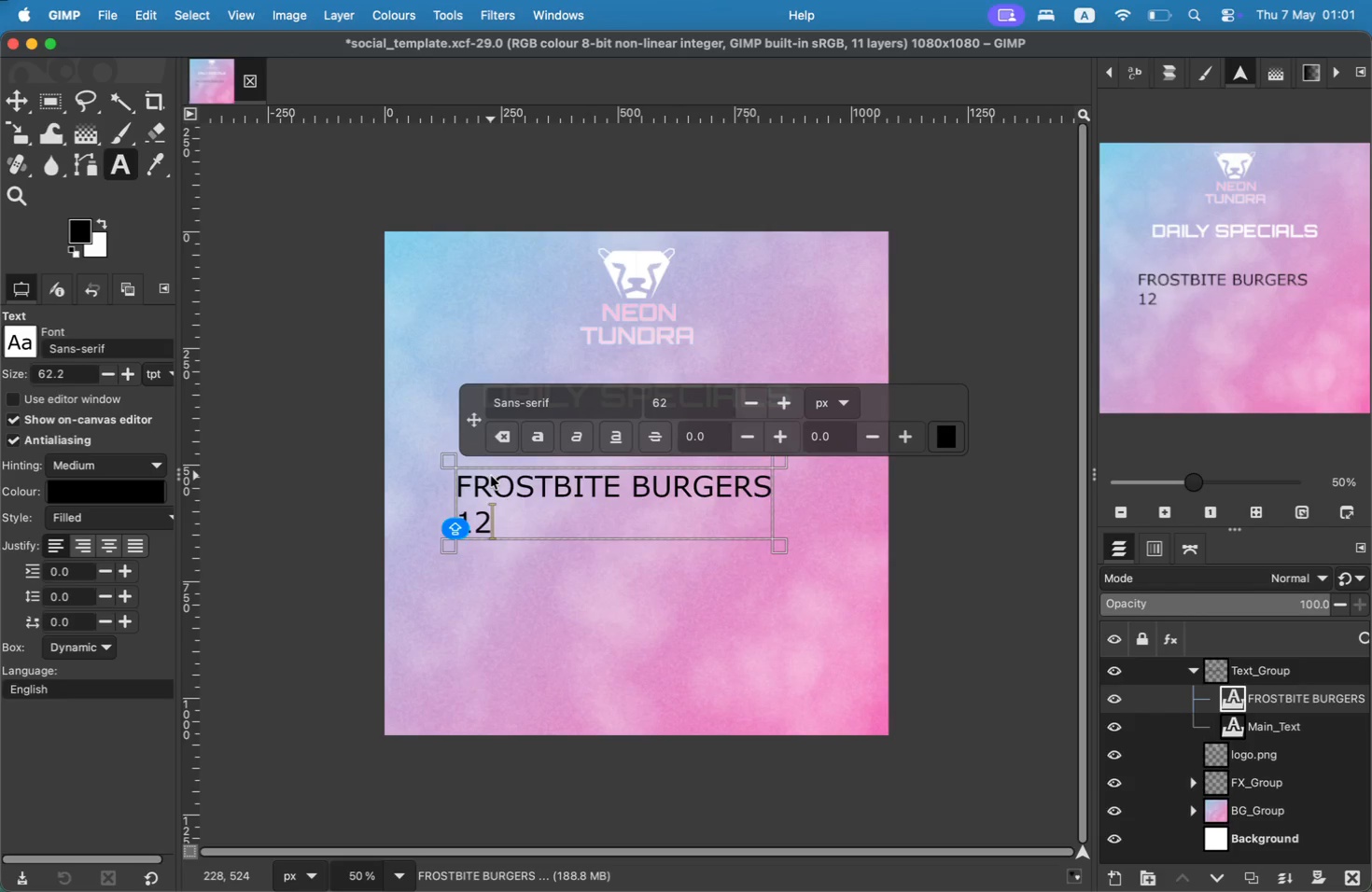 
type(10.)
key(Backspace)
key(Backspace)
type(2.0)
key(Backspace)
type(99)
 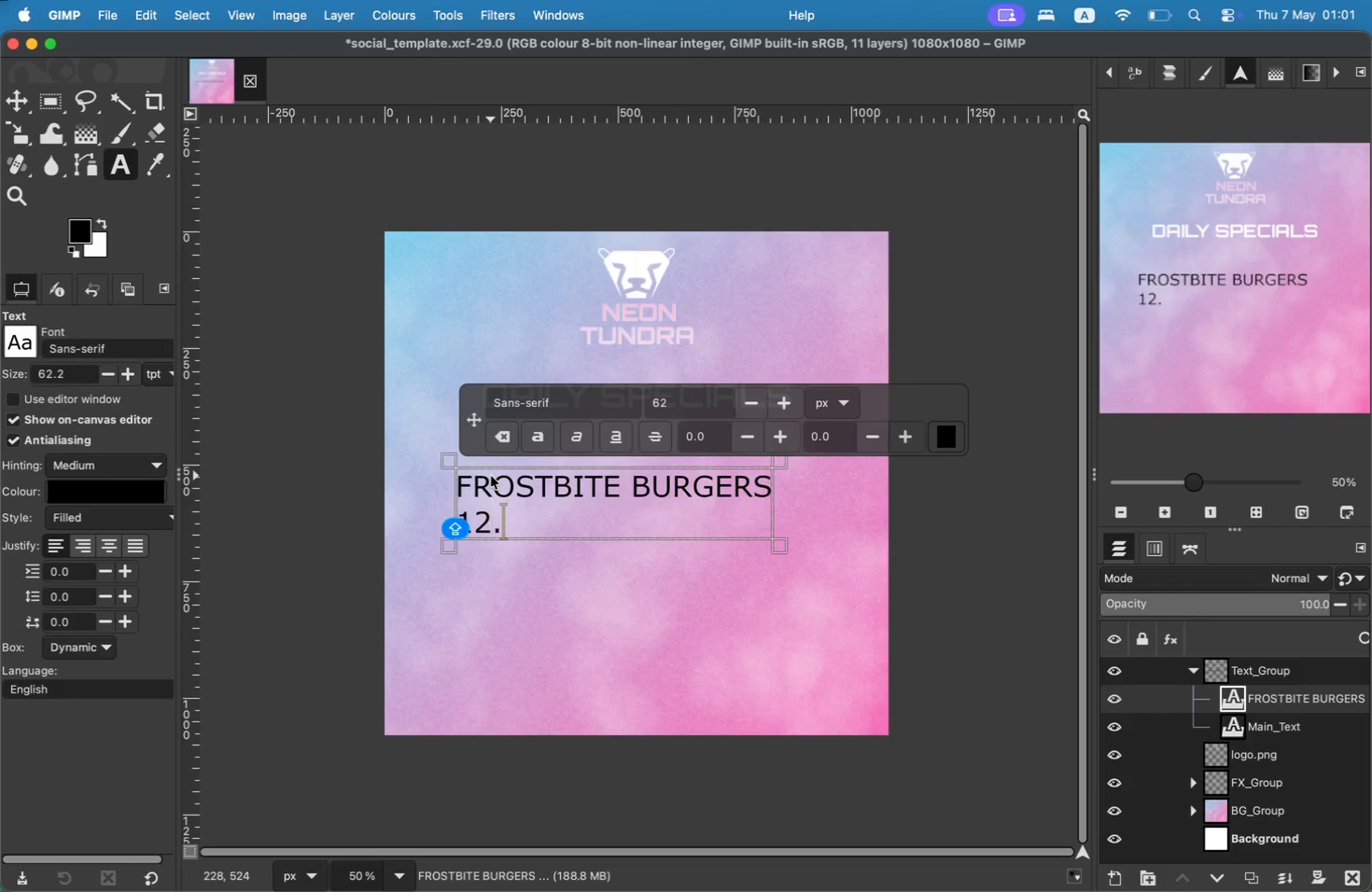 
key(ArrowLeft)
 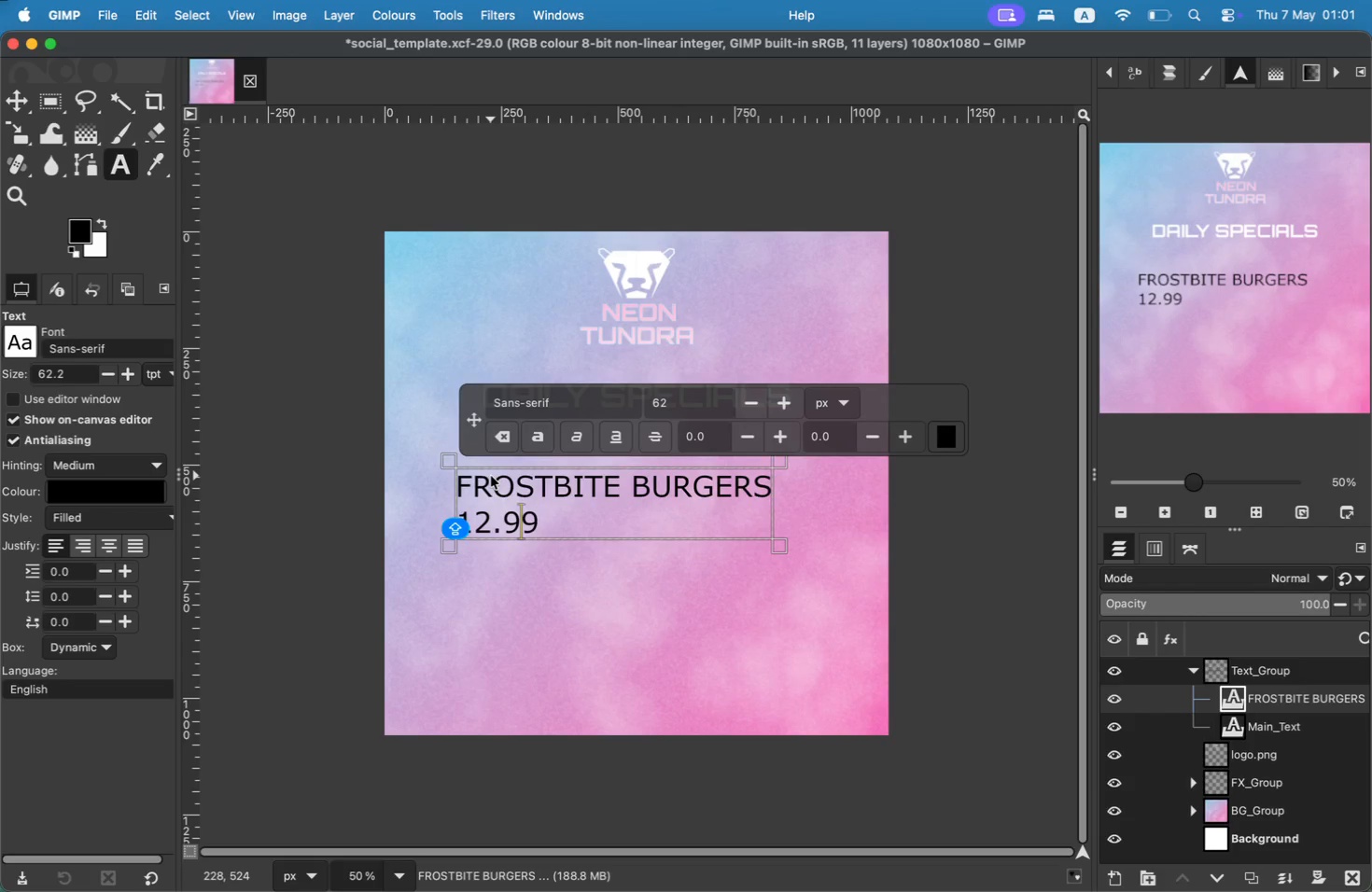 
key(ArrowLeft)
 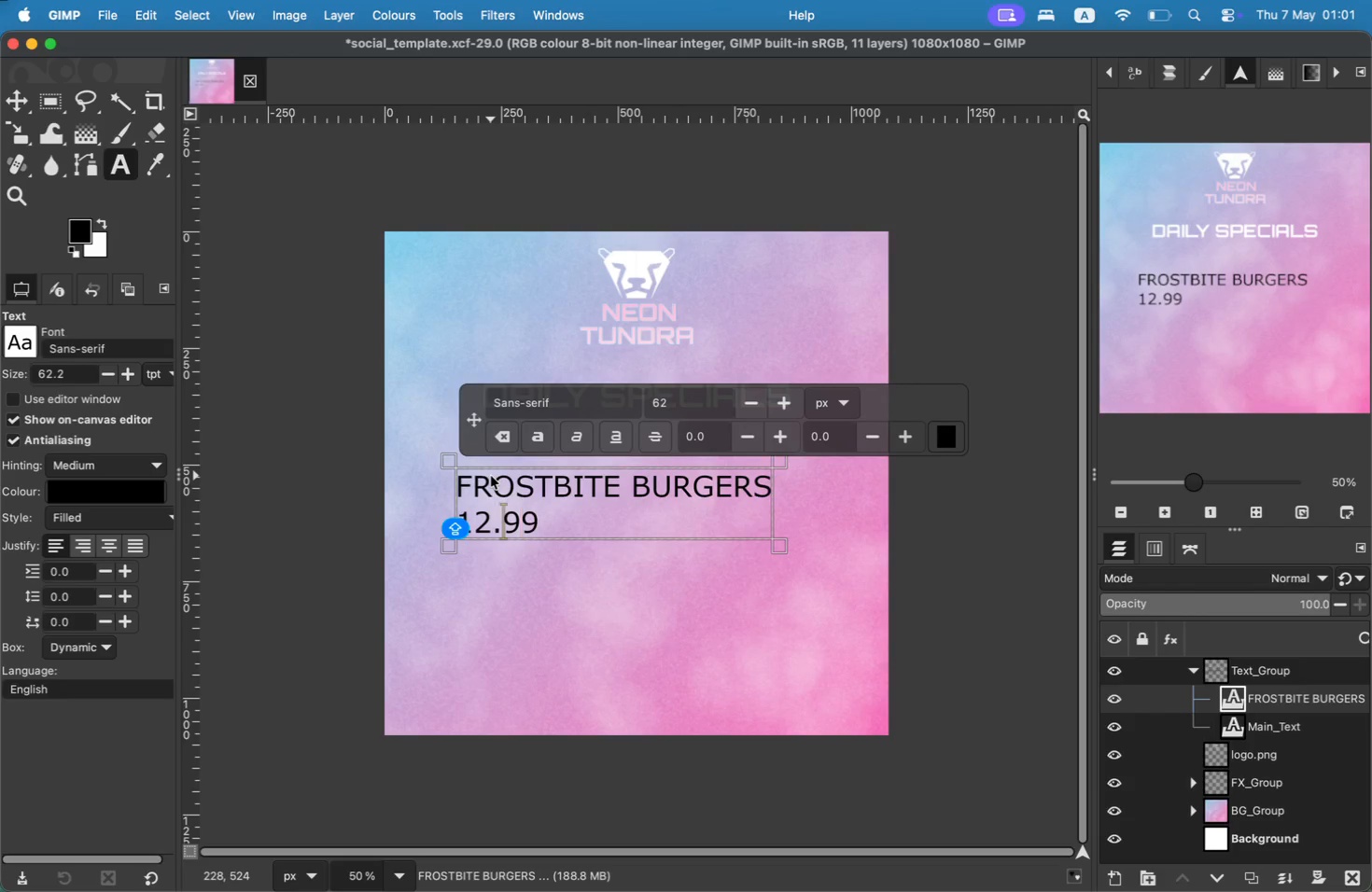 
key(ArrowLeft)
 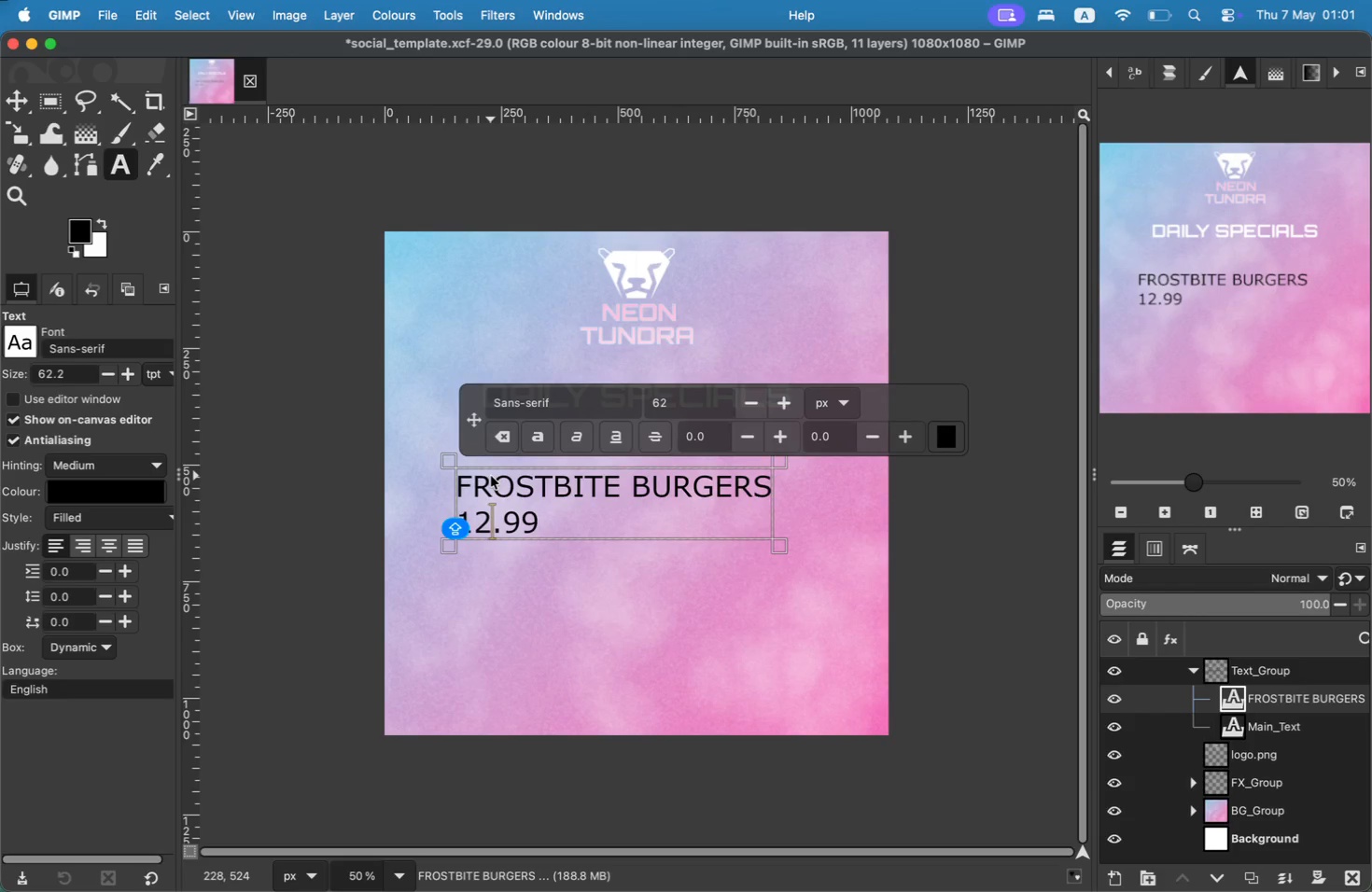 
key(ArrowLeft)
 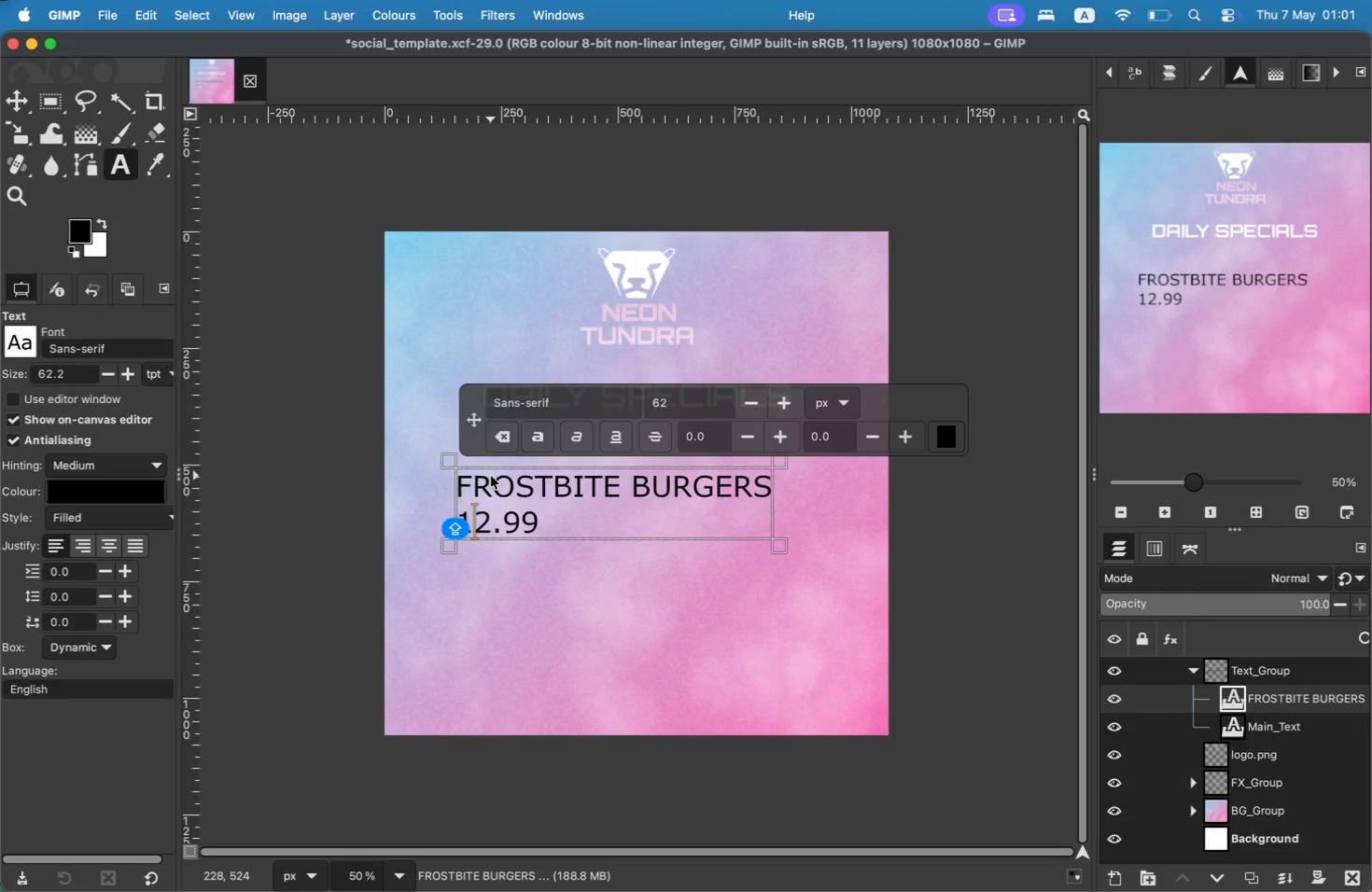 
key(ArrowLeft)
 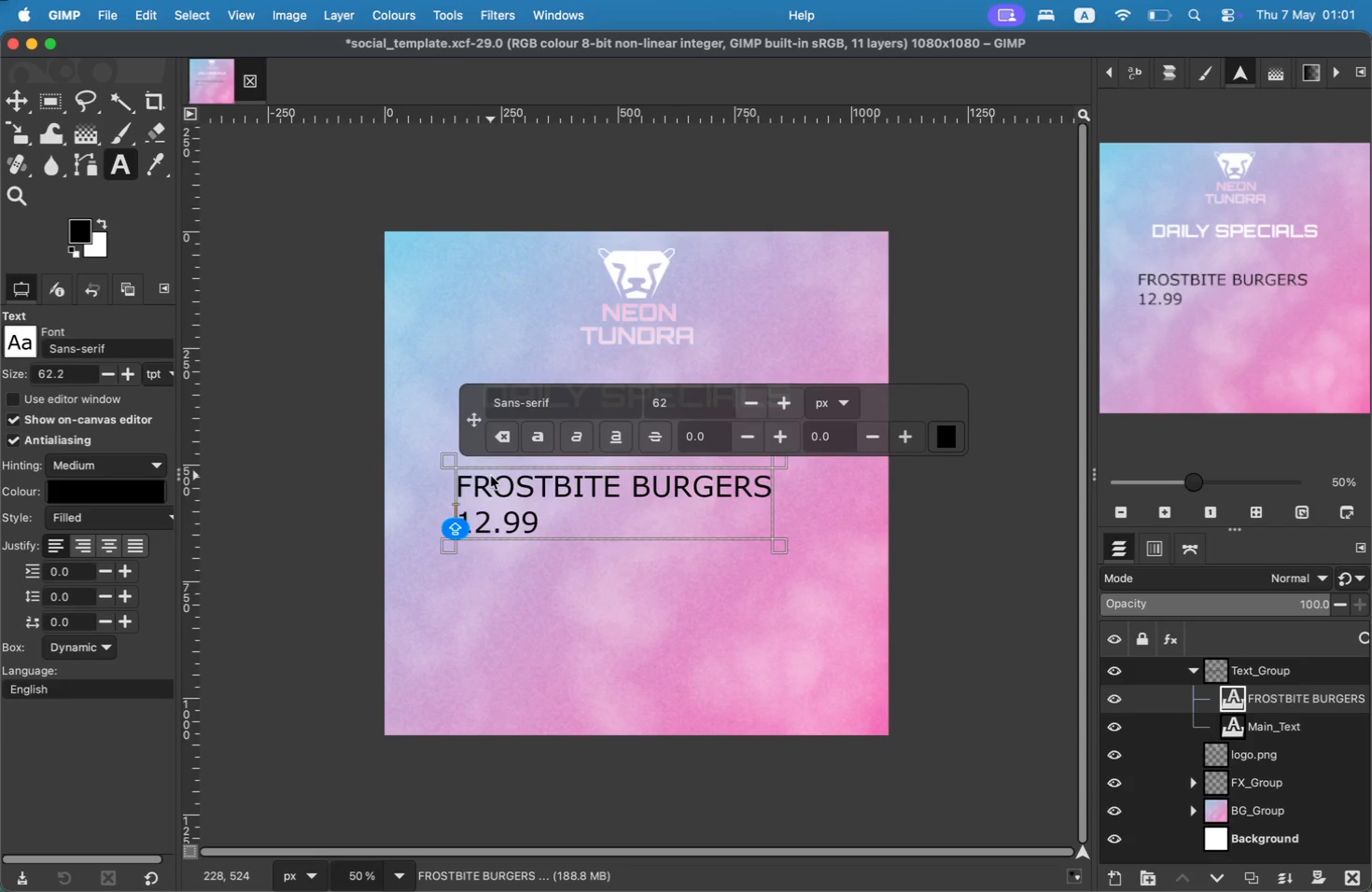 
key(Shift+4)
 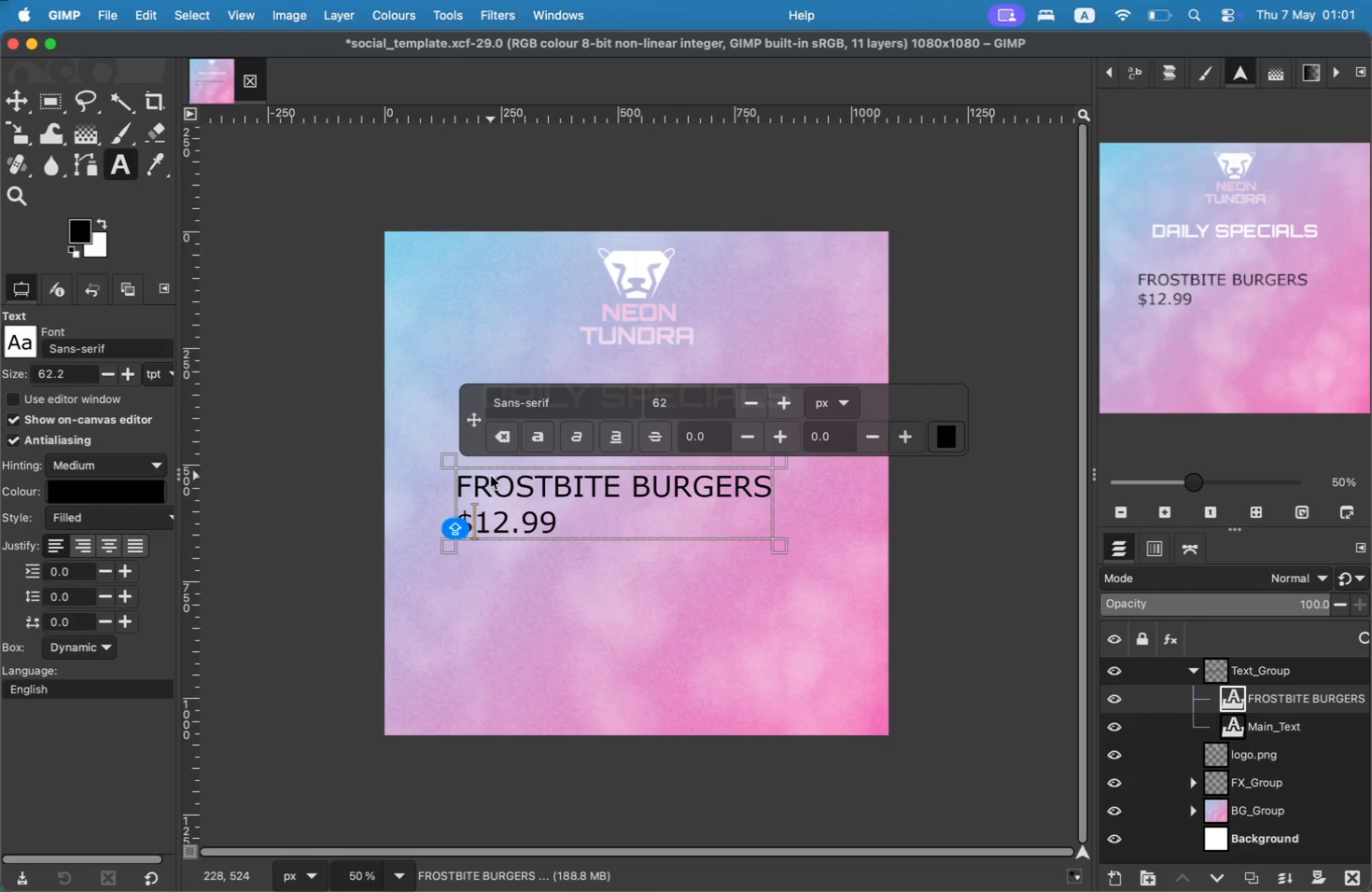 
key(ArrowUp)
 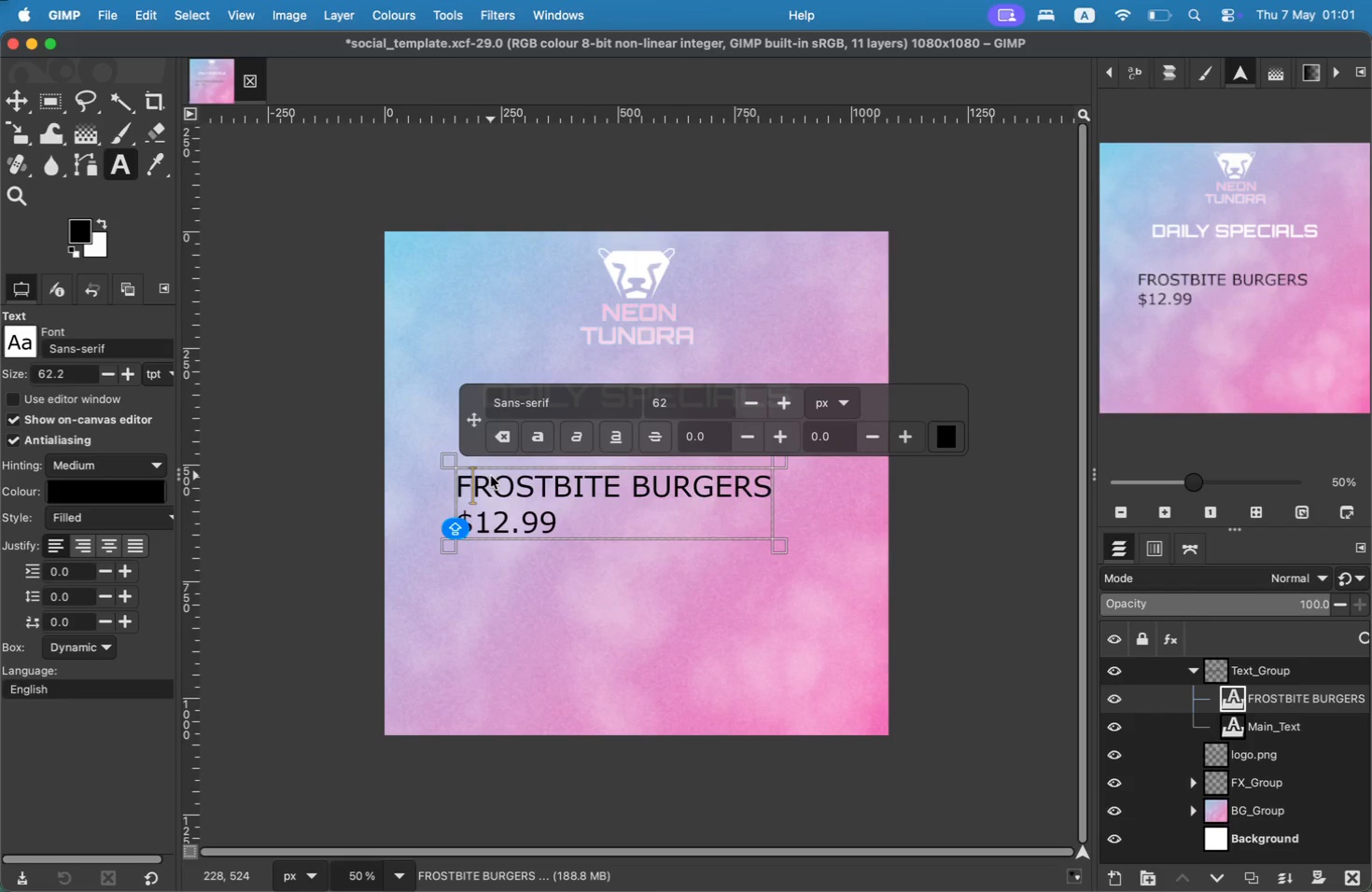 
key(ArrowRight)
 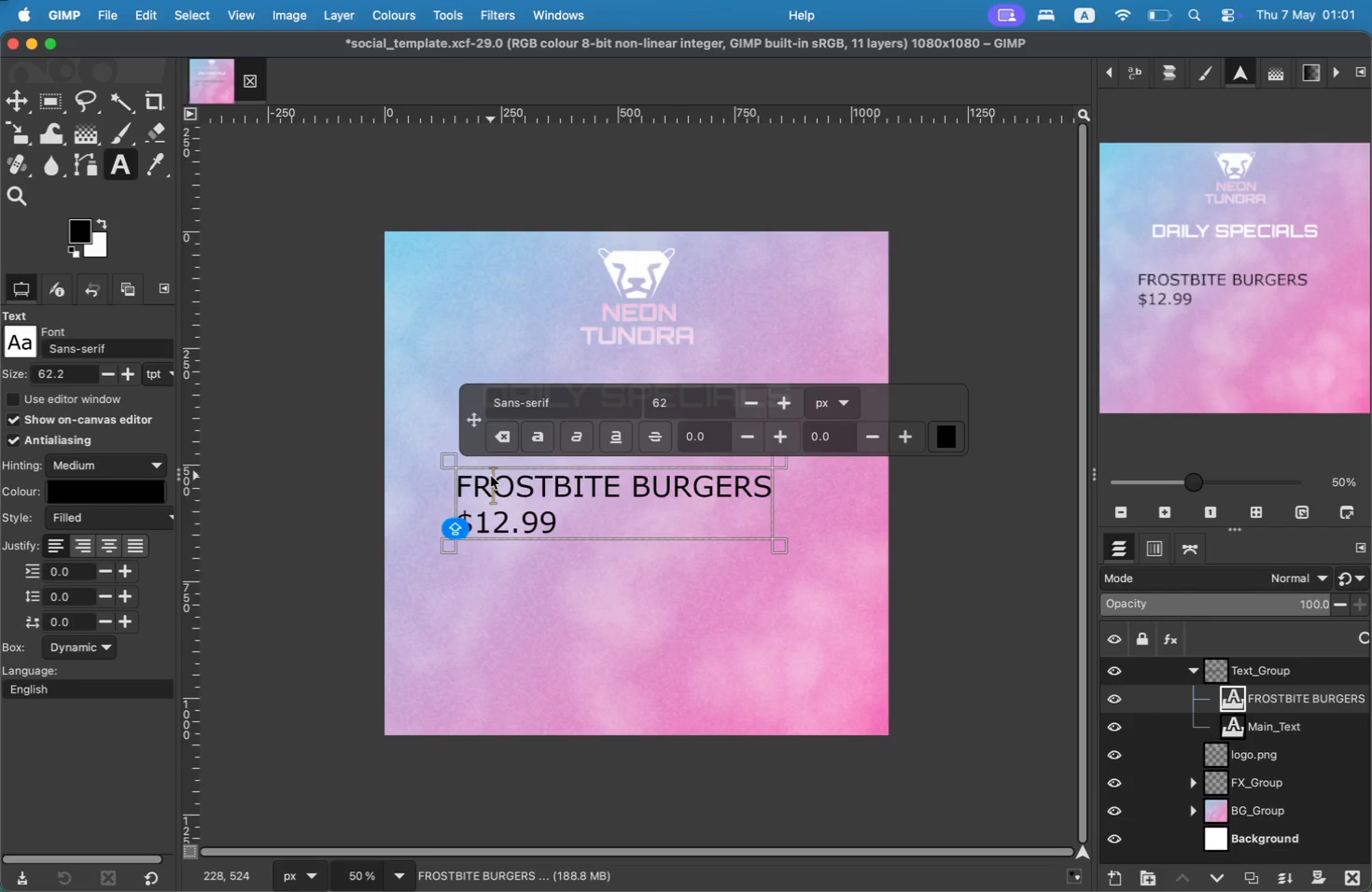 
key(ArrowRight)
 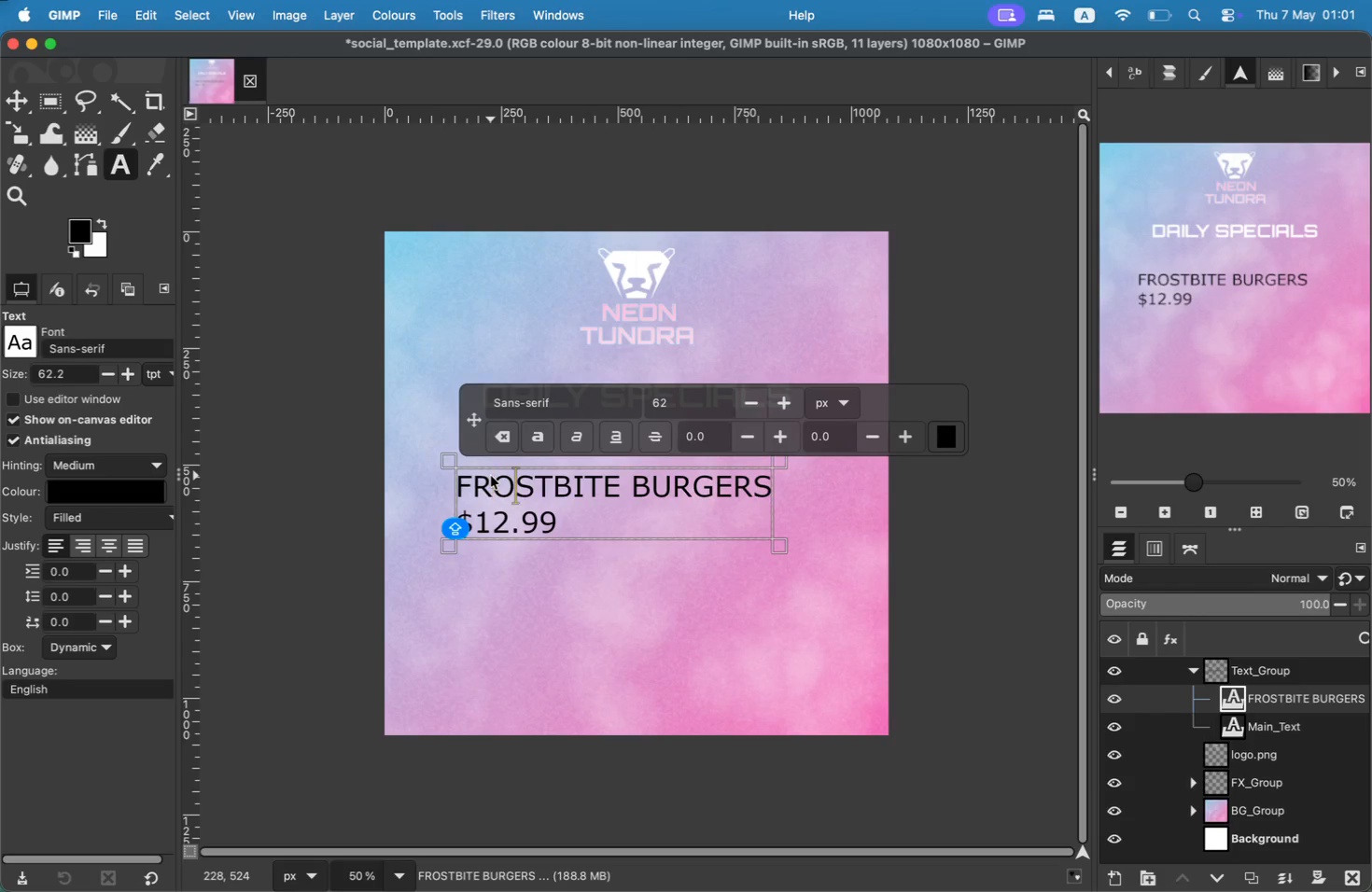 
key(ArrowRight)
 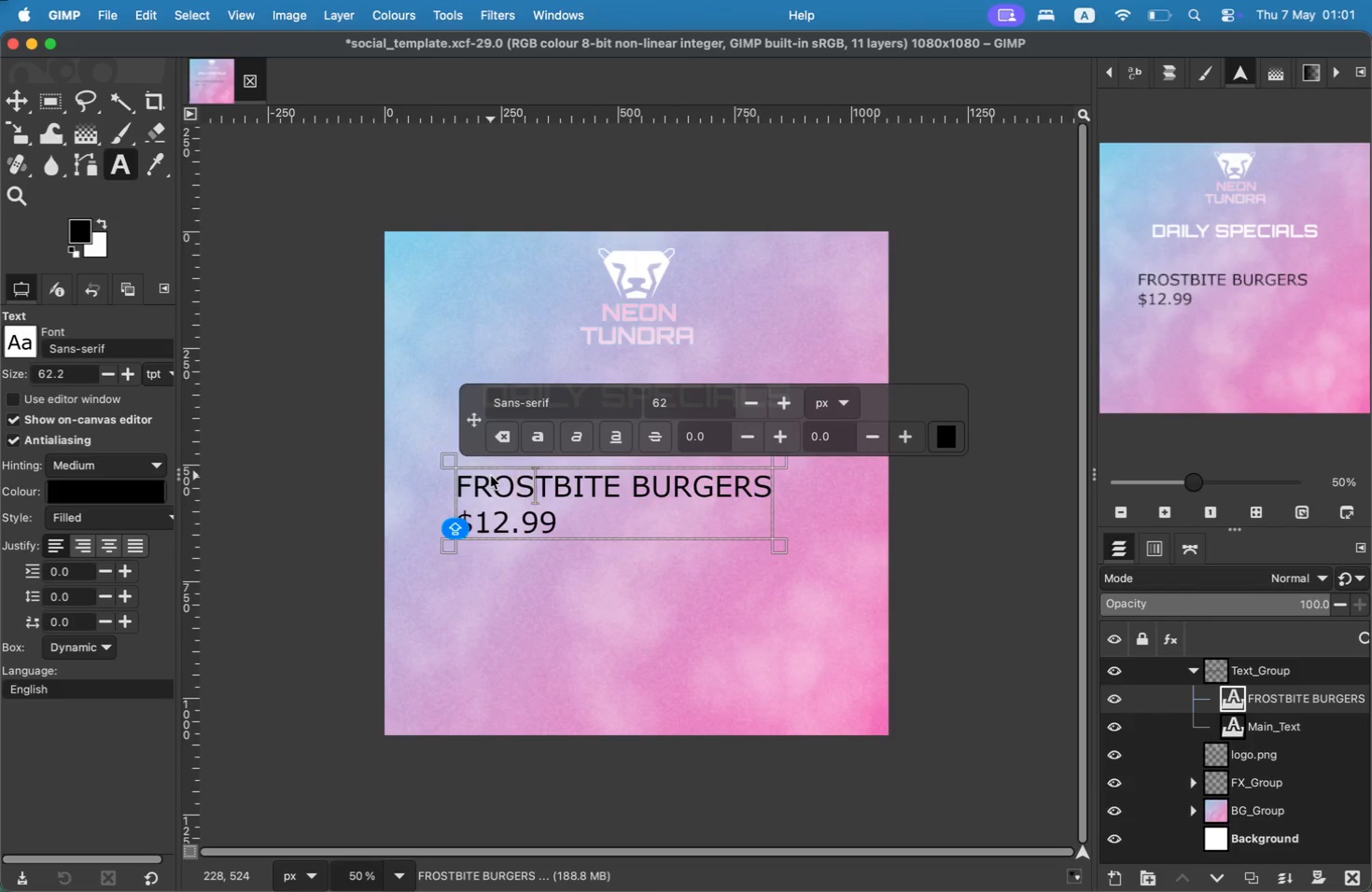 
key(ArrowRight)
 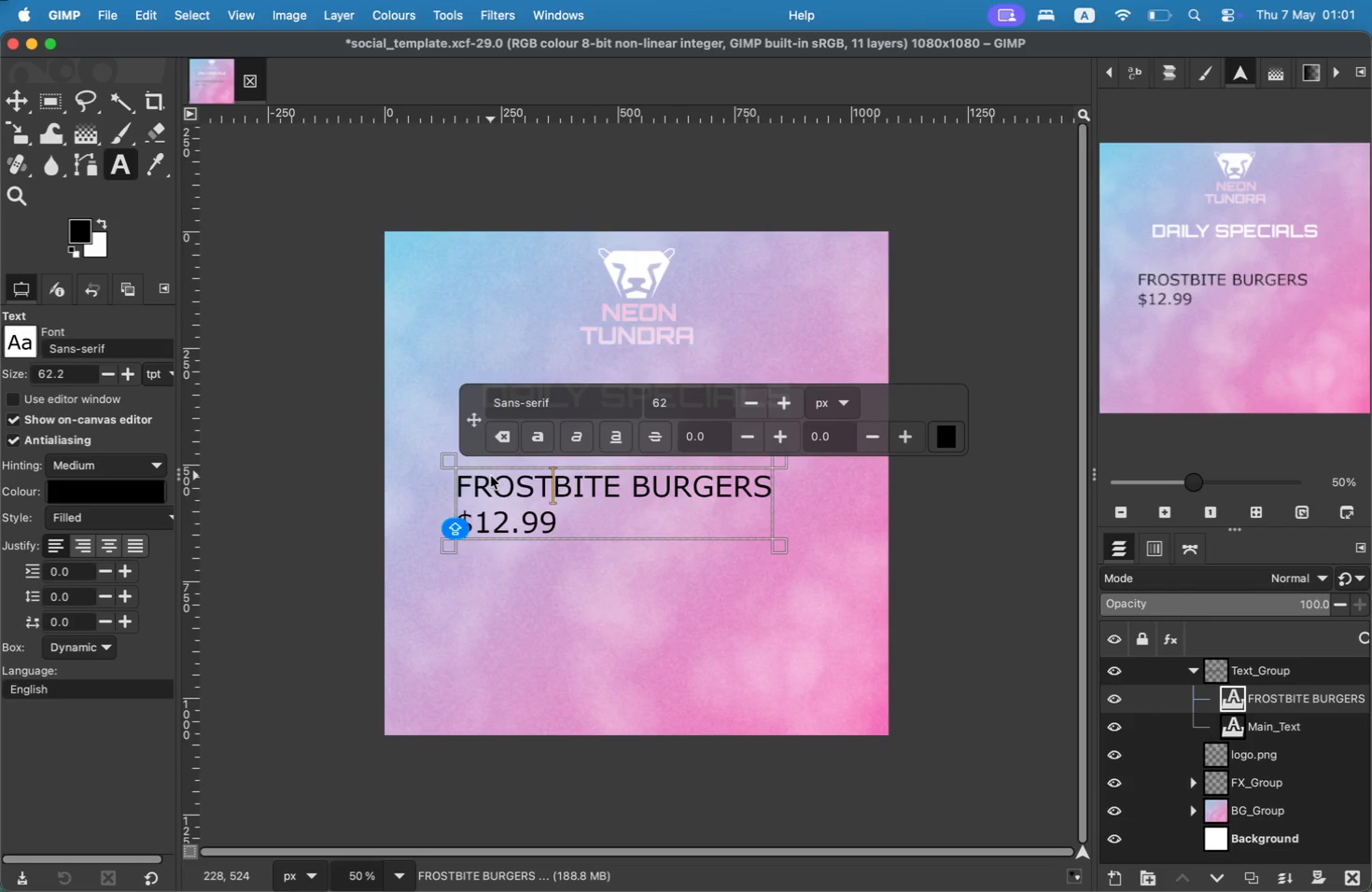 
key(ArrowRight)
 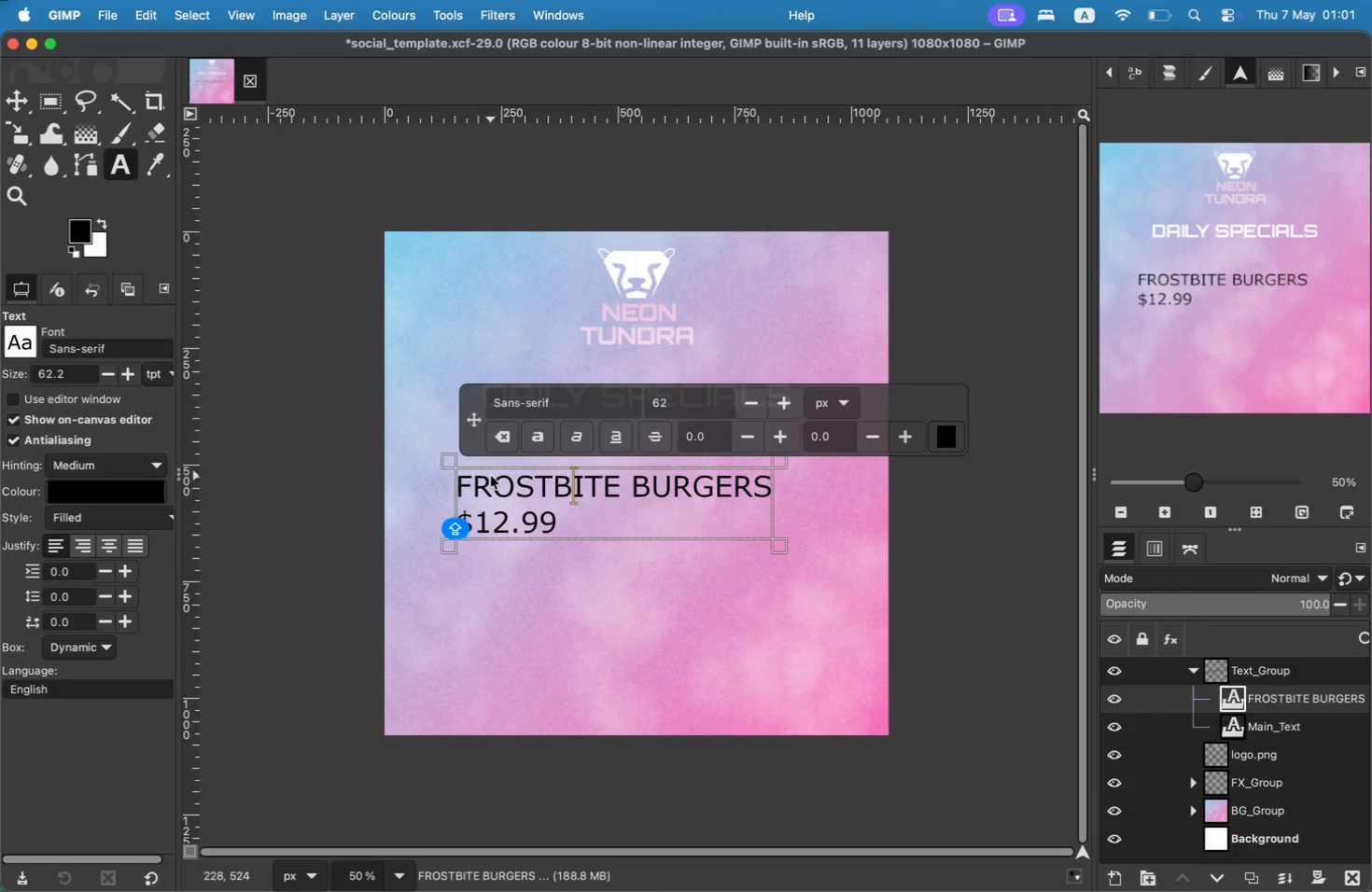 
key(ArrowRight)
 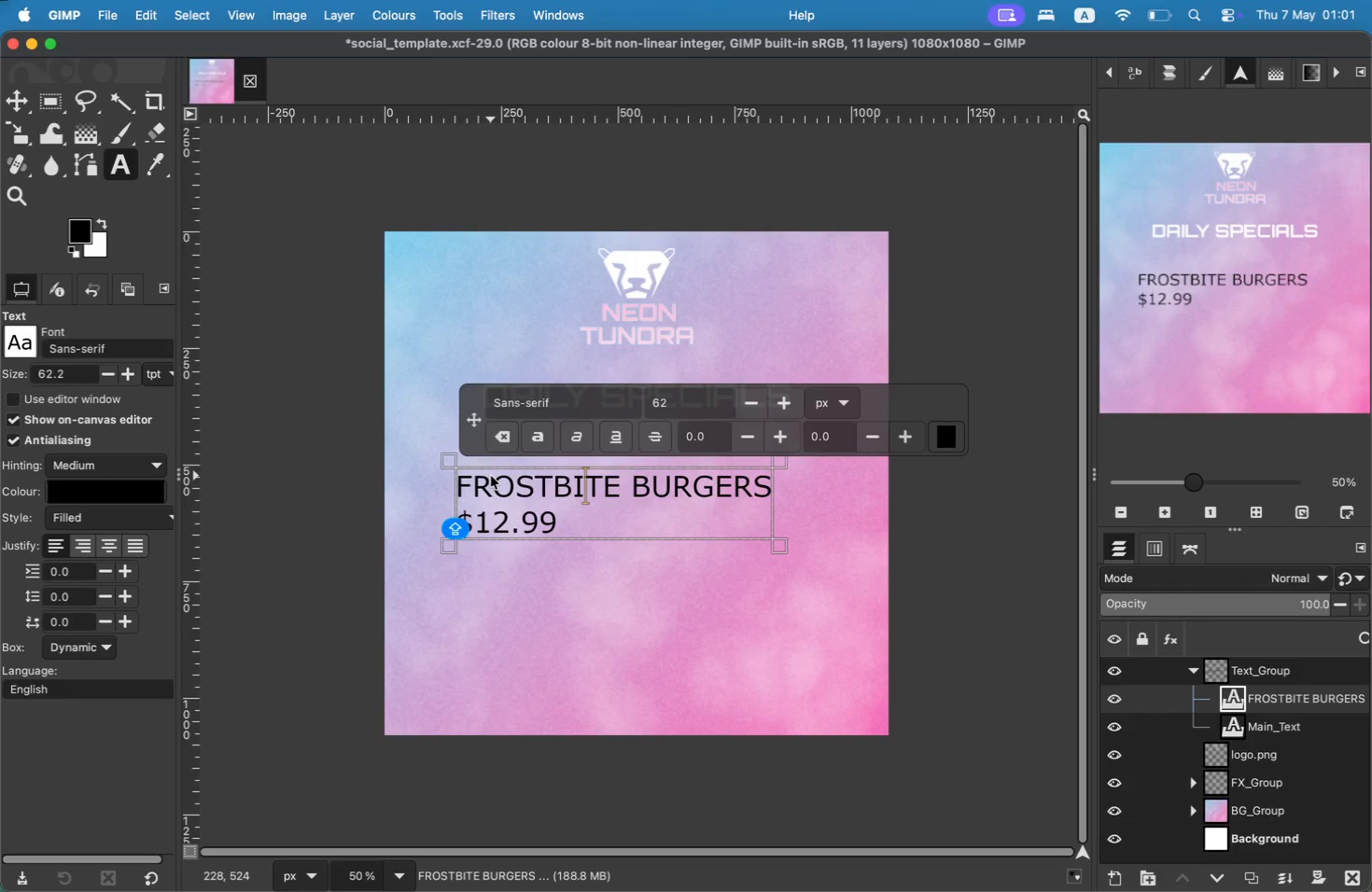 
key(ArrowRight)
 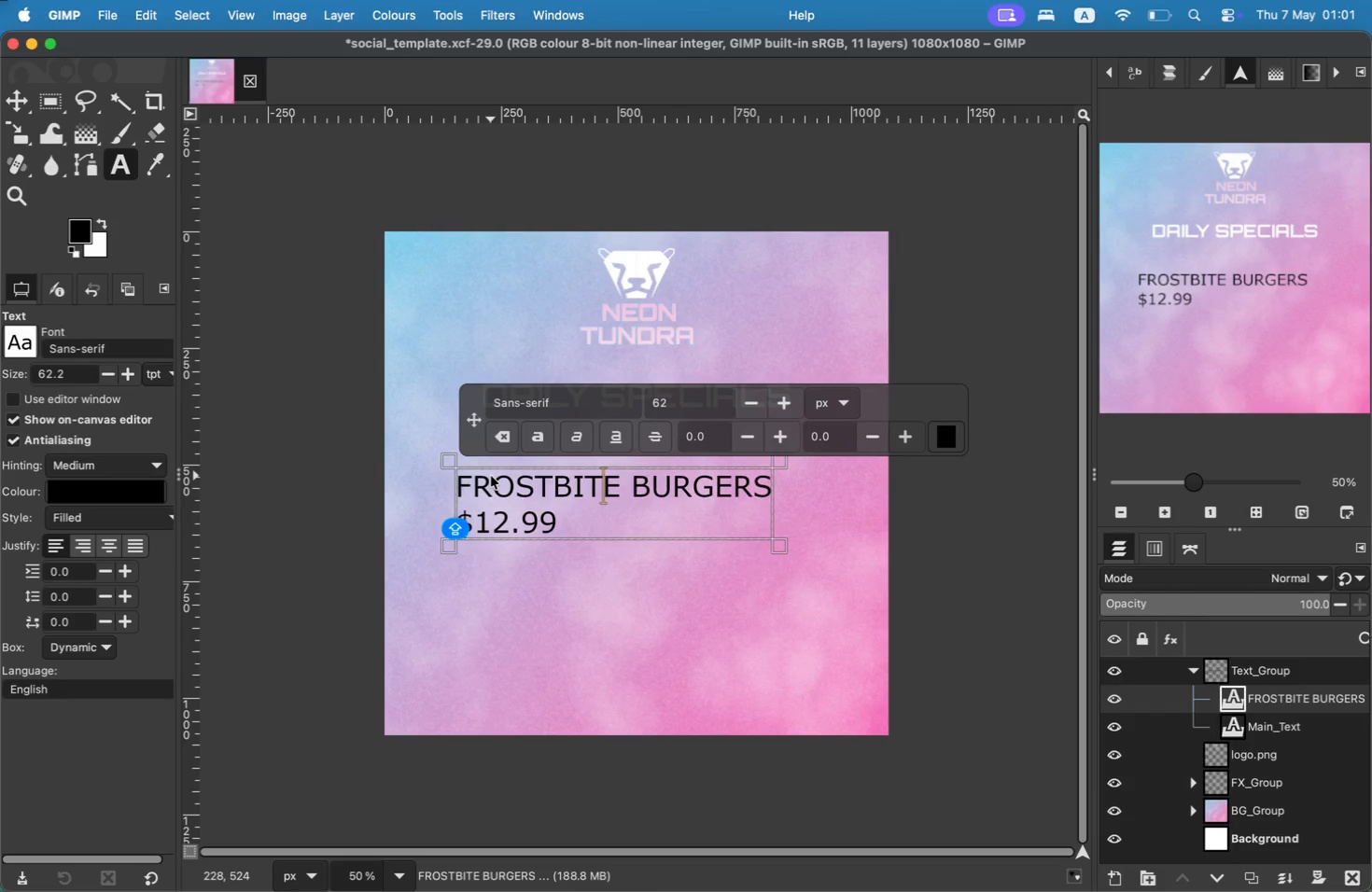 
key(ArrowLeft)
 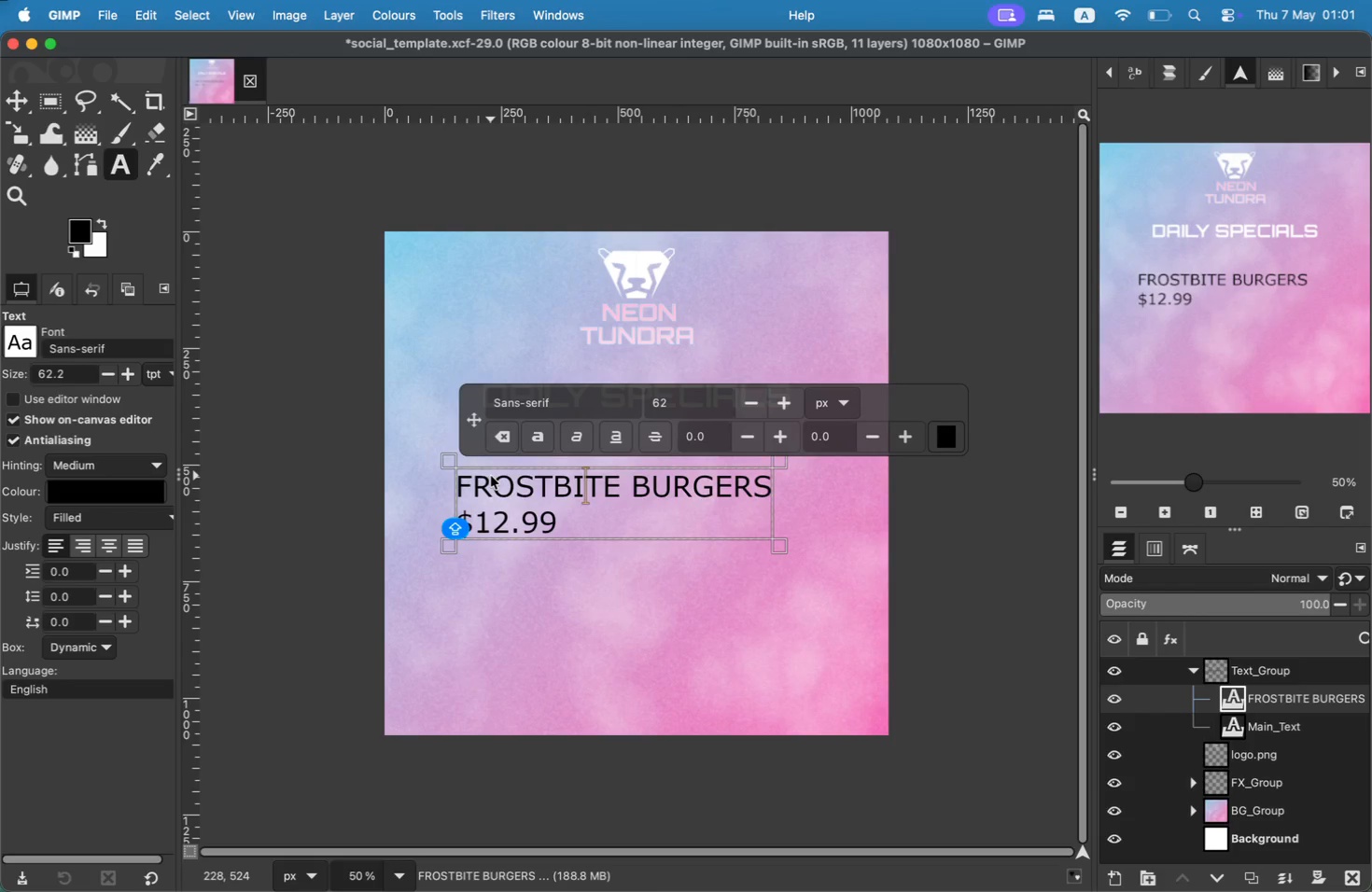 
key(ArrowLeft)
 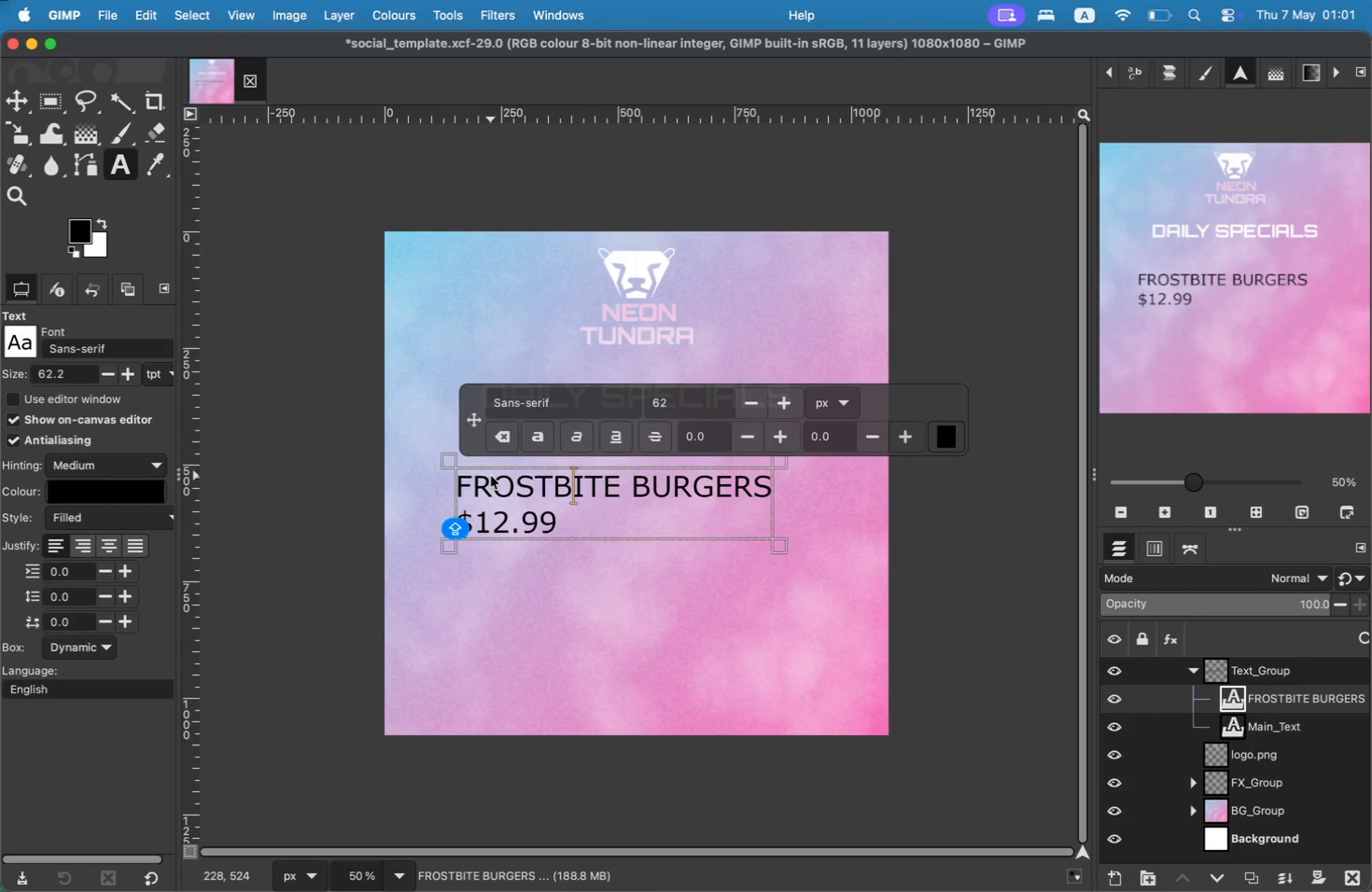 
key(ArrowLeft)
 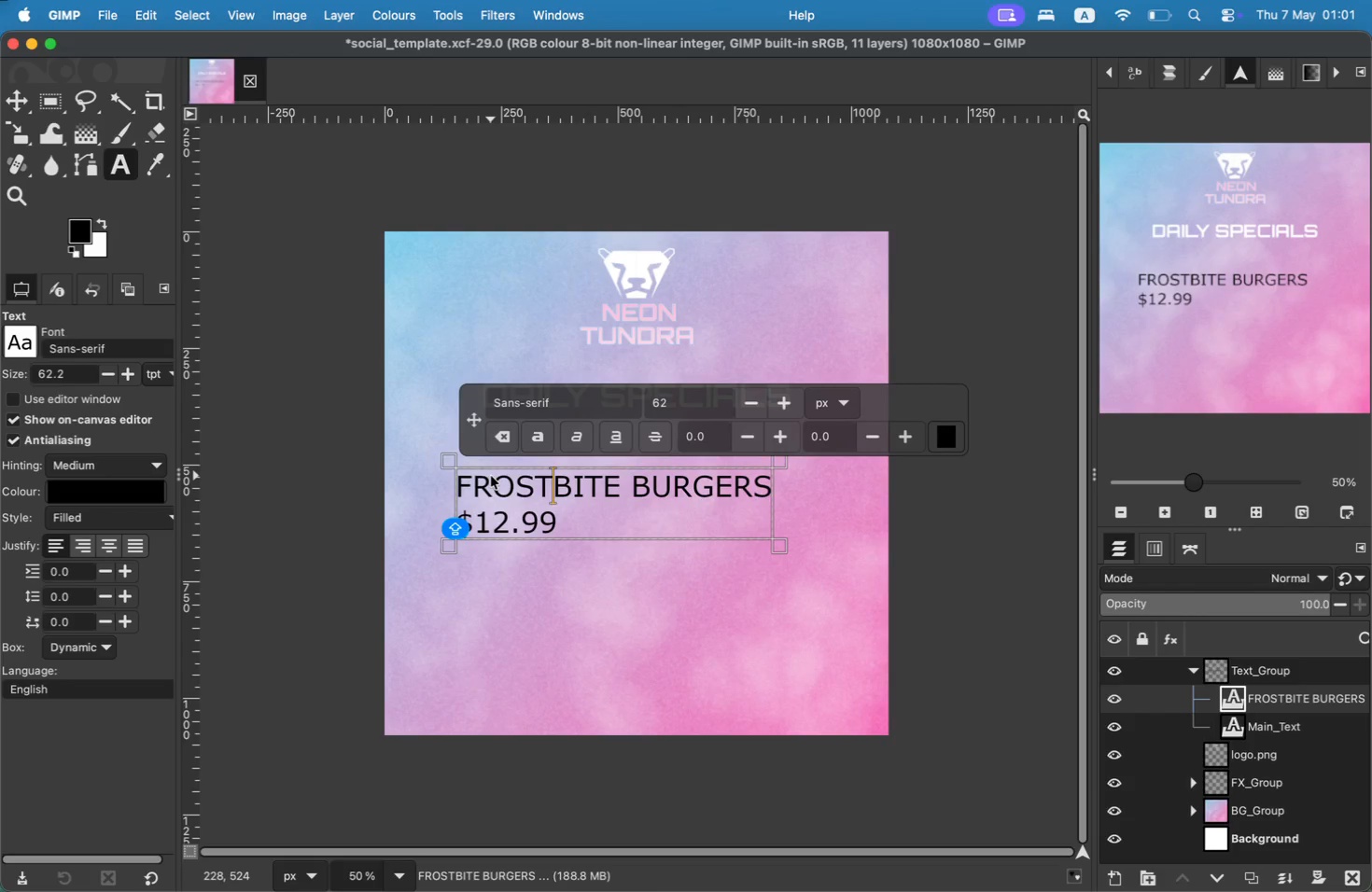 
key(ArrowRight)
 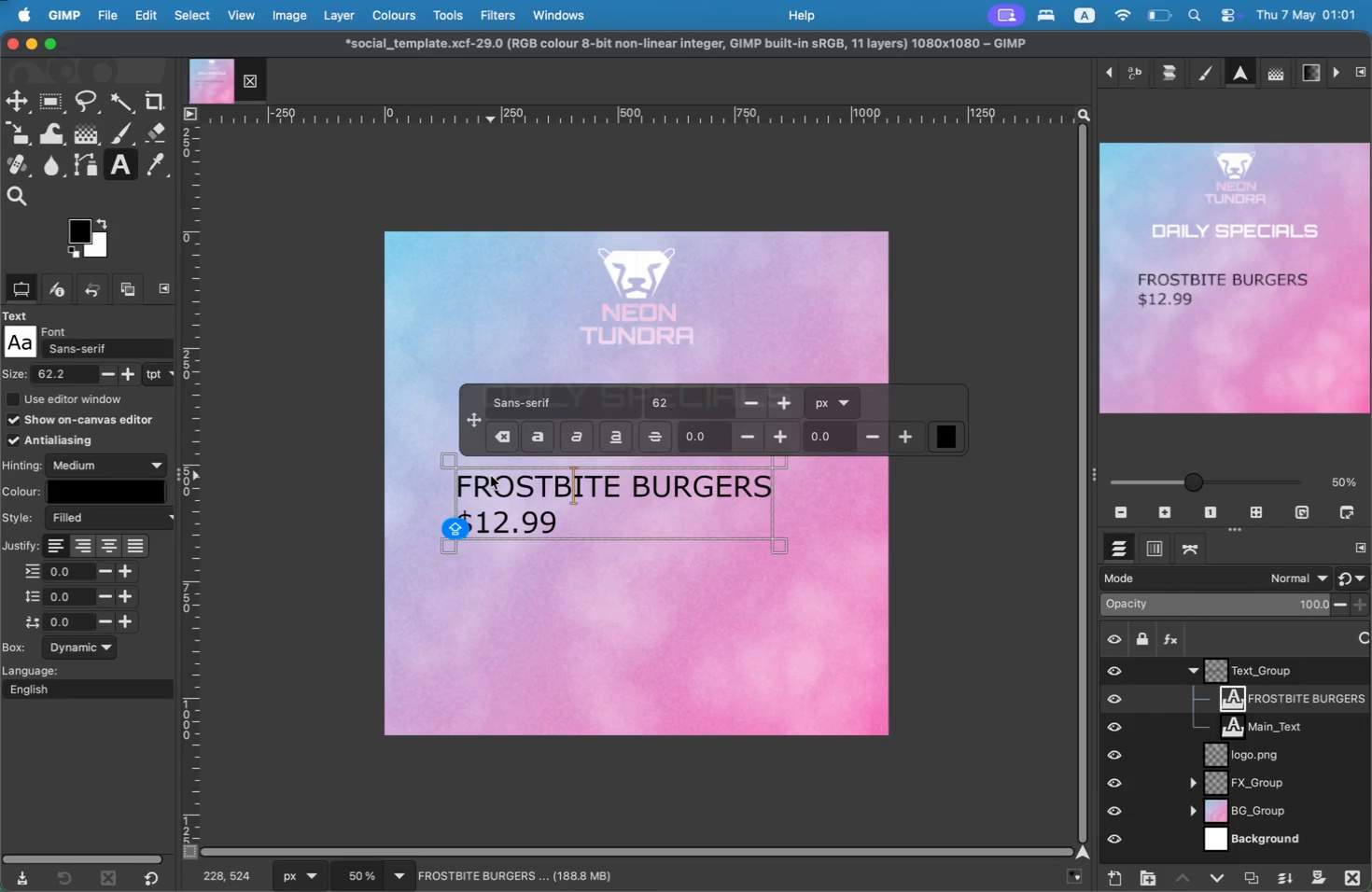 
key(ArrowRight)
 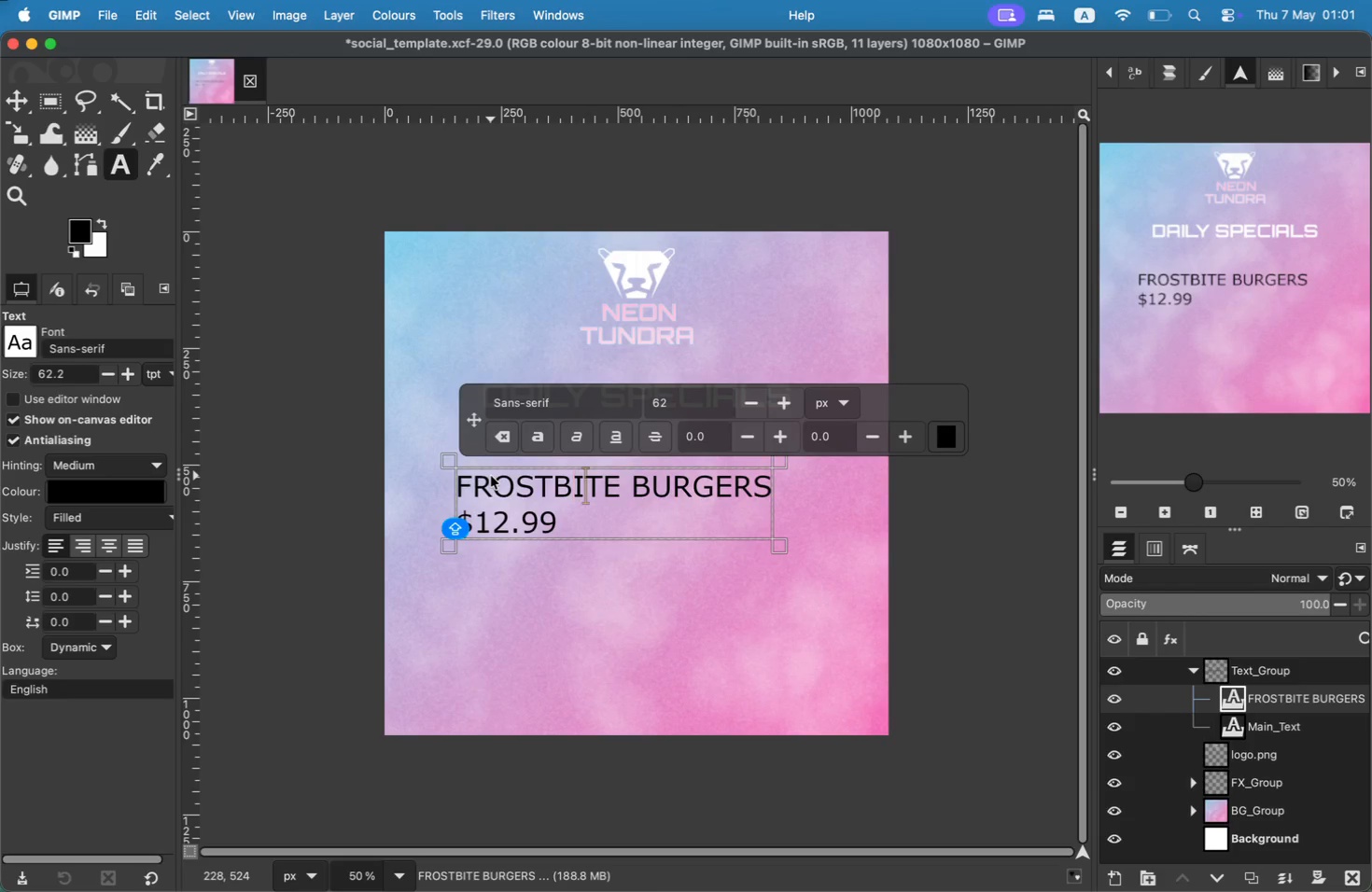 
key(ArrowRight)
 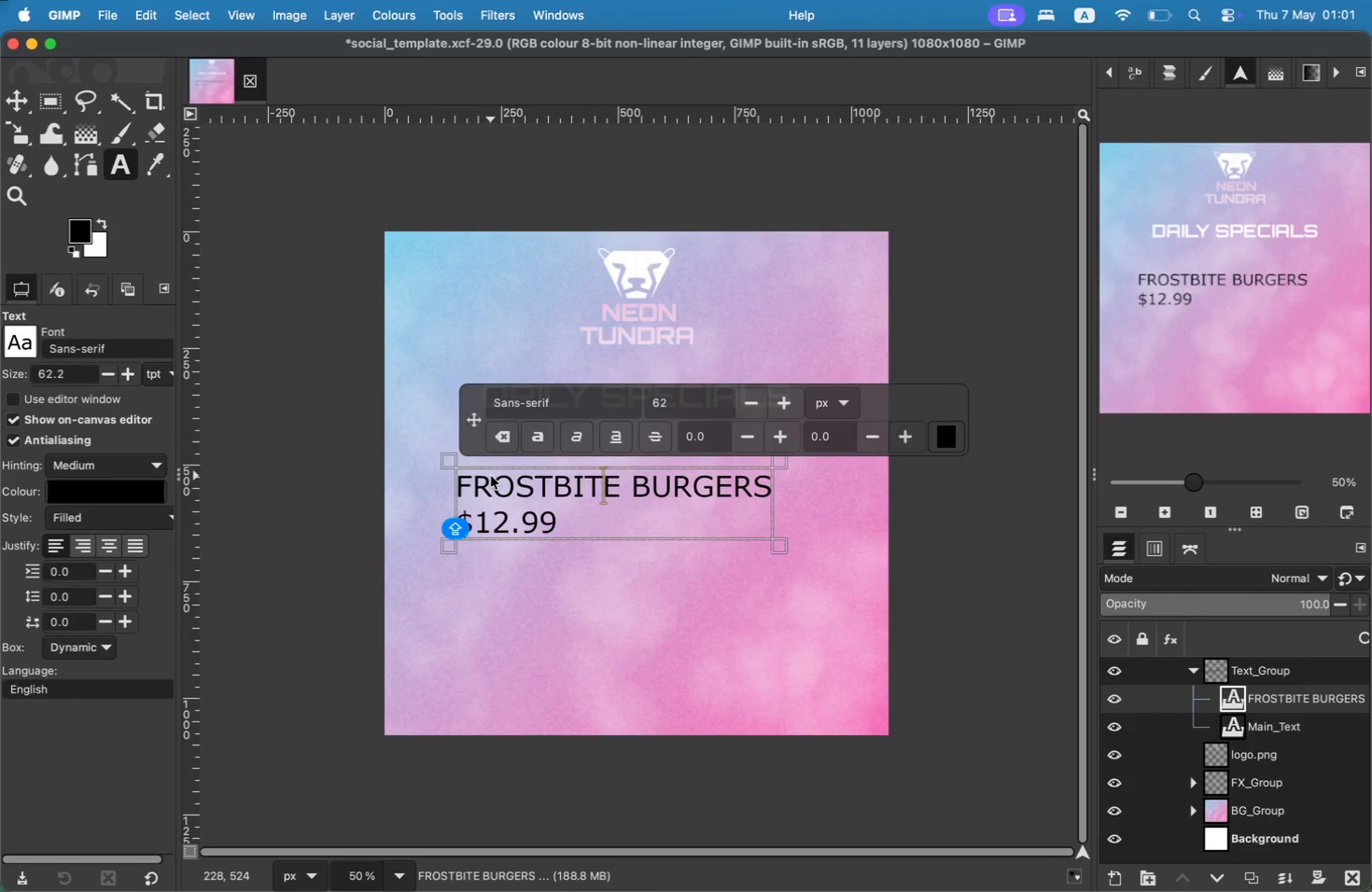 
key(ArrowRight)
 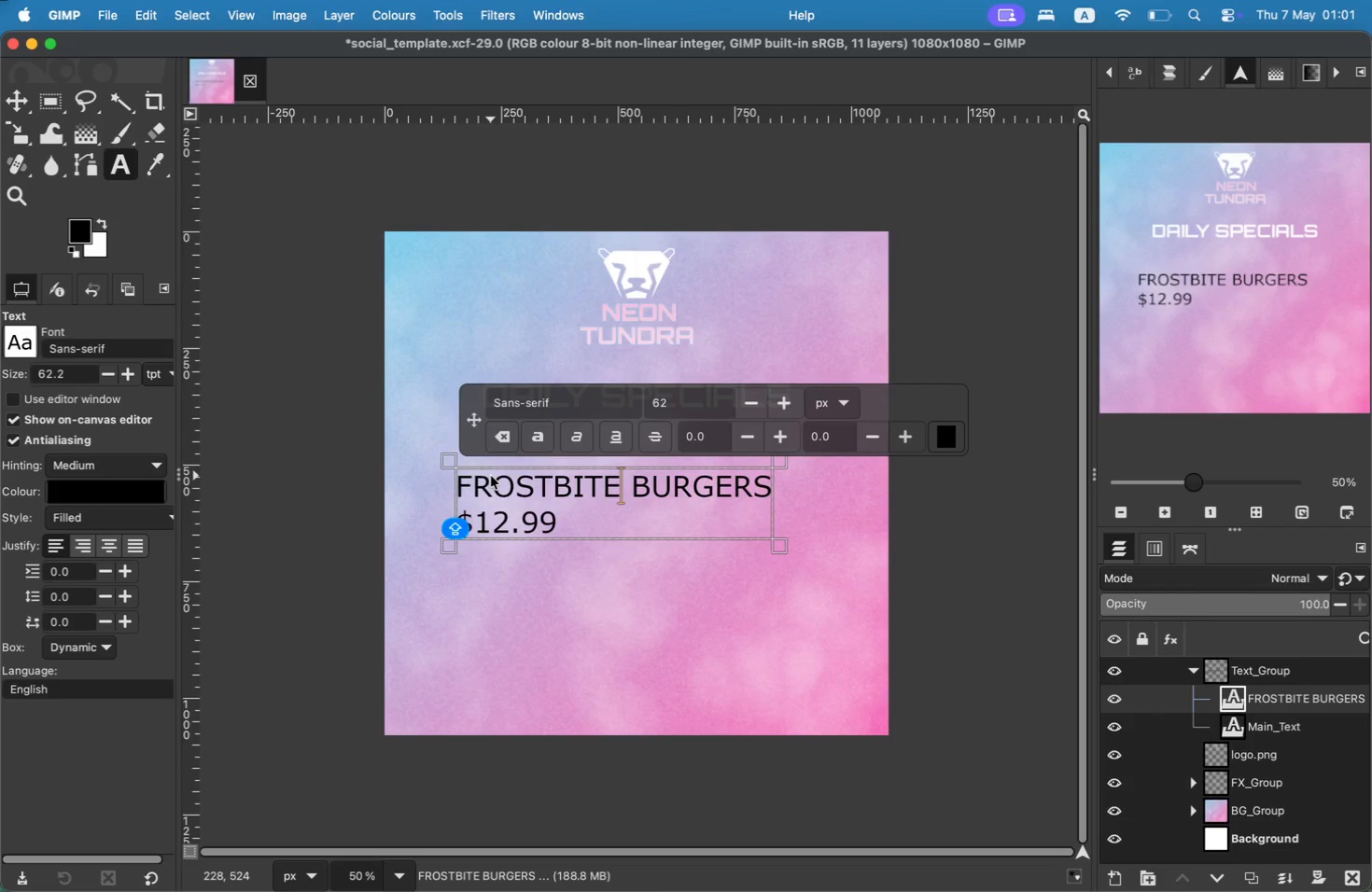 
key(Backspace)
 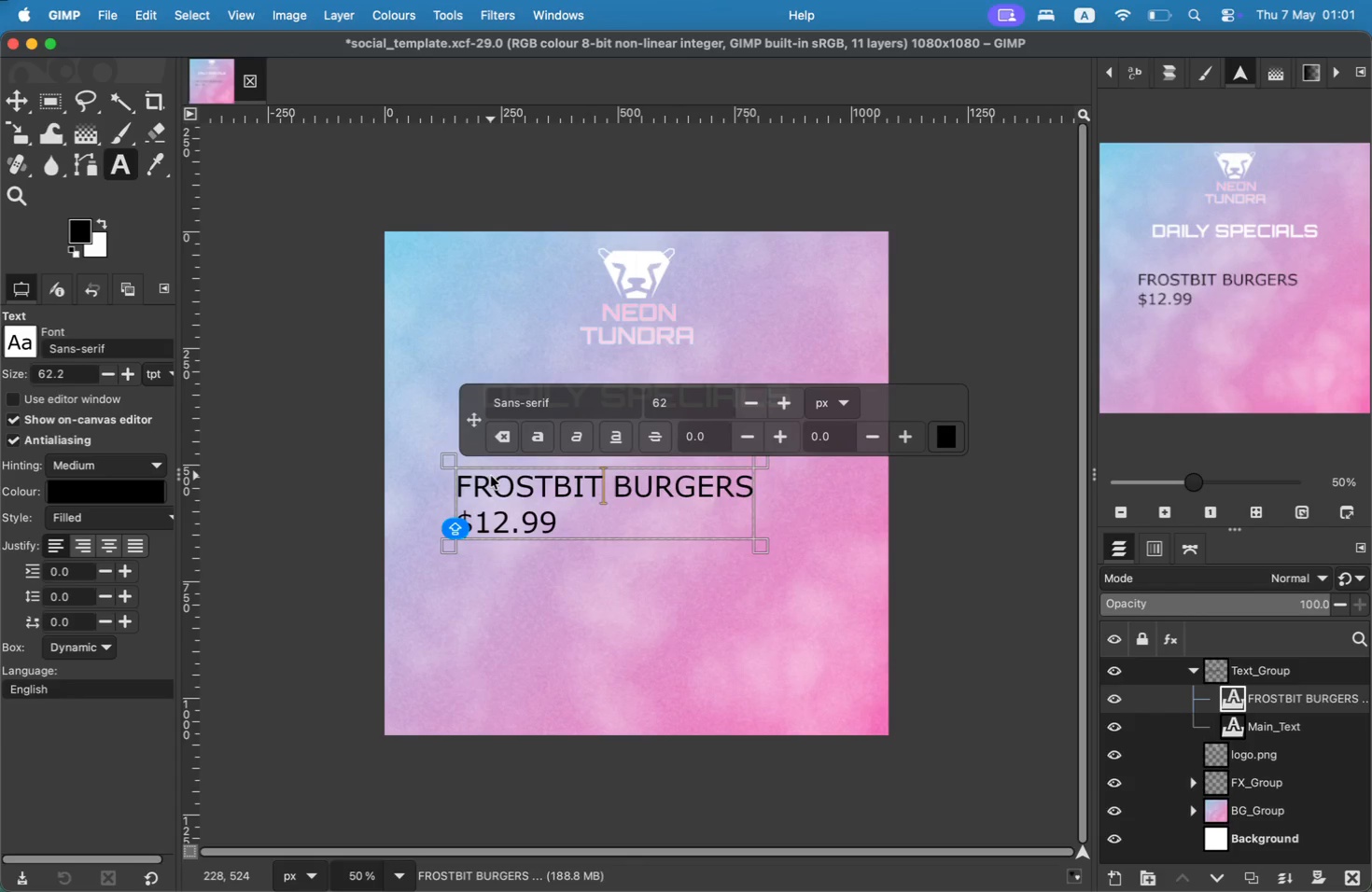 
key(Backspace)
 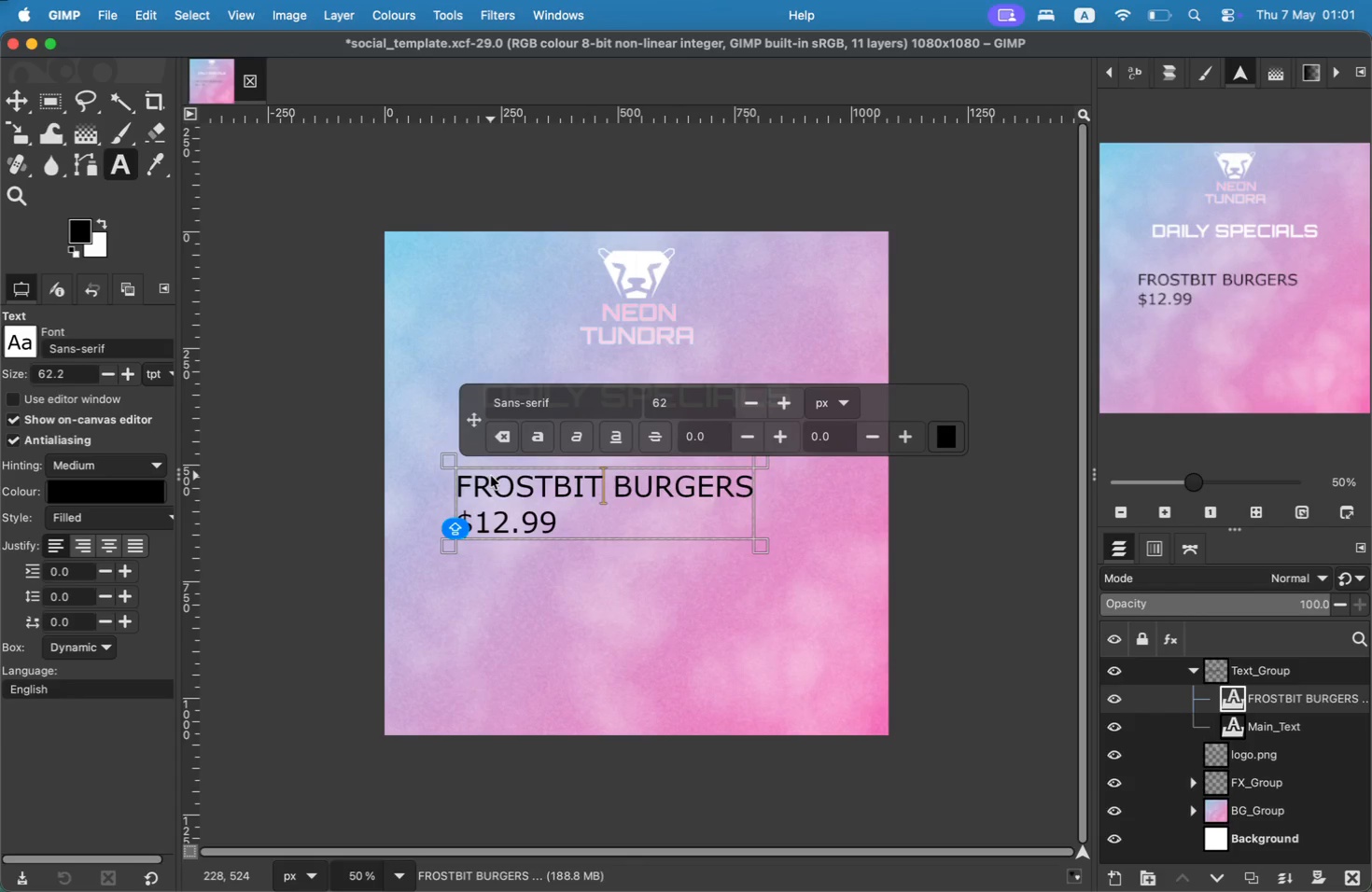 
key(Backspace)
 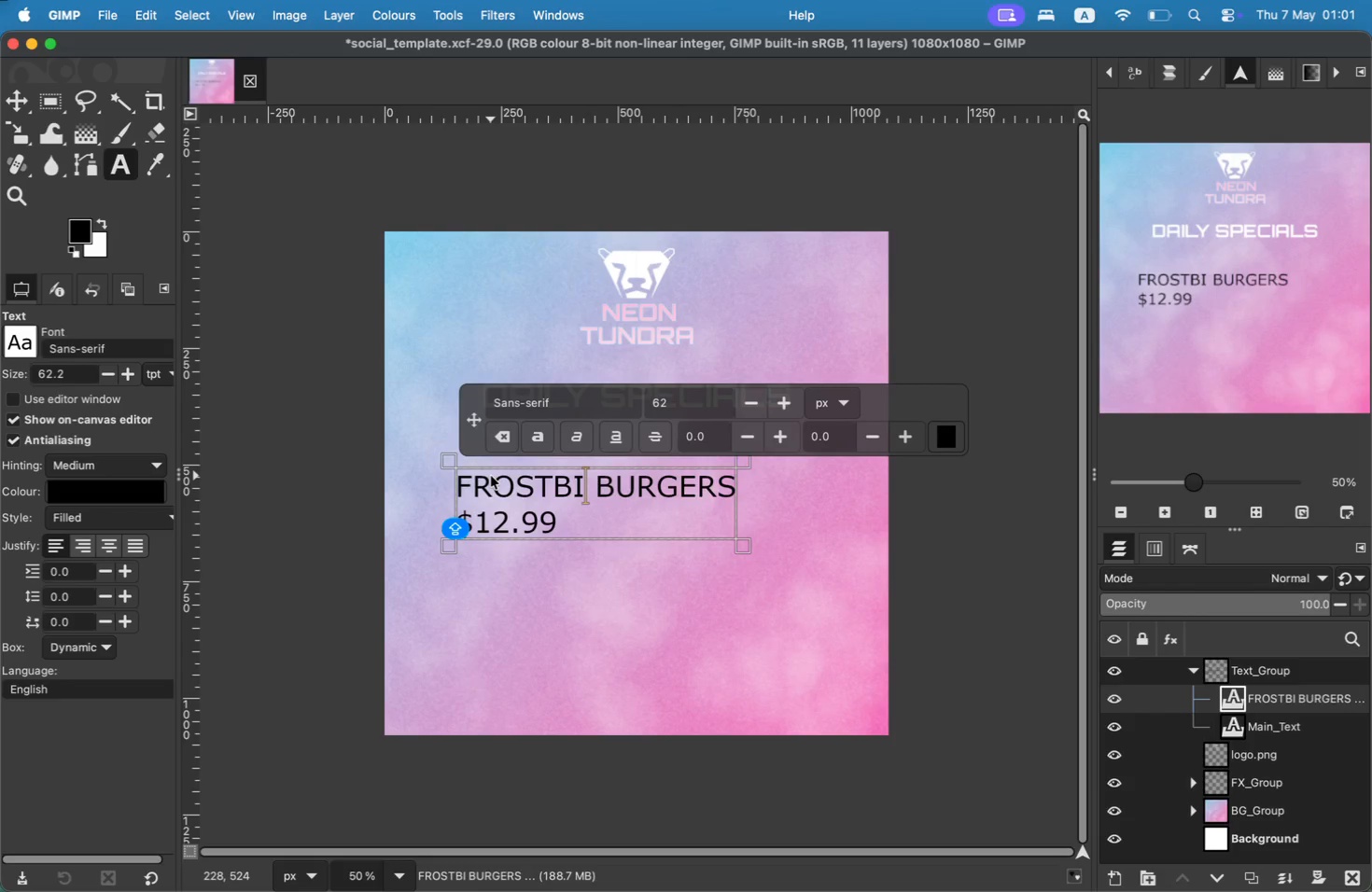 
key(Backspace)
 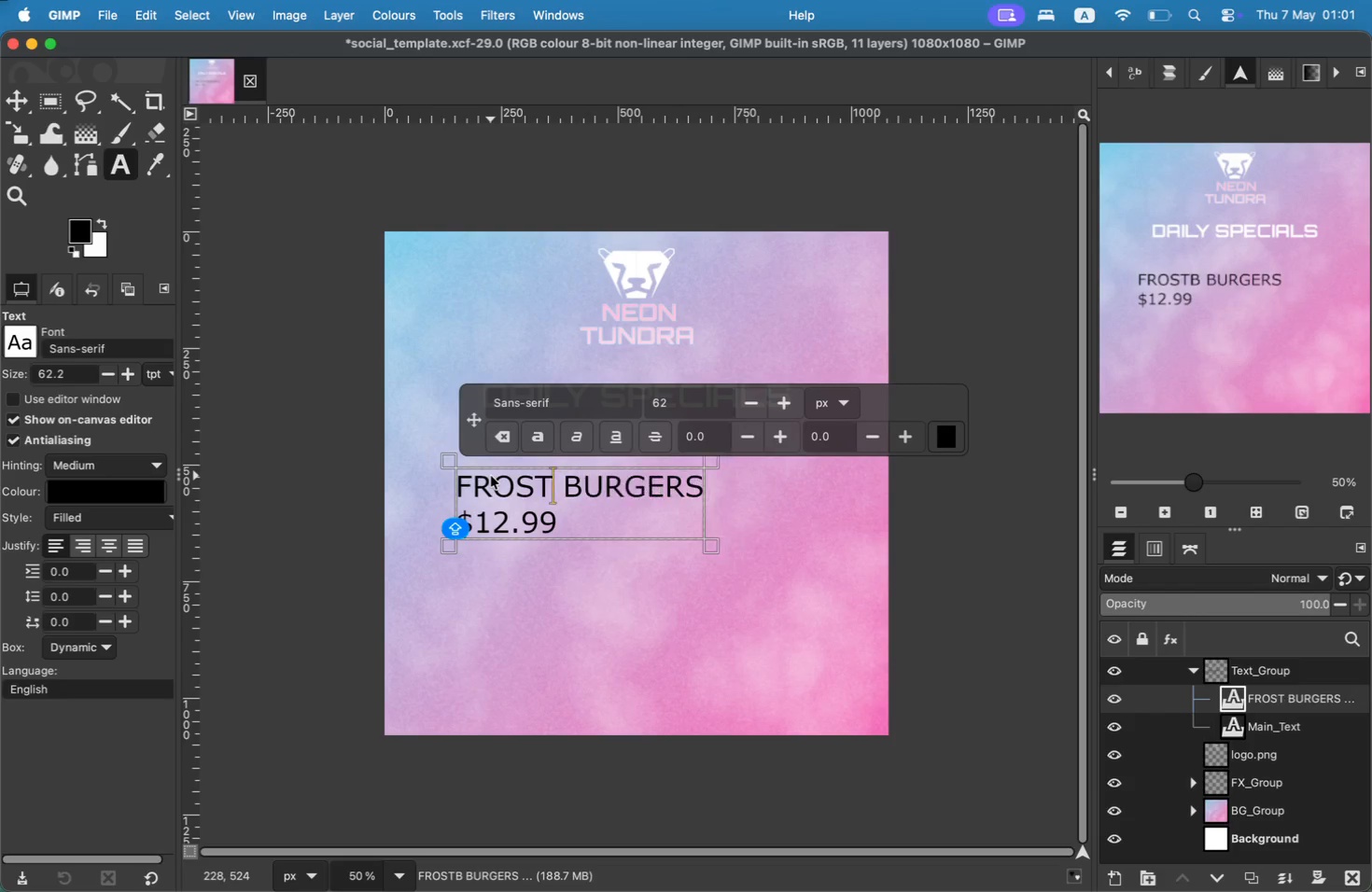 
key(Backspace)
 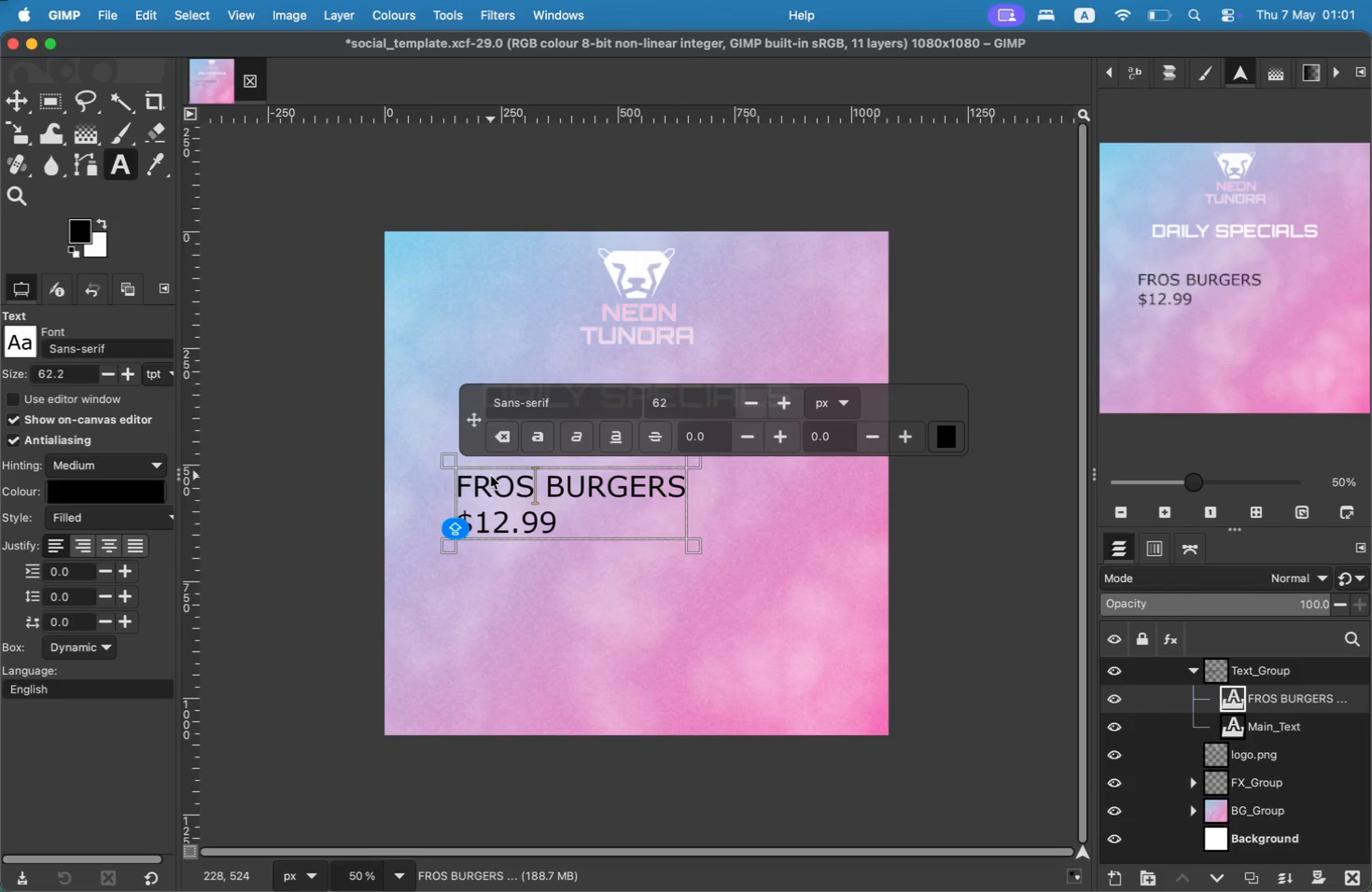 
key(T)
 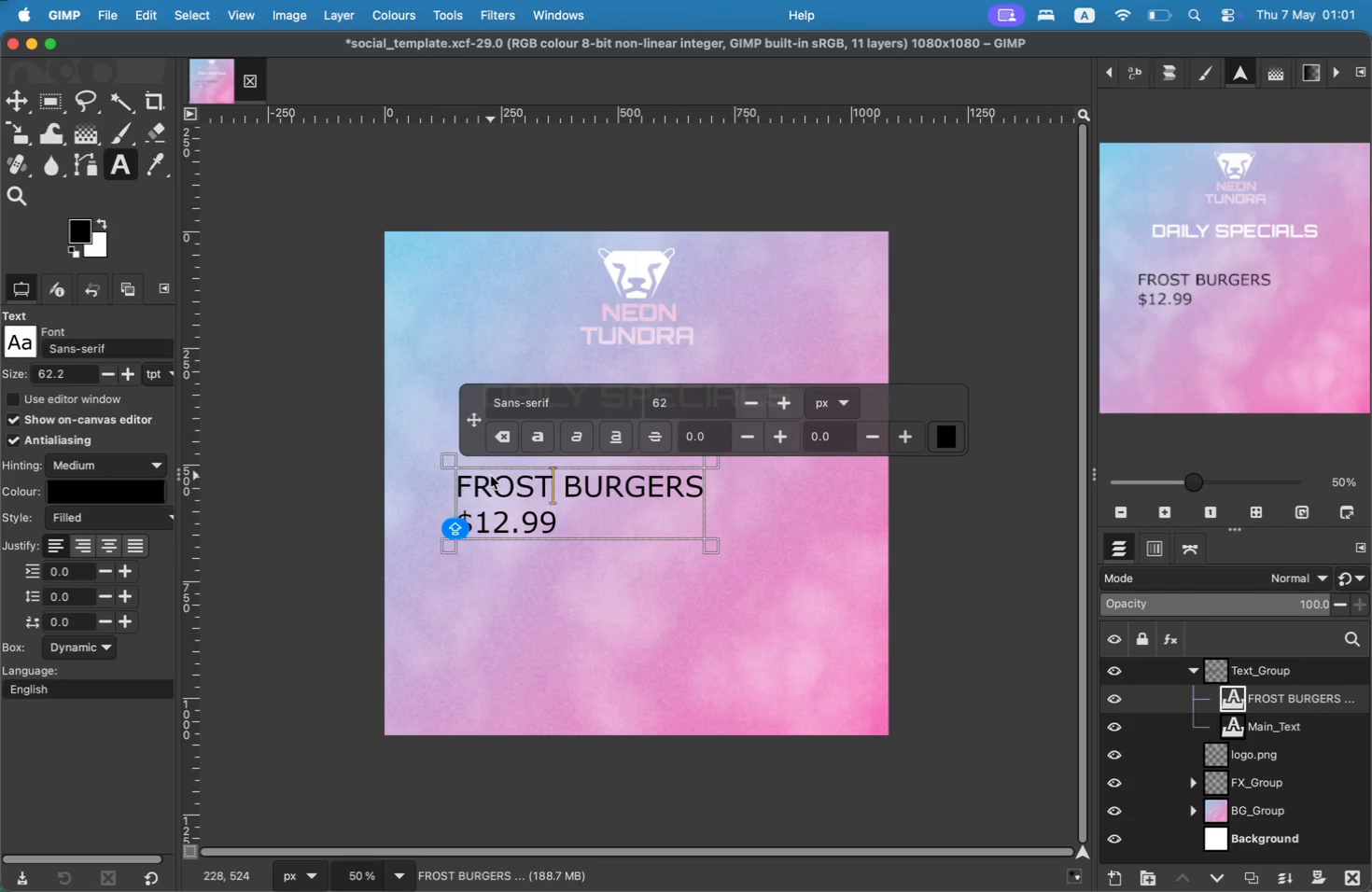 
left_click_drag(start_coordinate=[567, 519], to_coordinate=[412, 472])
 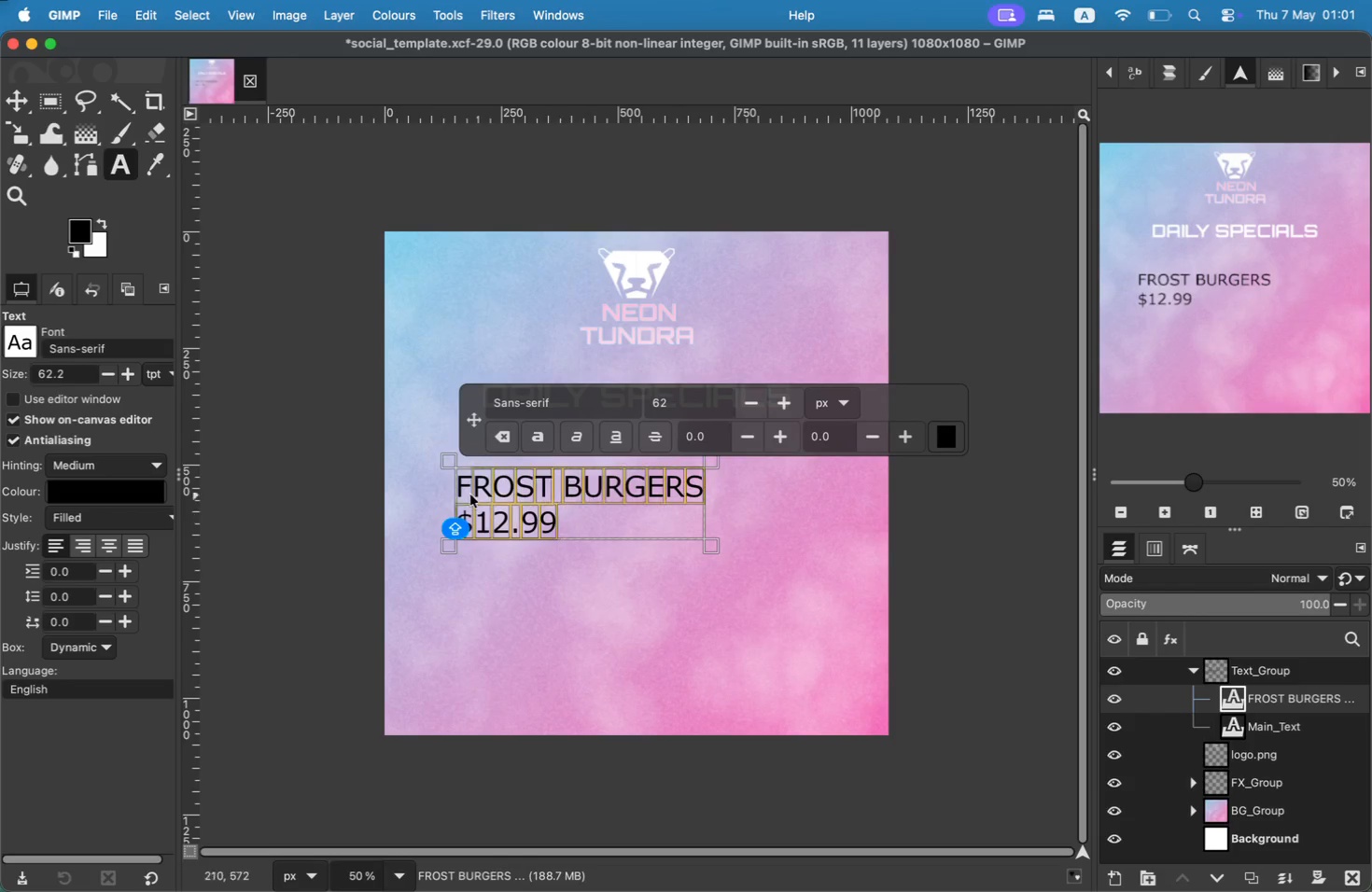 
left_click_drag(start_coordinate=[595, 414], to_coordinate=[366, 411])
 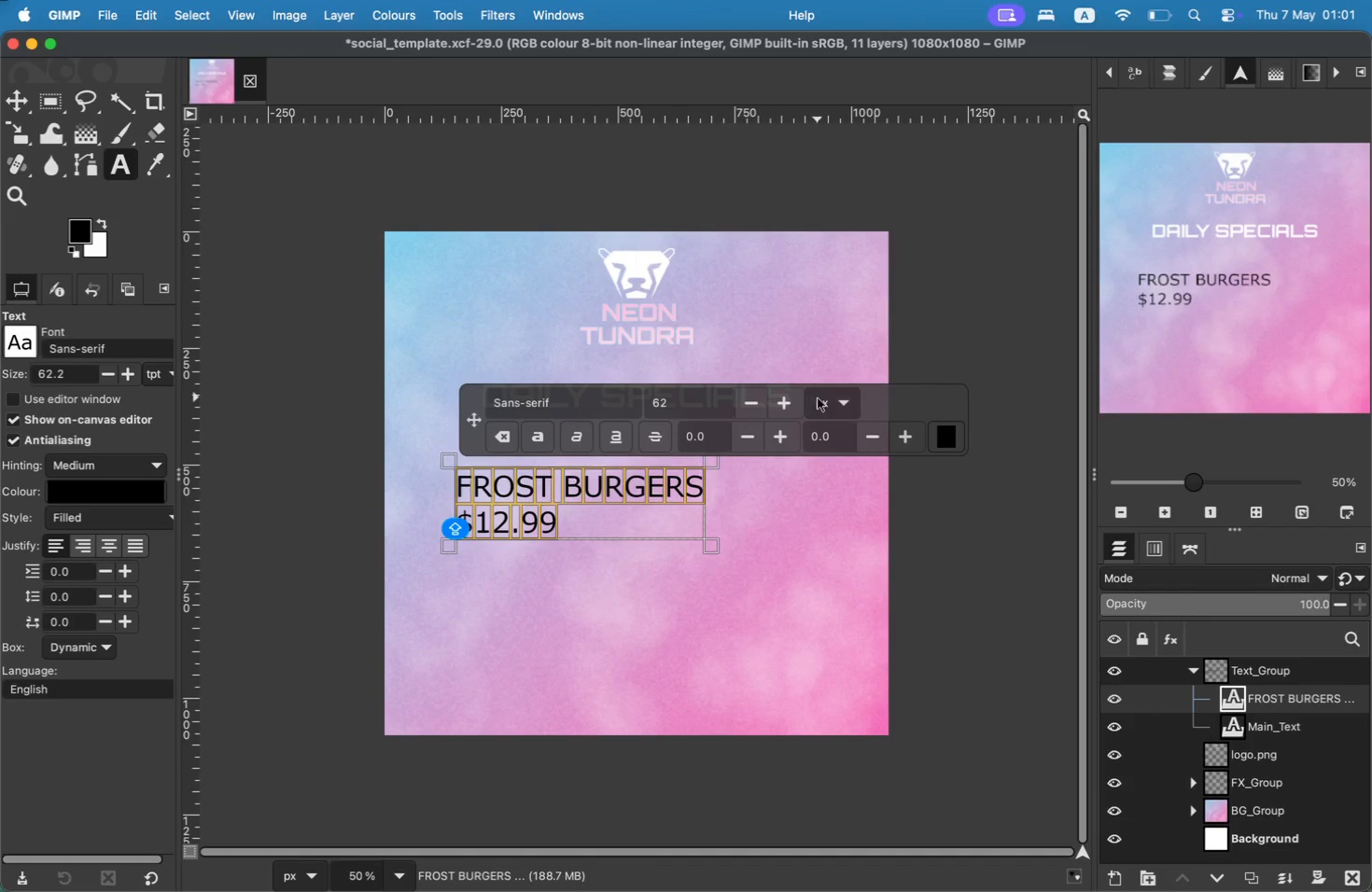 
type(orb)
 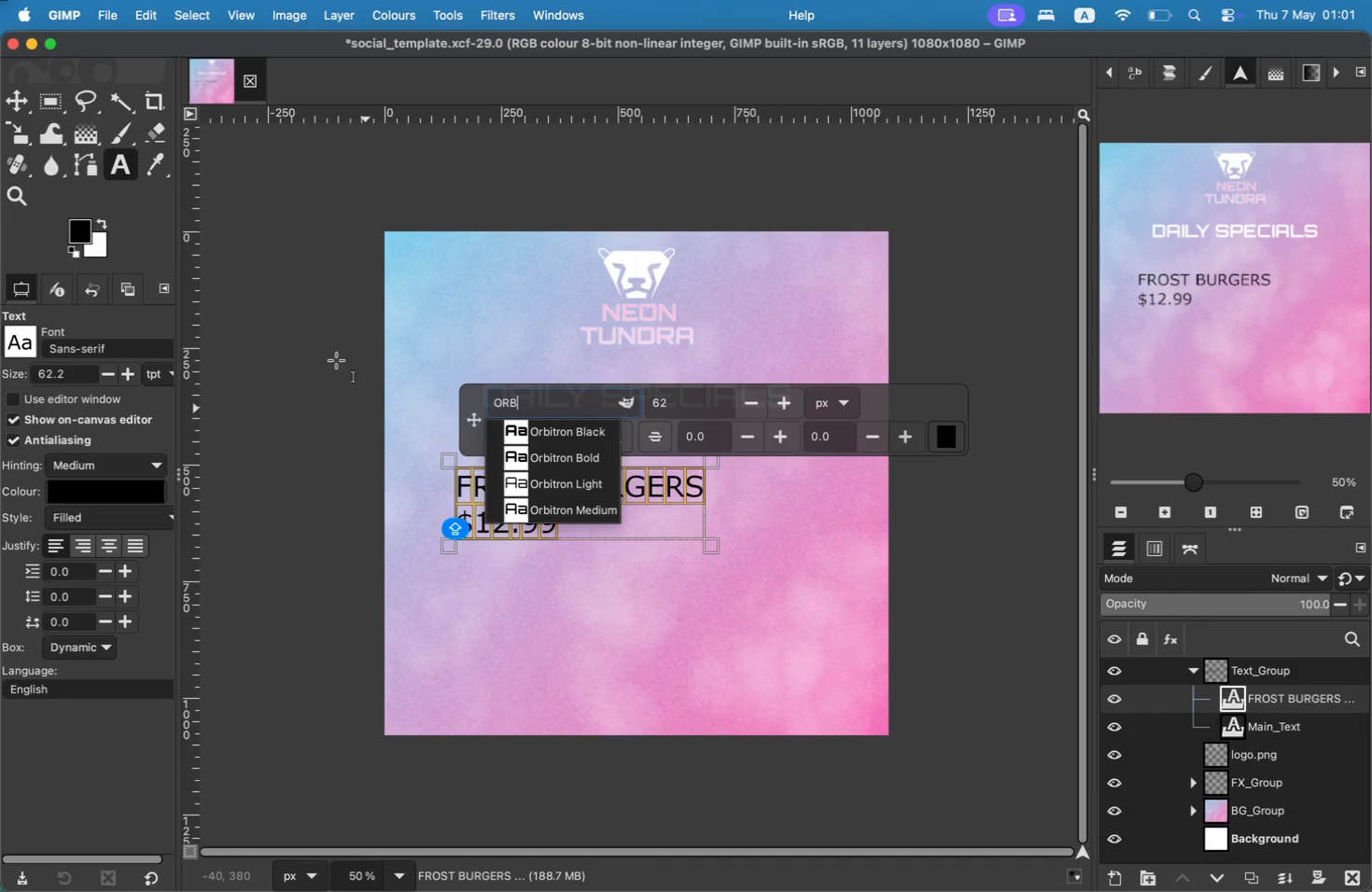 
left_click([568, 504])
 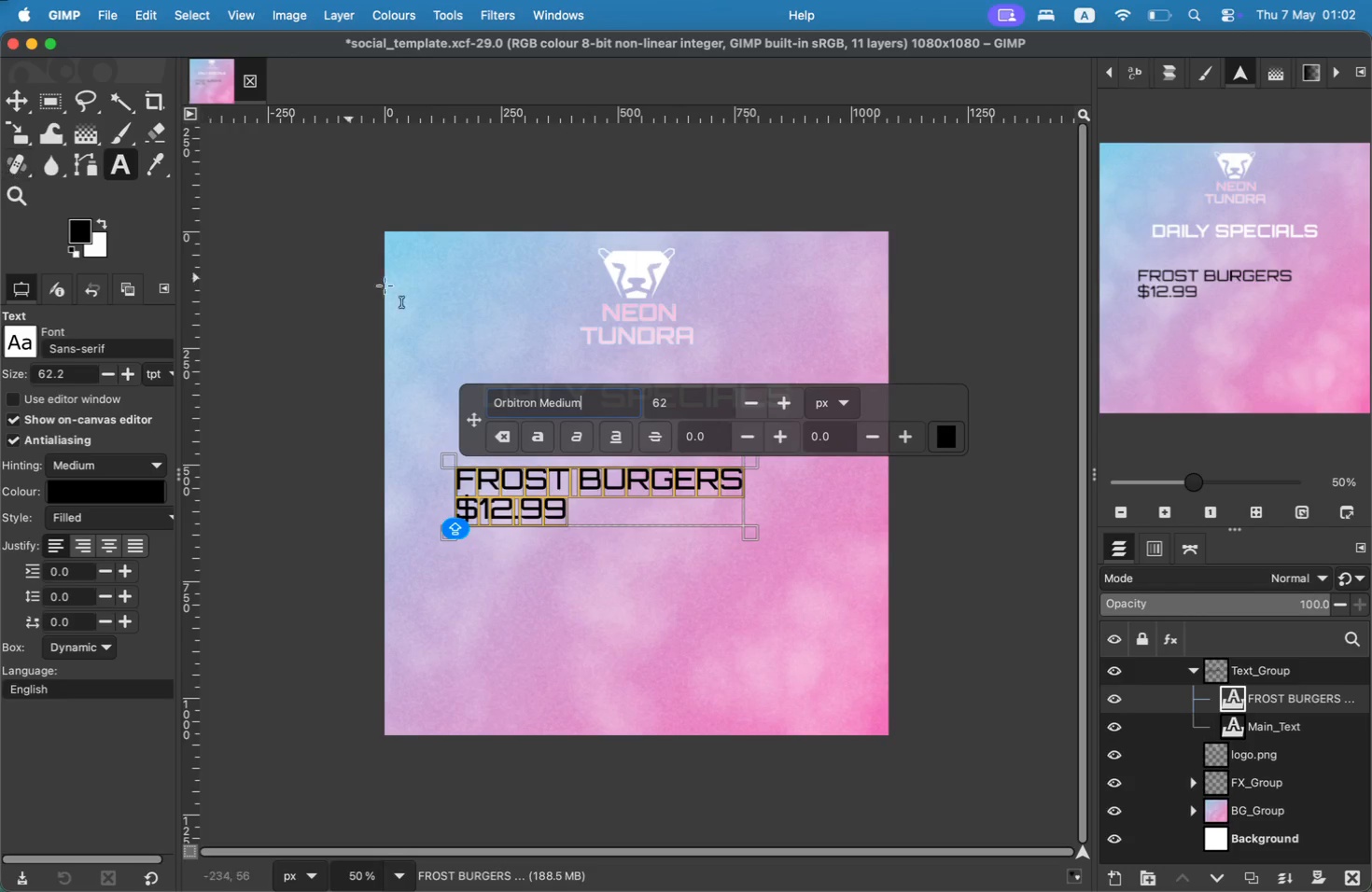 
left_click([950, 435])
 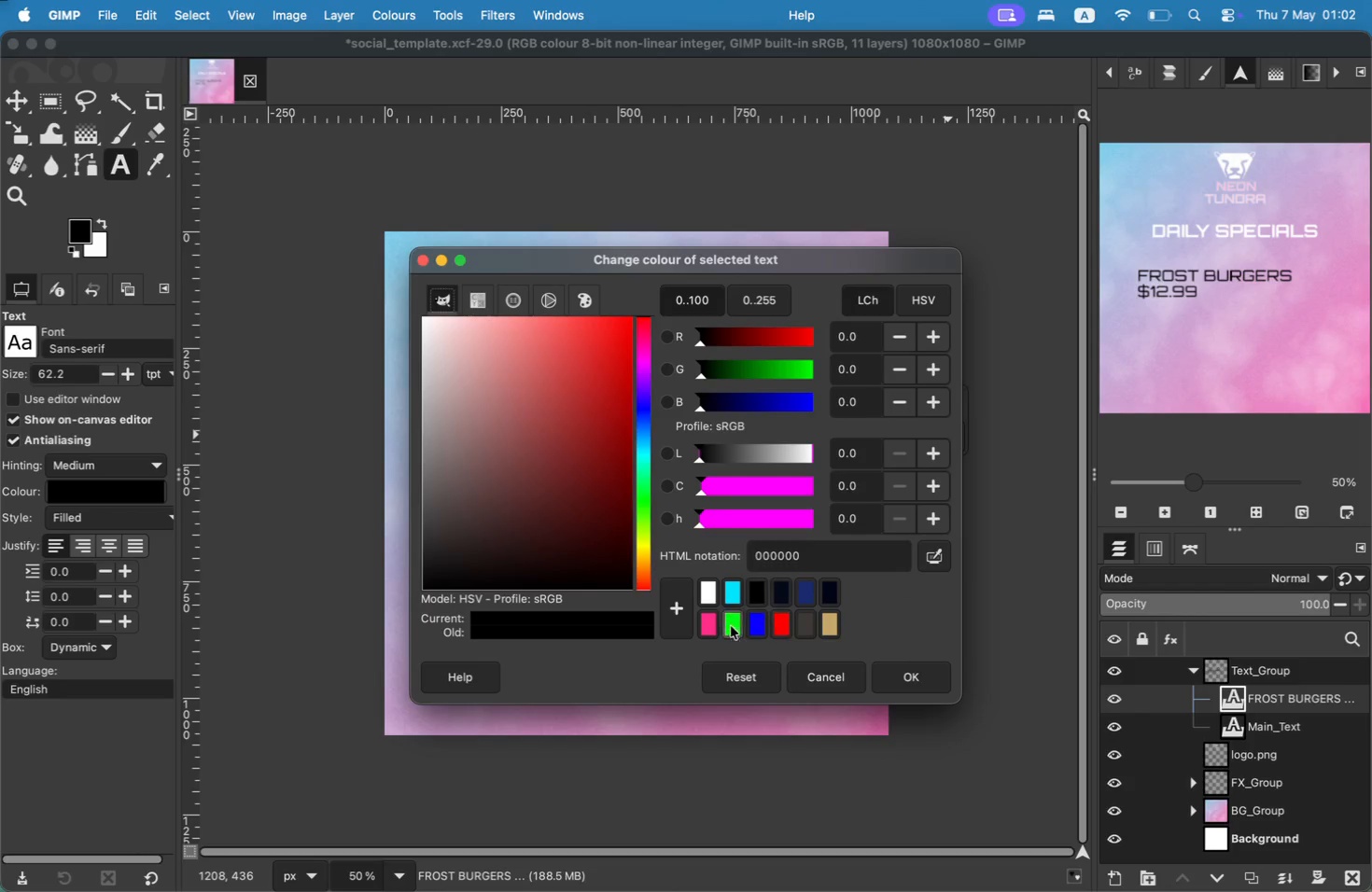 
left_click([718, 603])
 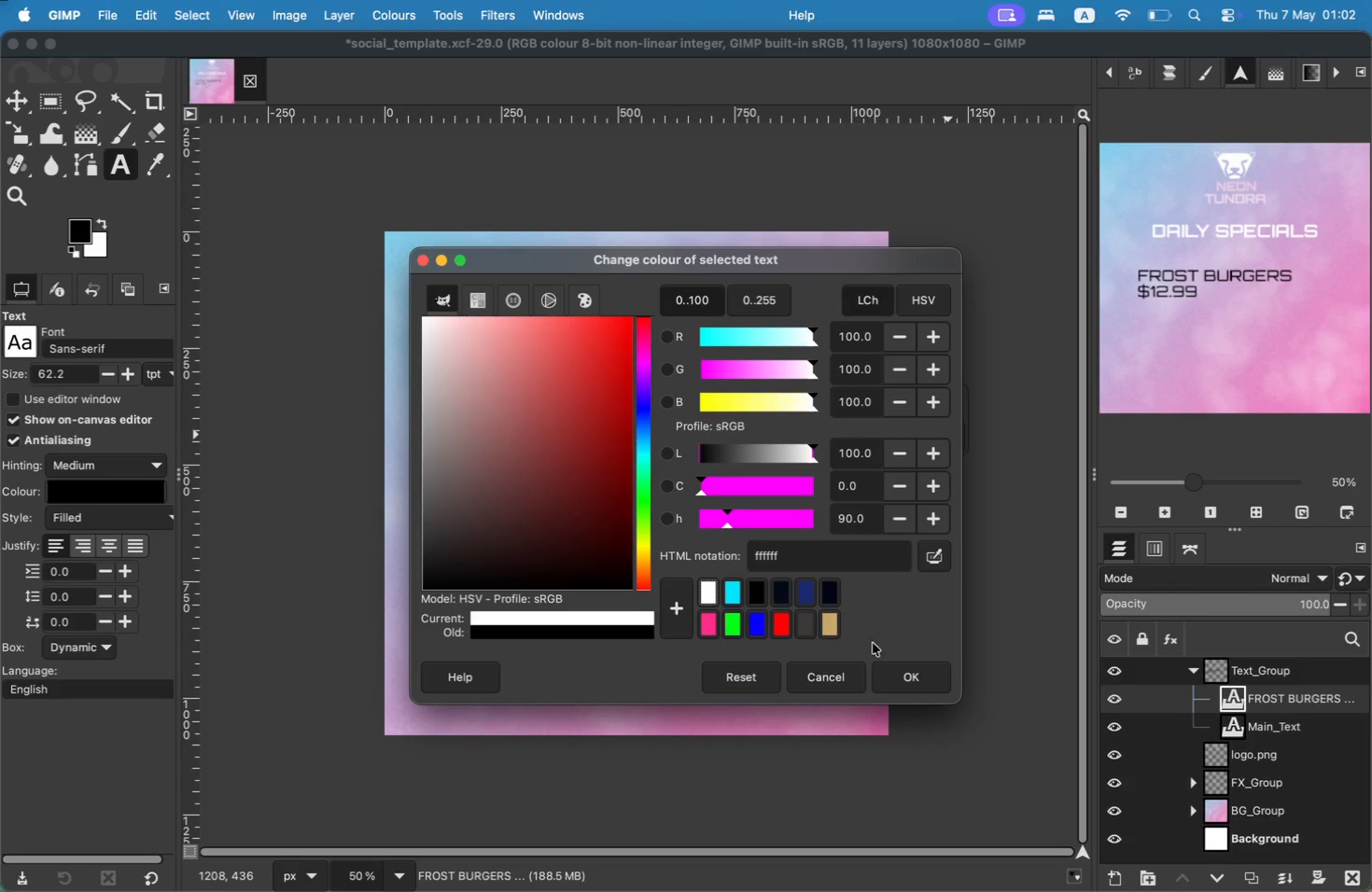 
left_click([923, 676])
 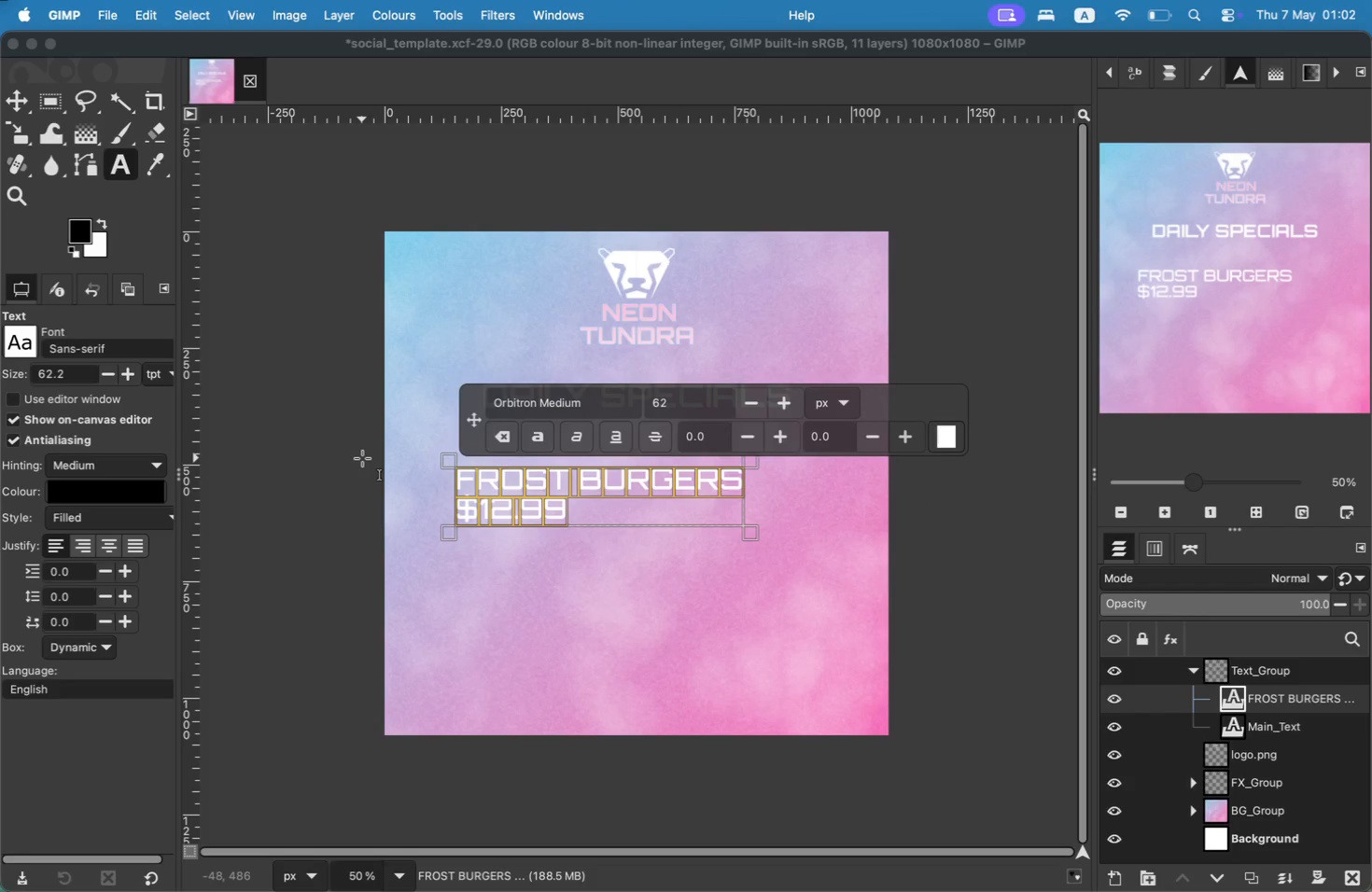 
wait(10.47)
 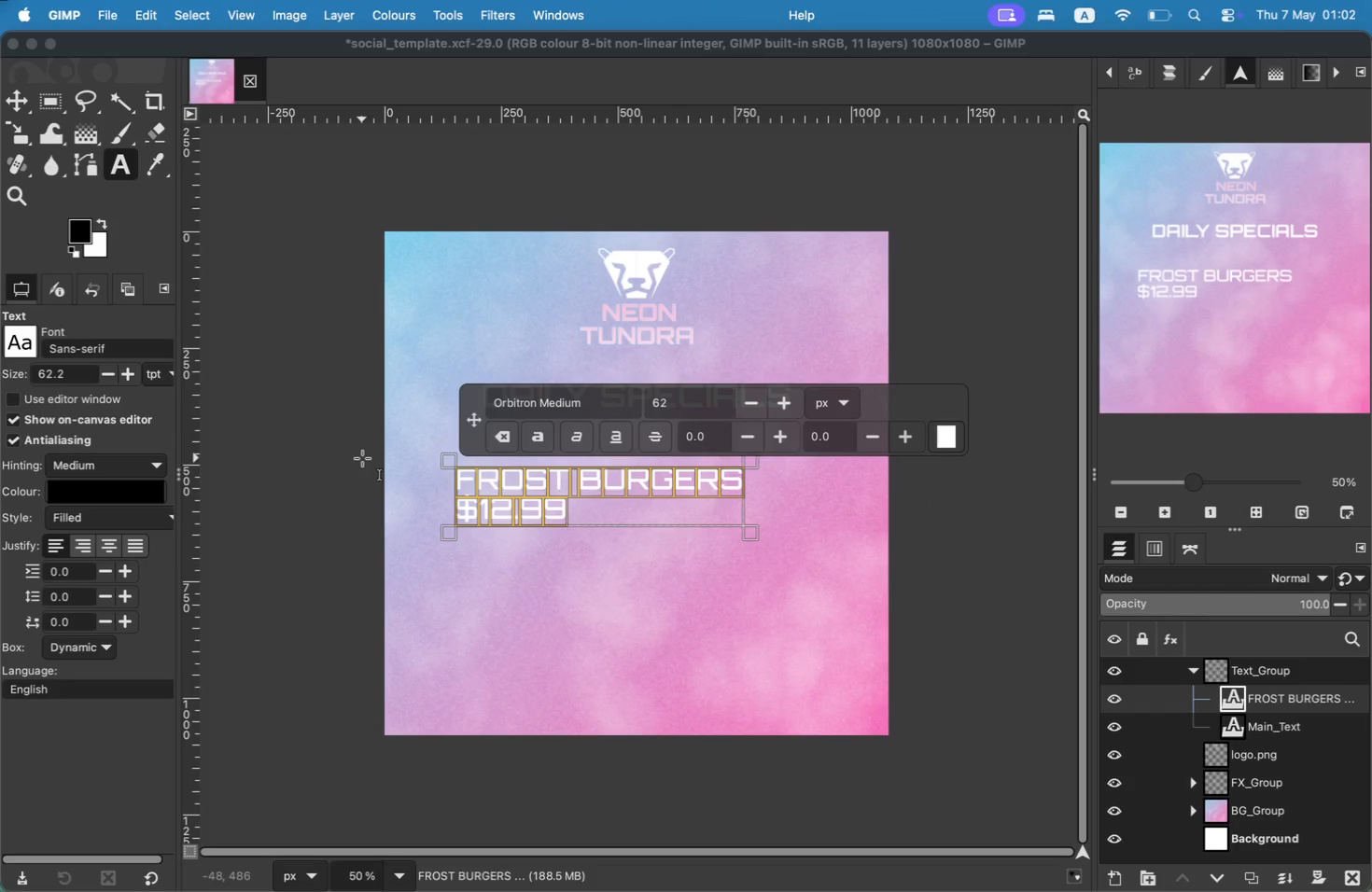 
left_click([0, 105])
 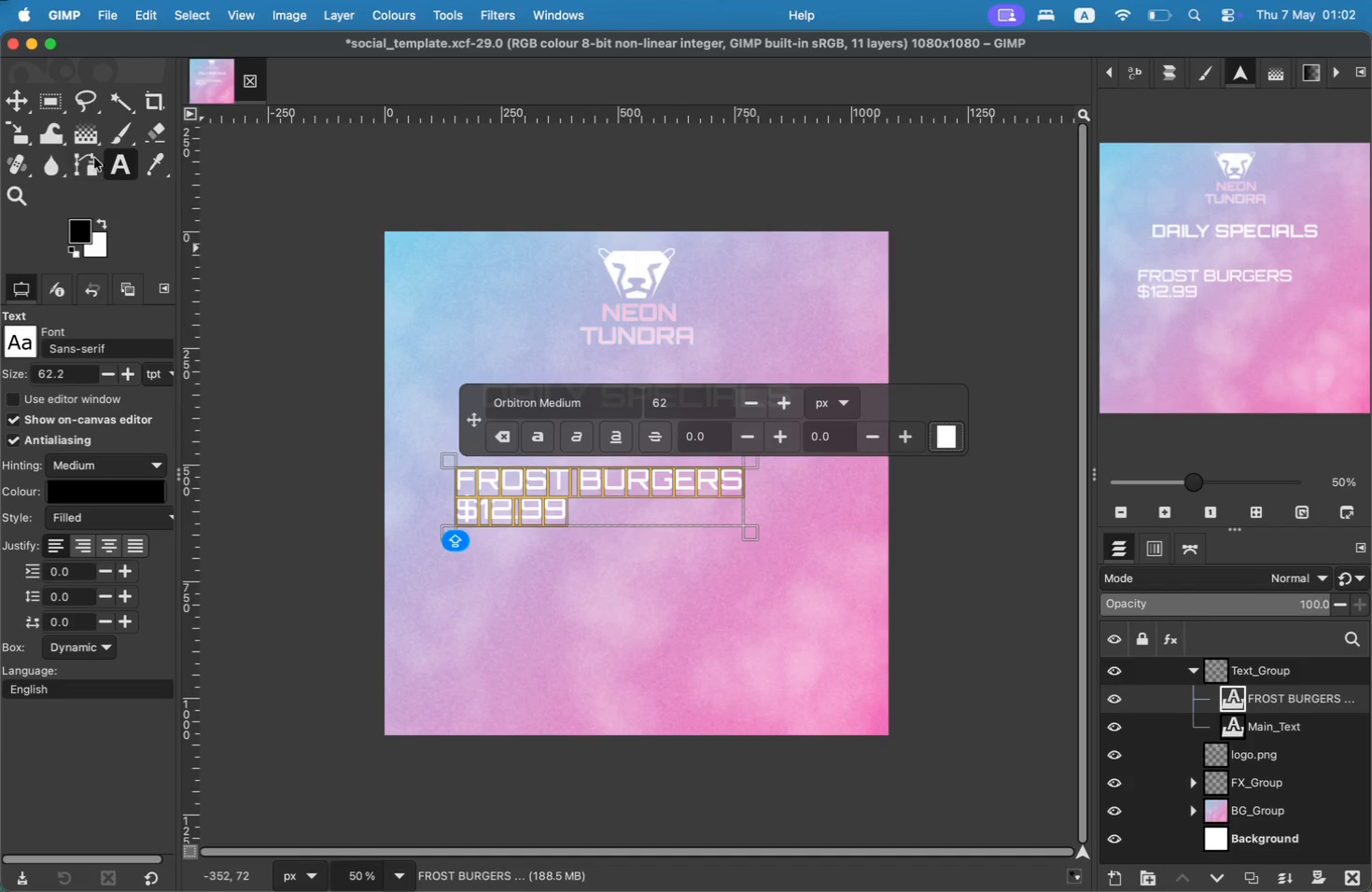 
left_click([22, 107])
 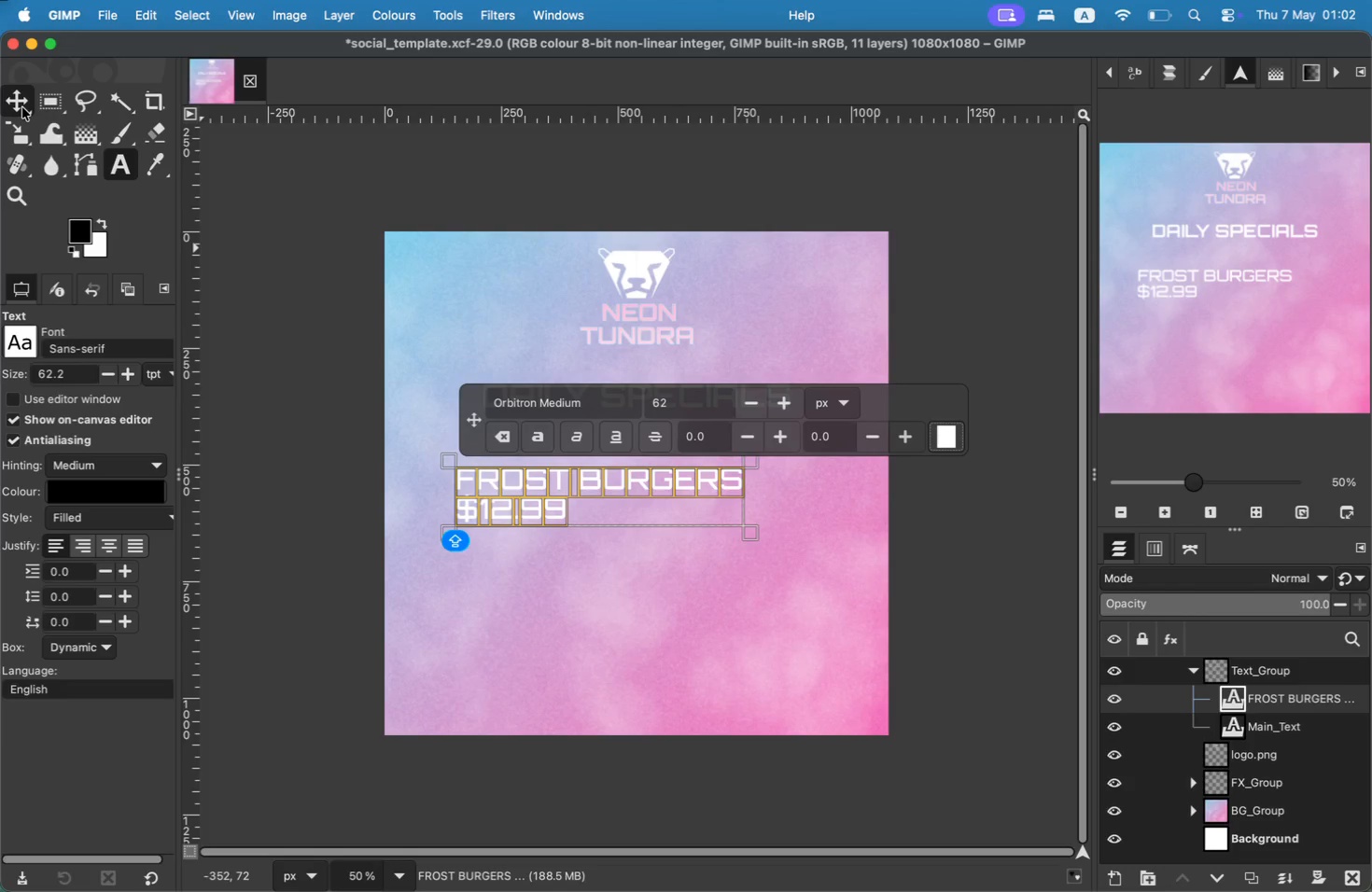 
left_click([22, 107])
 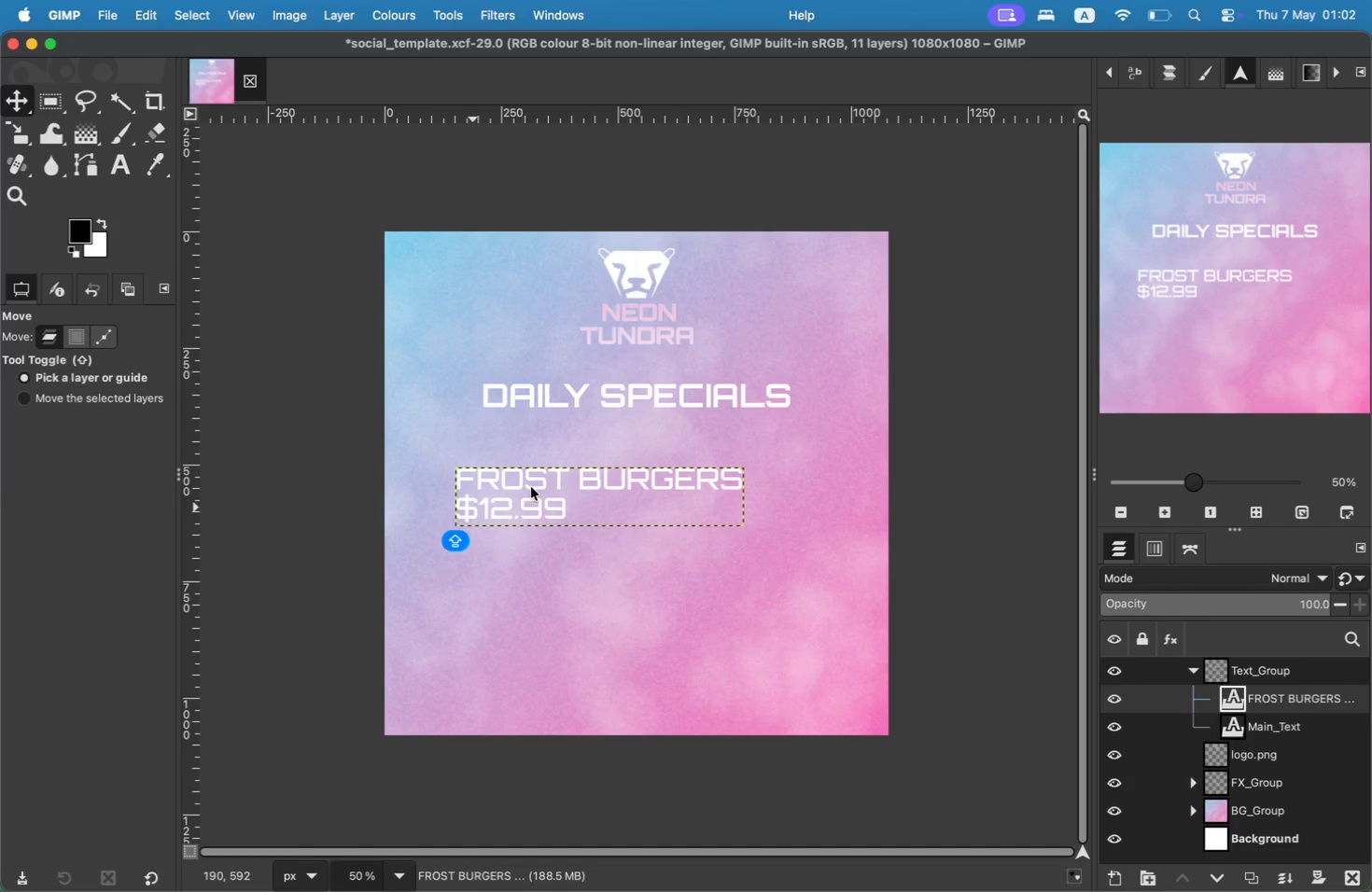 
left_click([399, 301])
 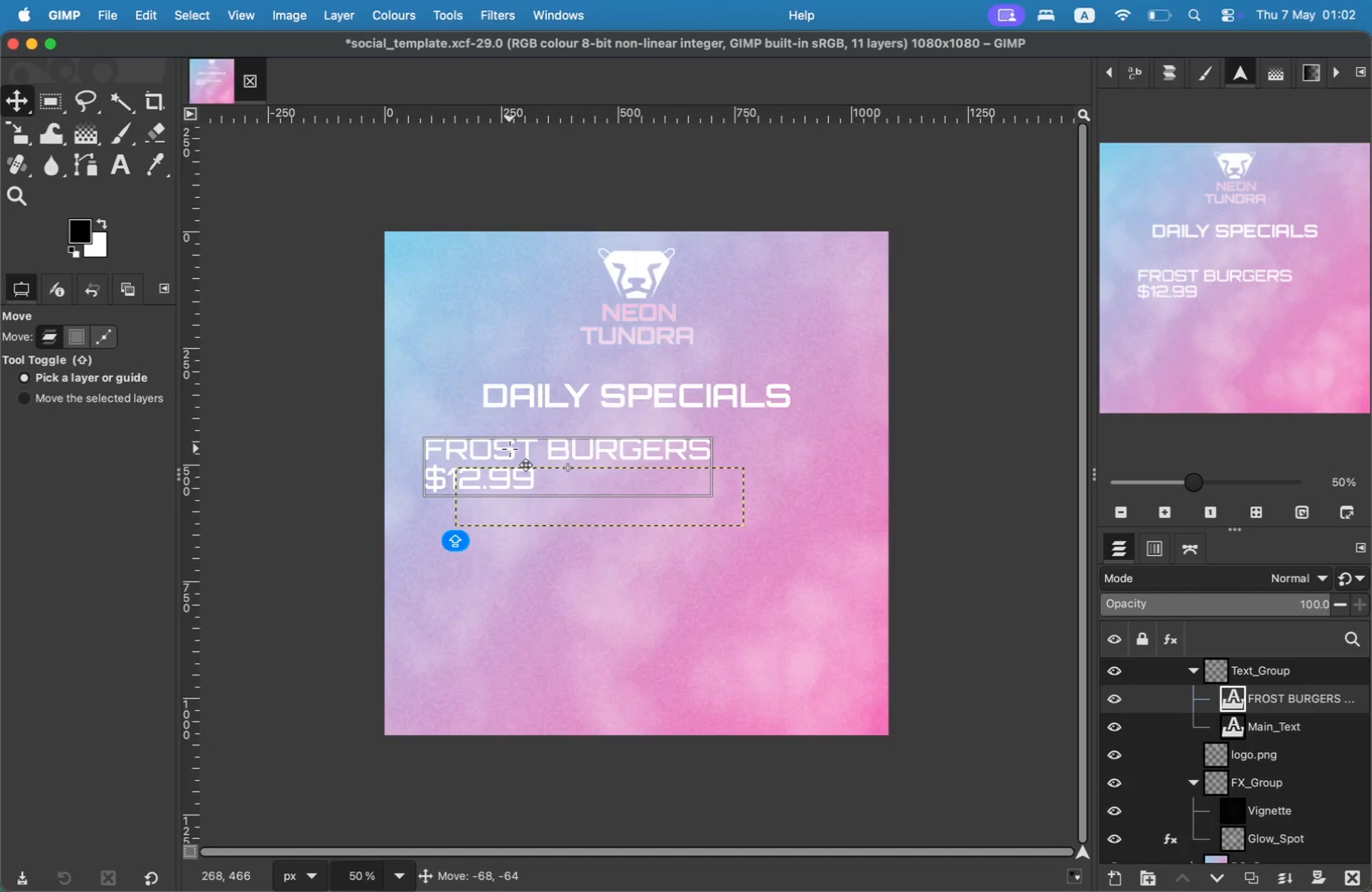 
left_click_drag(start_coordinate=[541, 479], to_coordinate=[510, 449])
 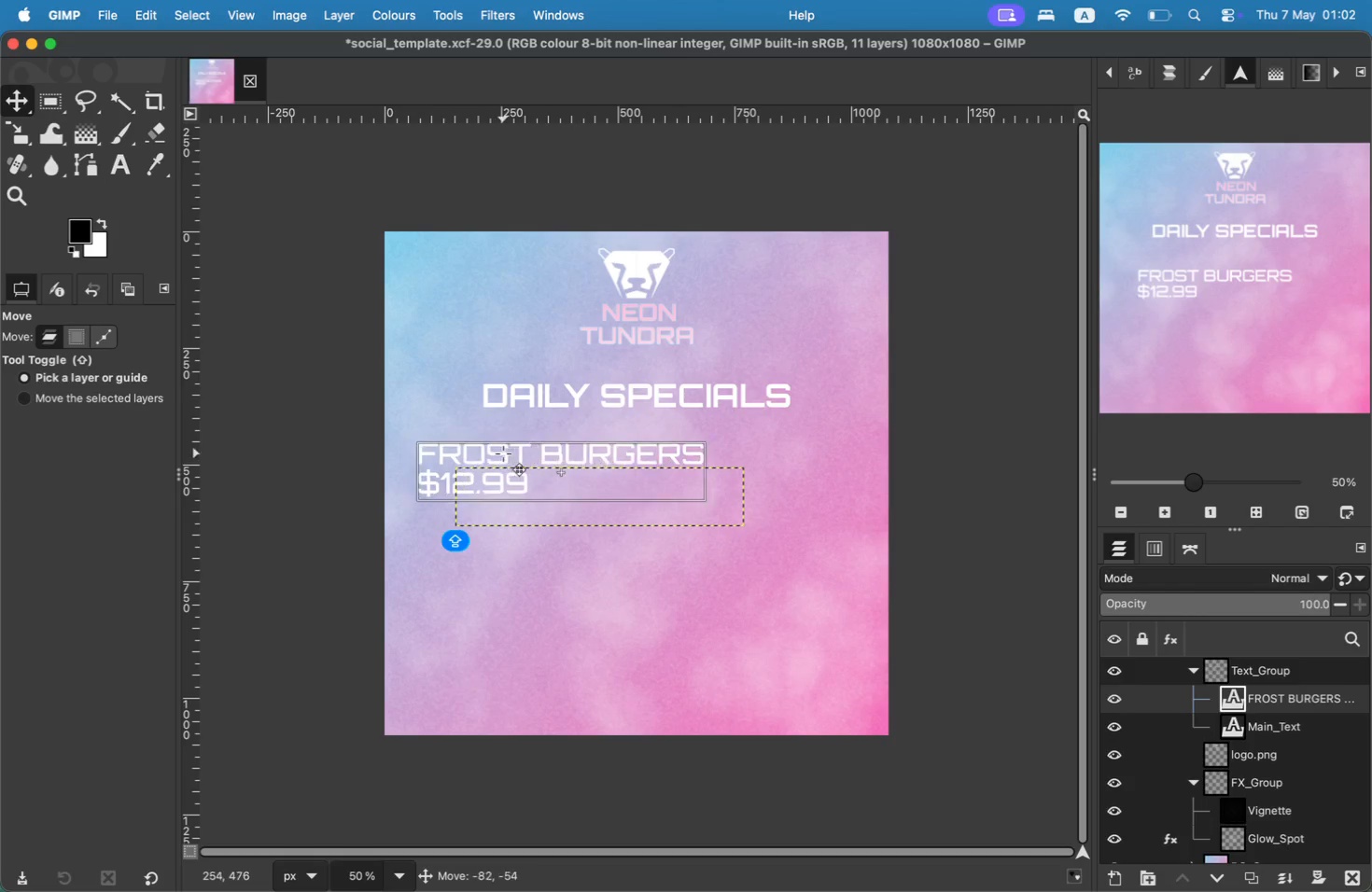 
left_click([521, 462])
 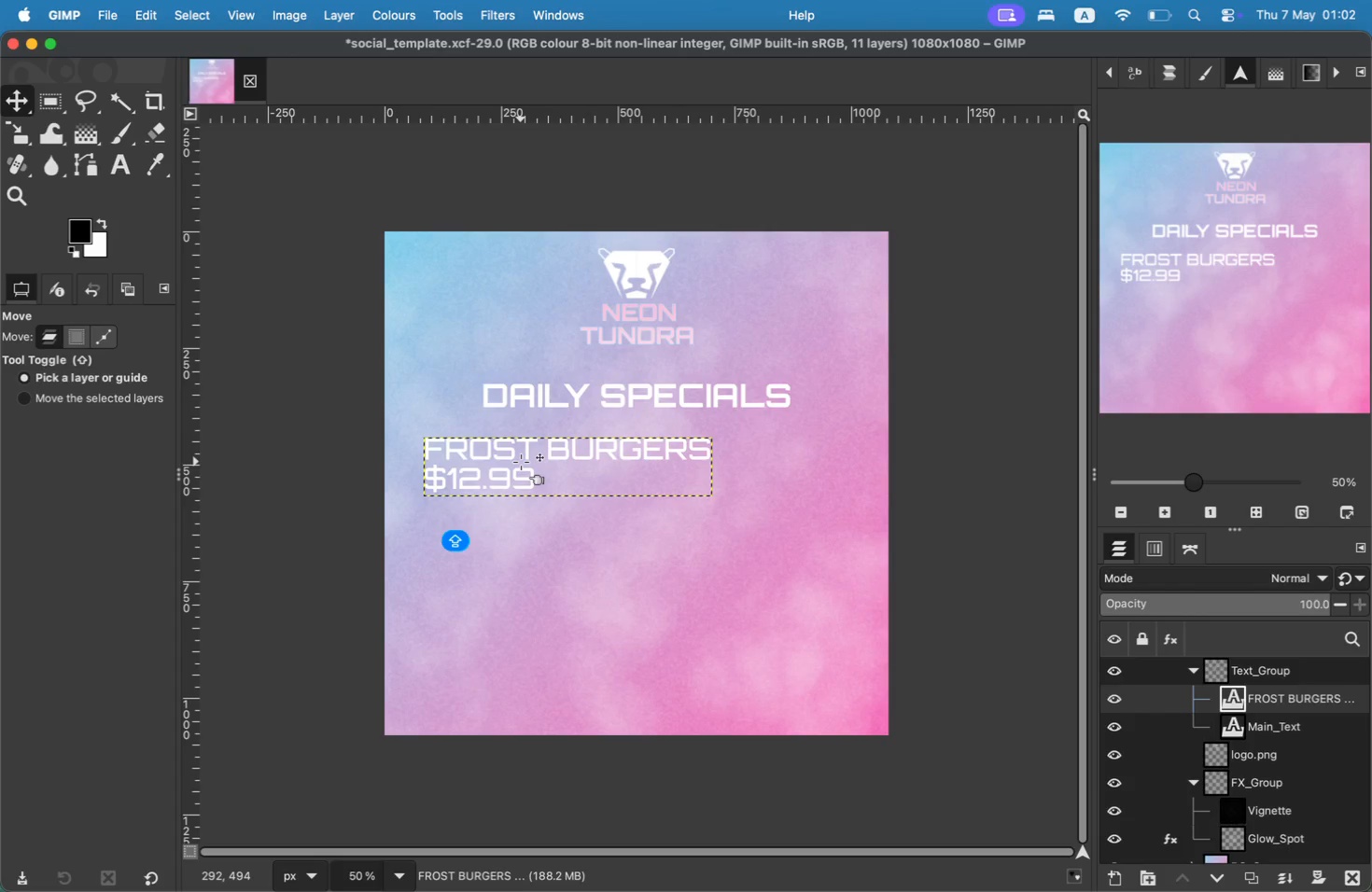 
key(T)
 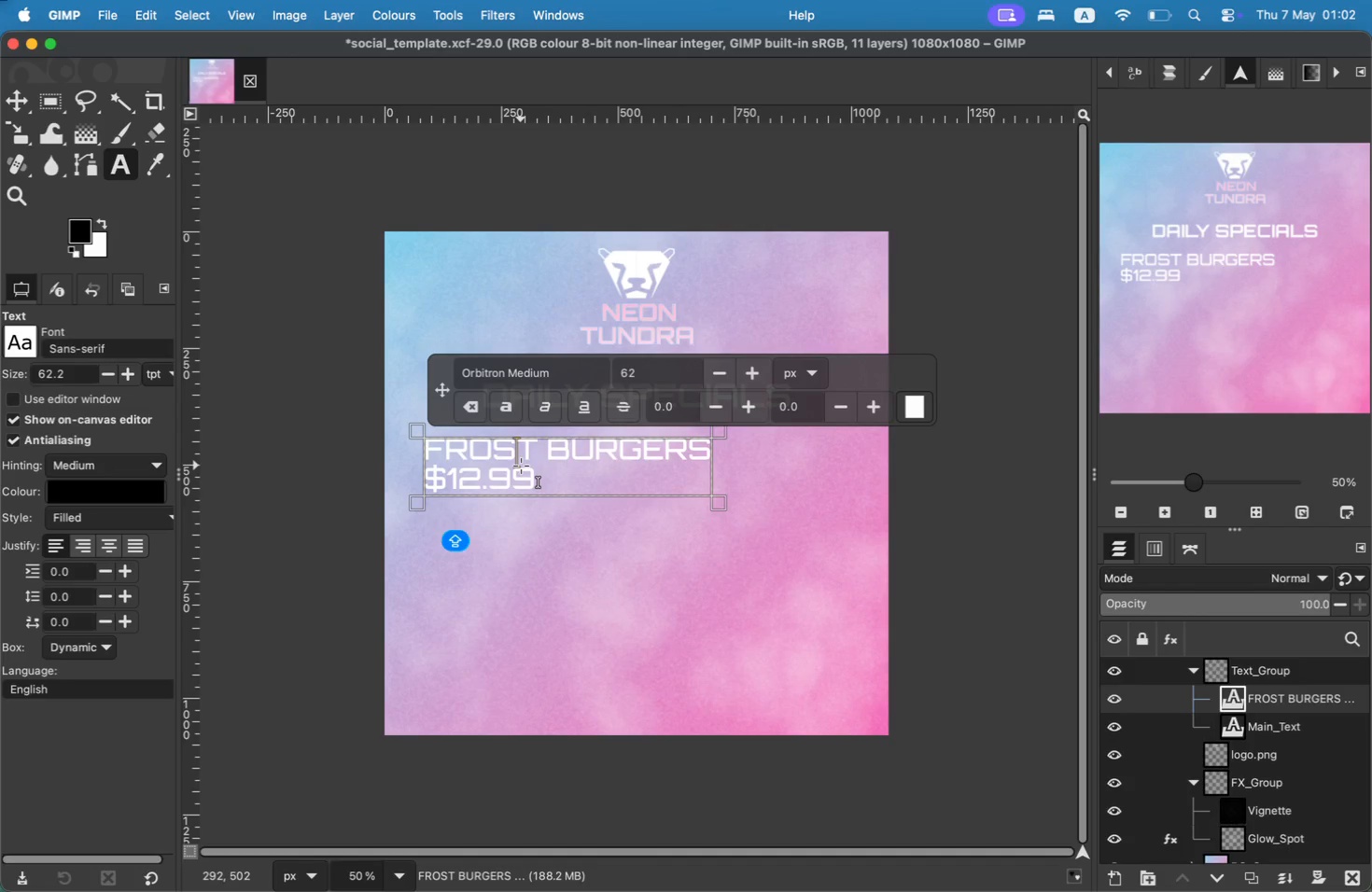 
key(Meta+A)
 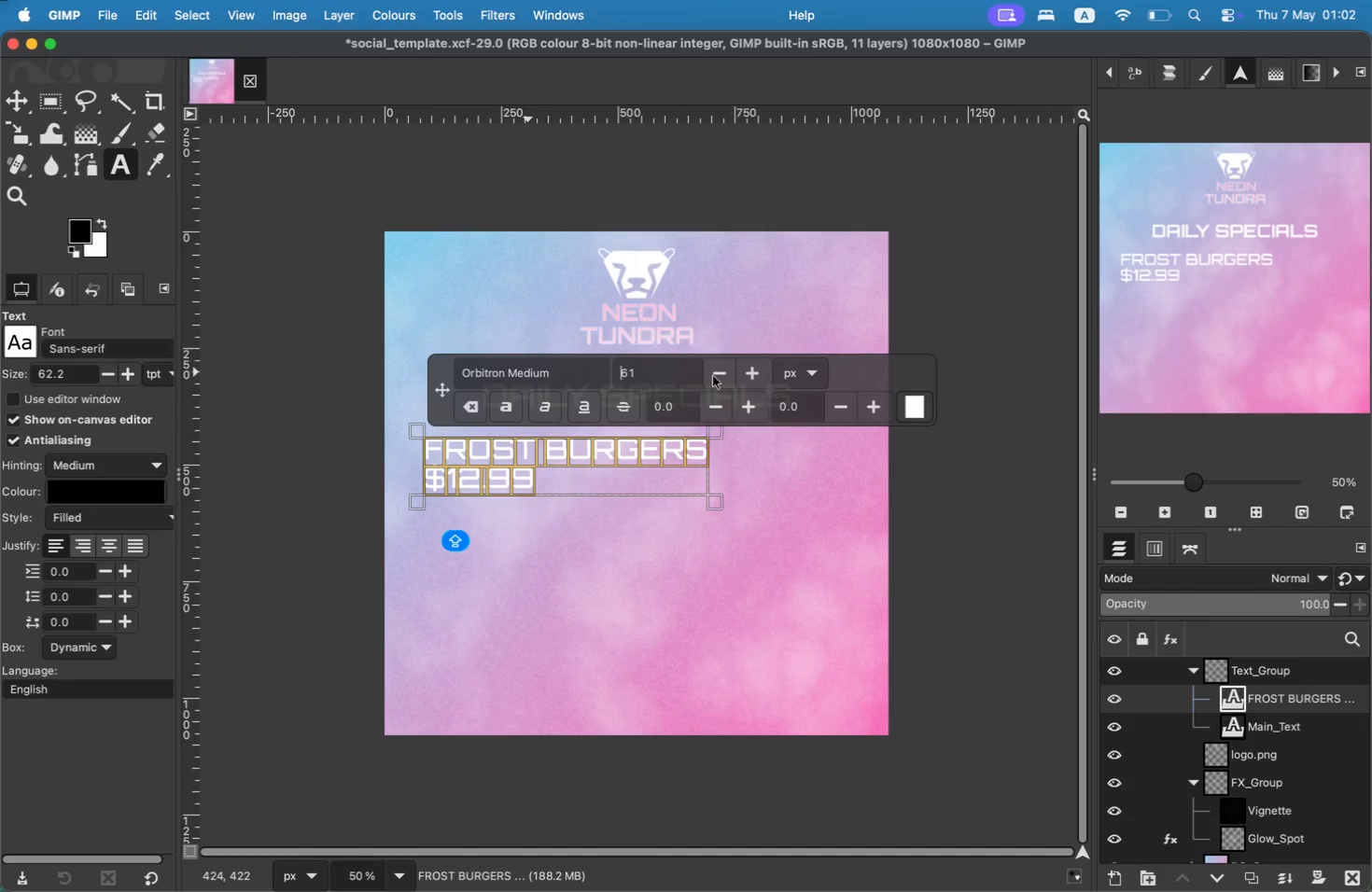 
left_click([713, 376])
 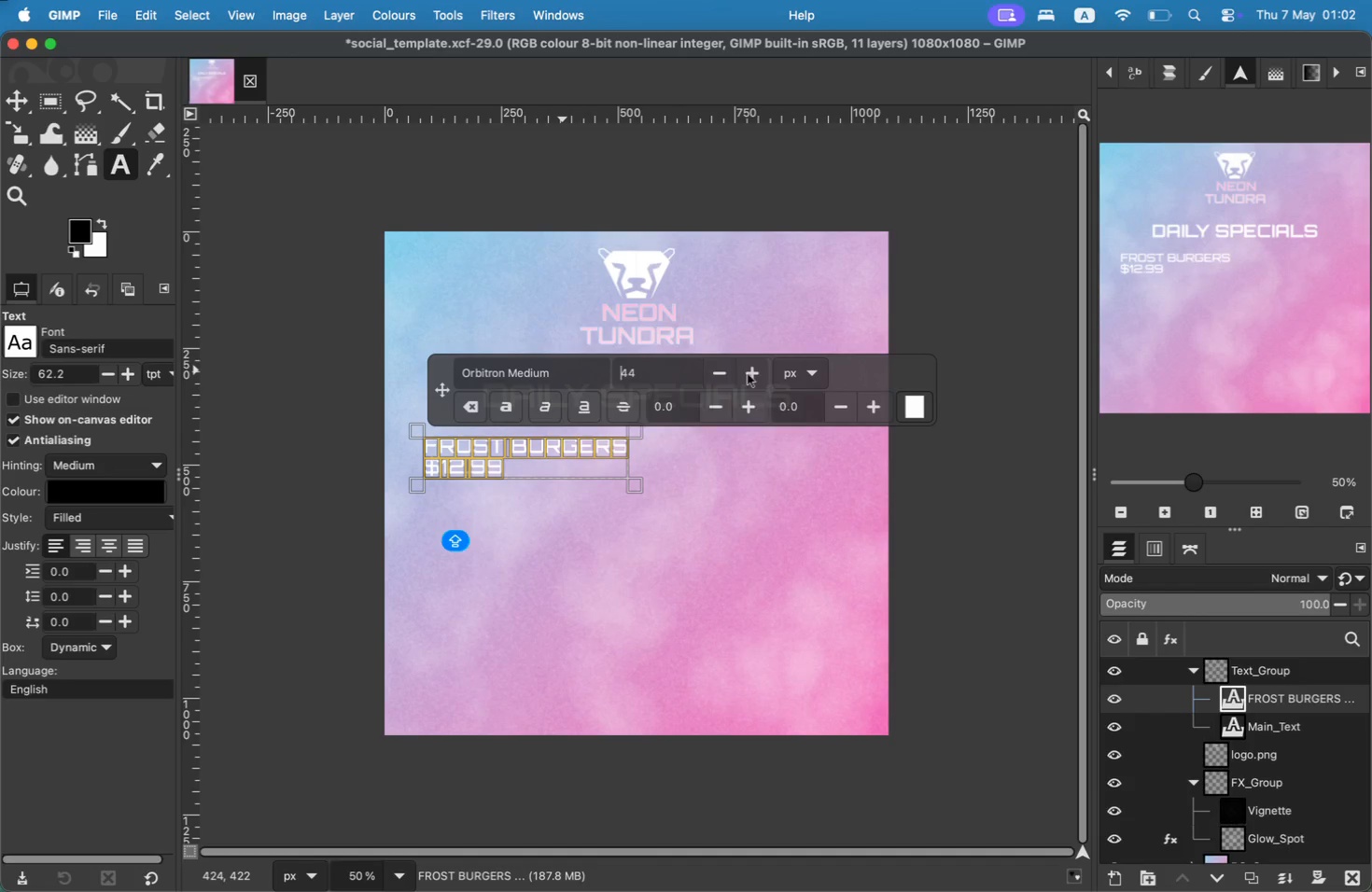 
double_click([748, 374])
 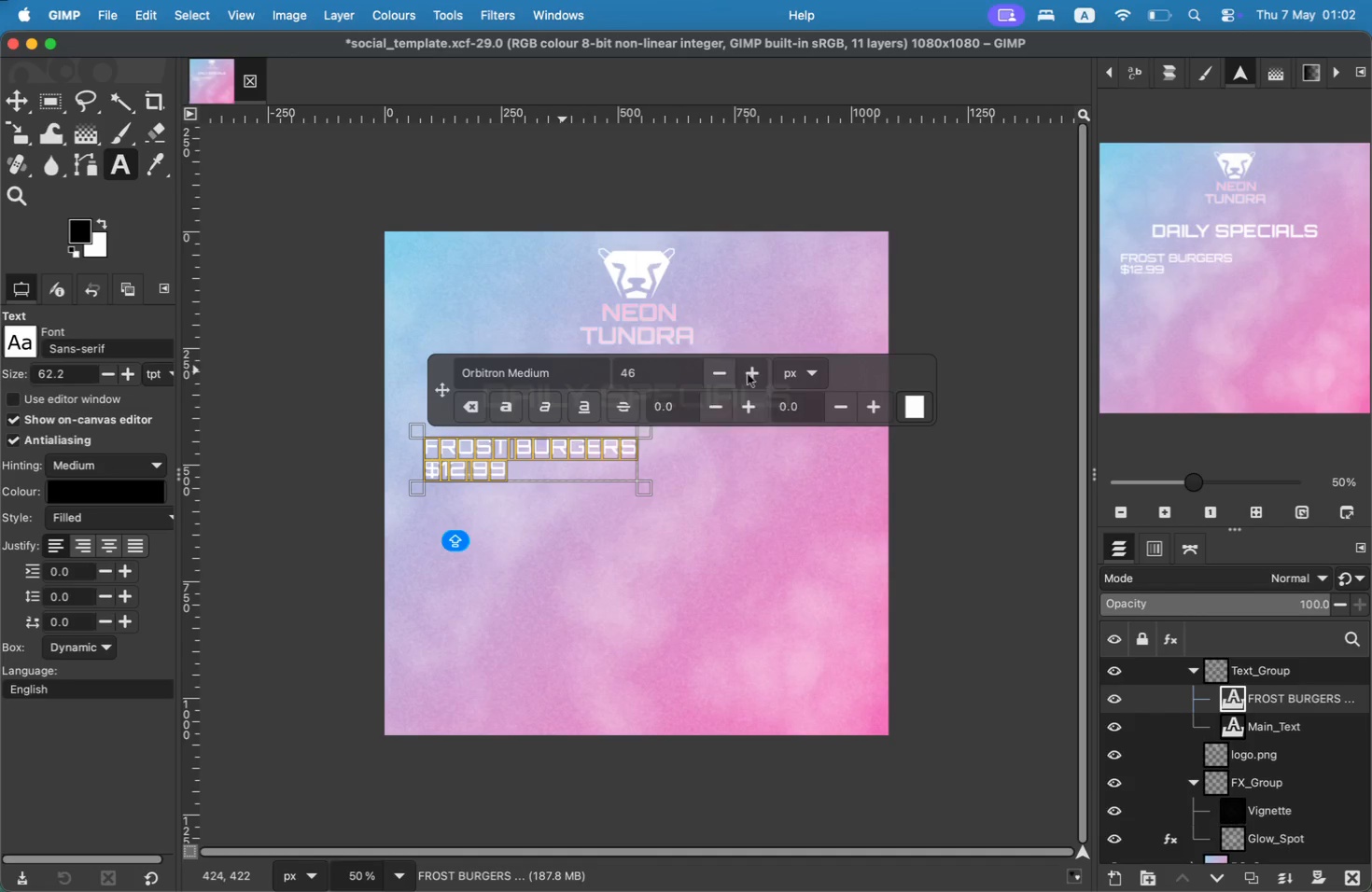 
triple_click([748, 374])
 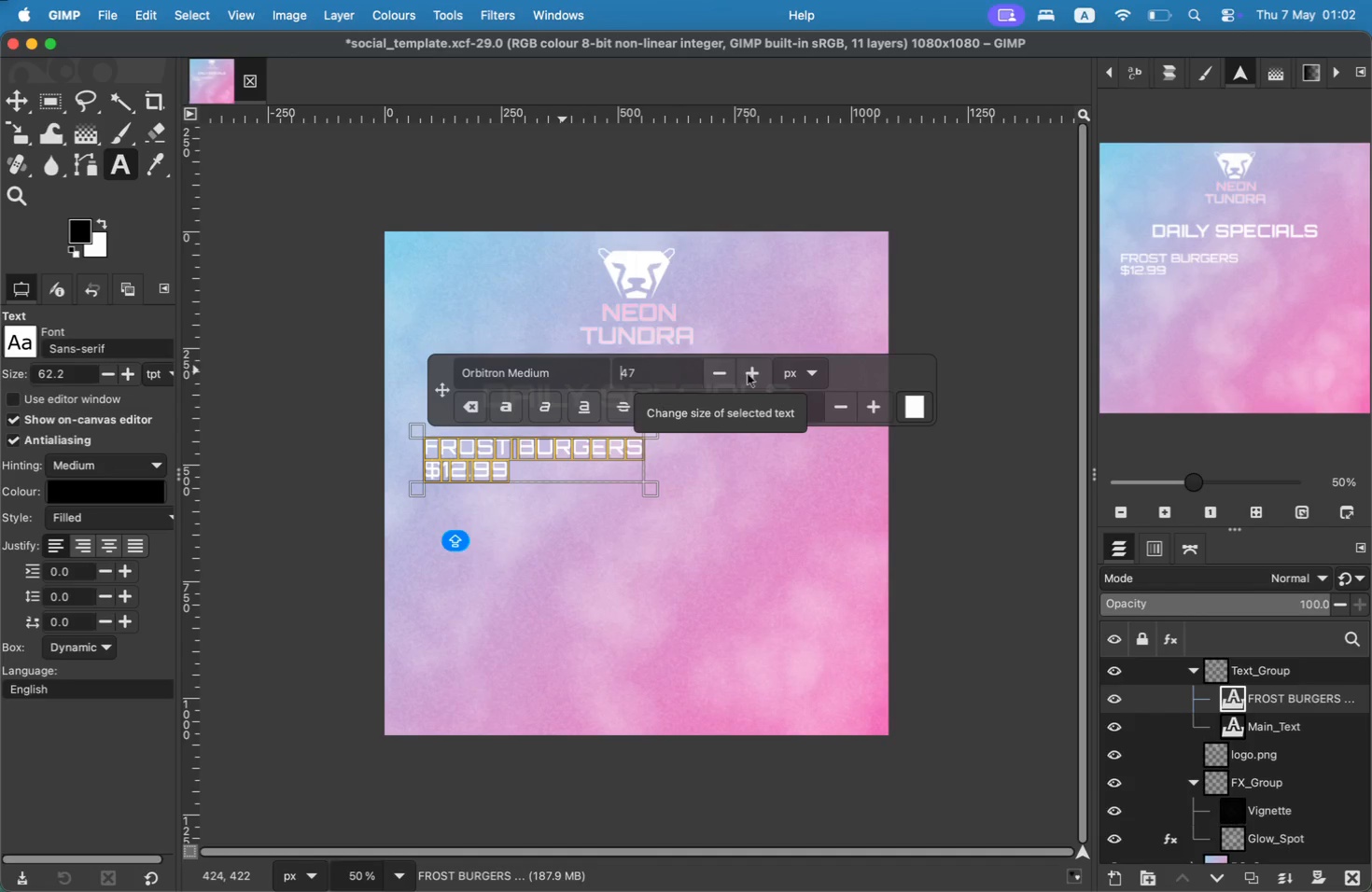 
triple_click([748, 374])
 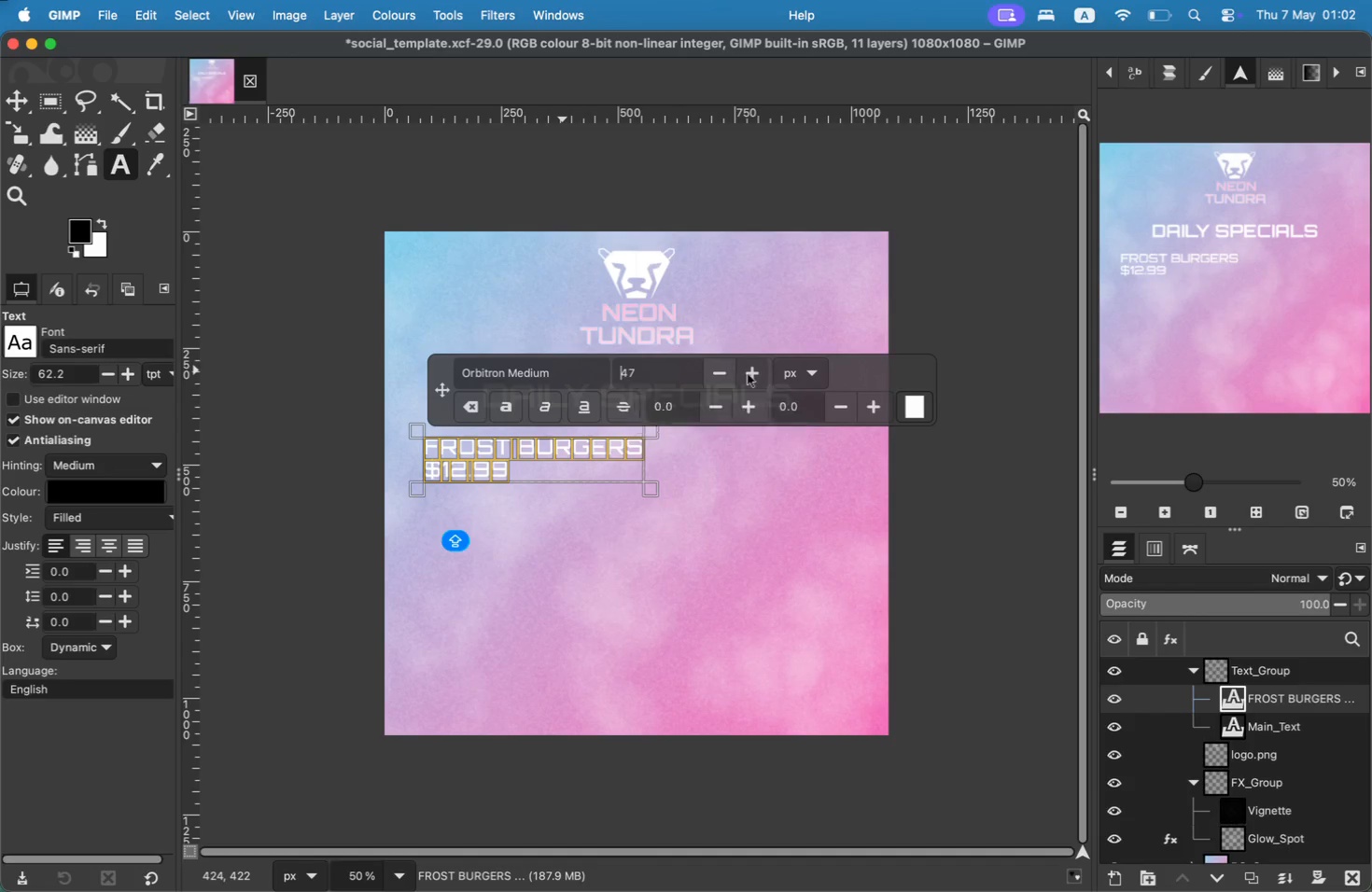 
triple_click([748, 374])
 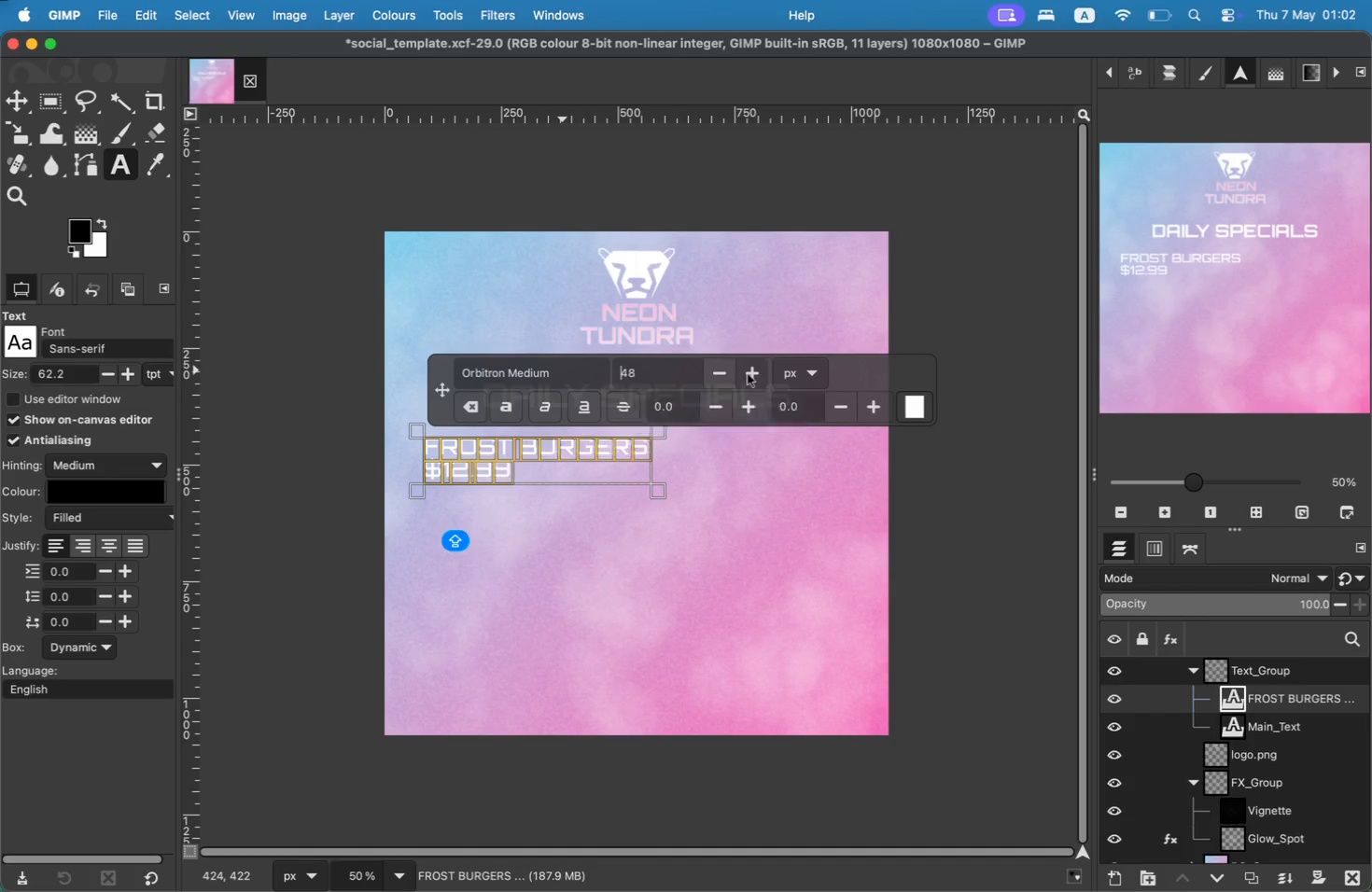 
triple_click([748, 374])
 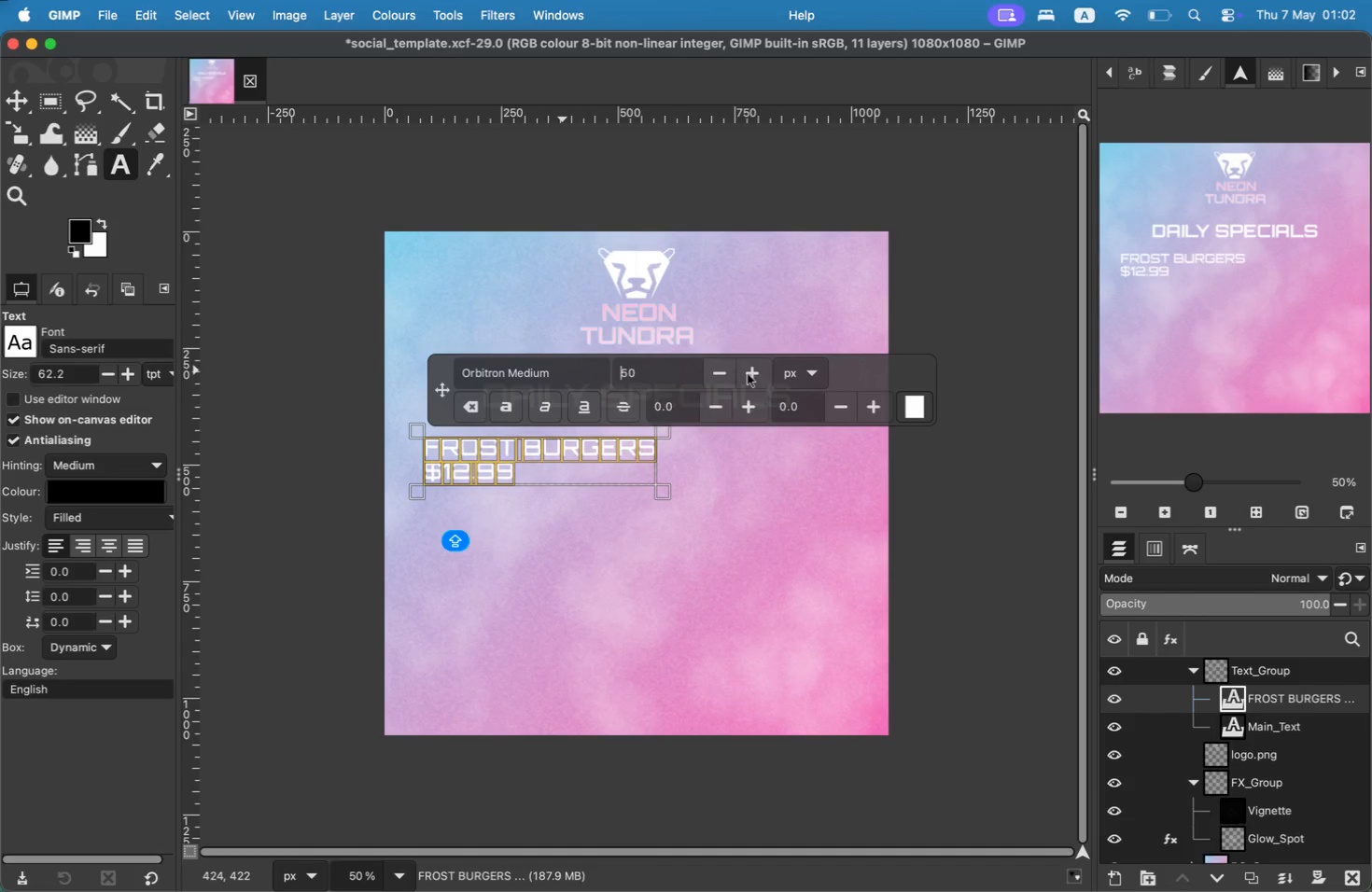 
triple_click([748, 374])
 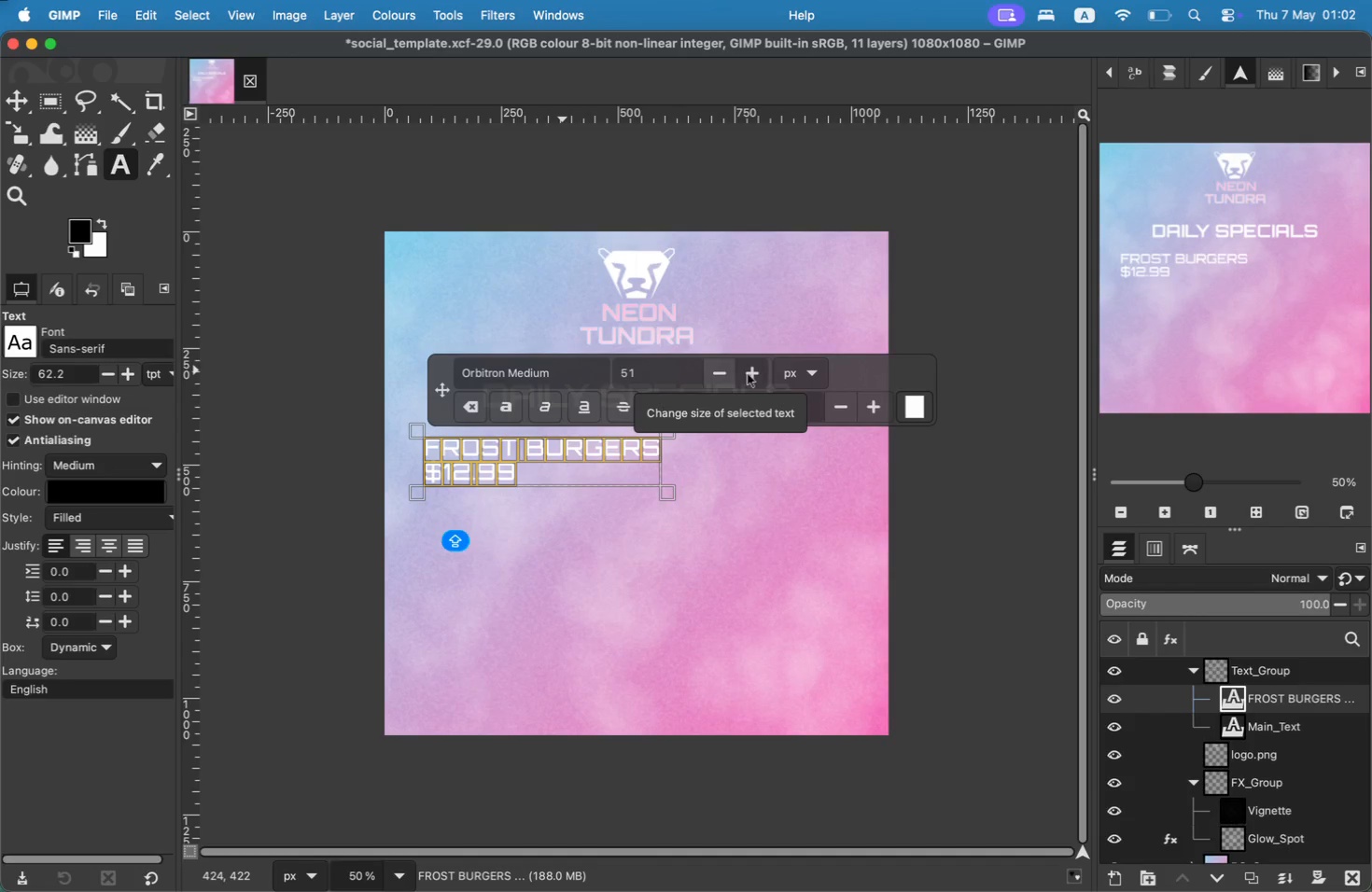 
triple_click([748, 374])
 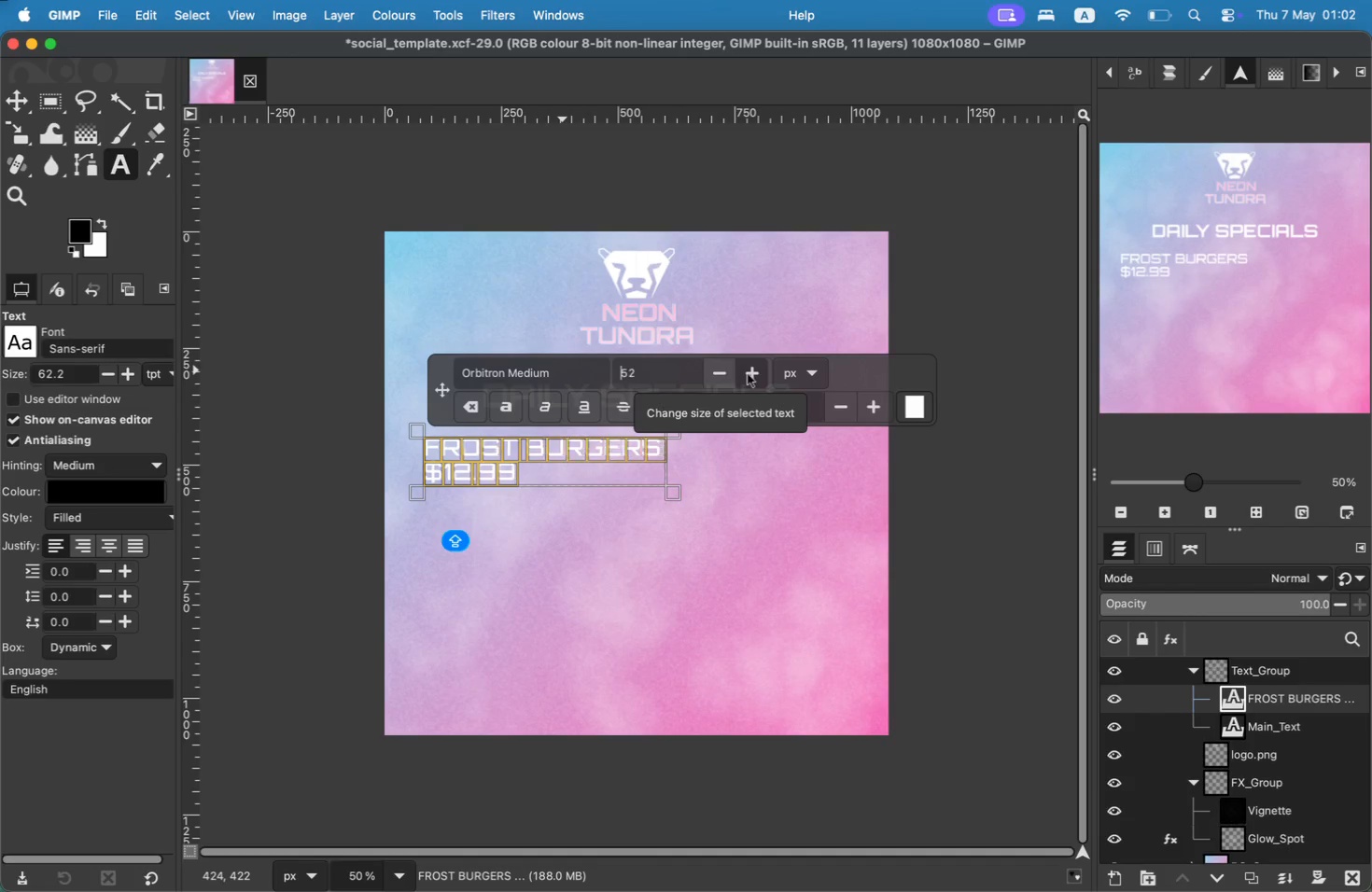 
triple_click([748, 374])
 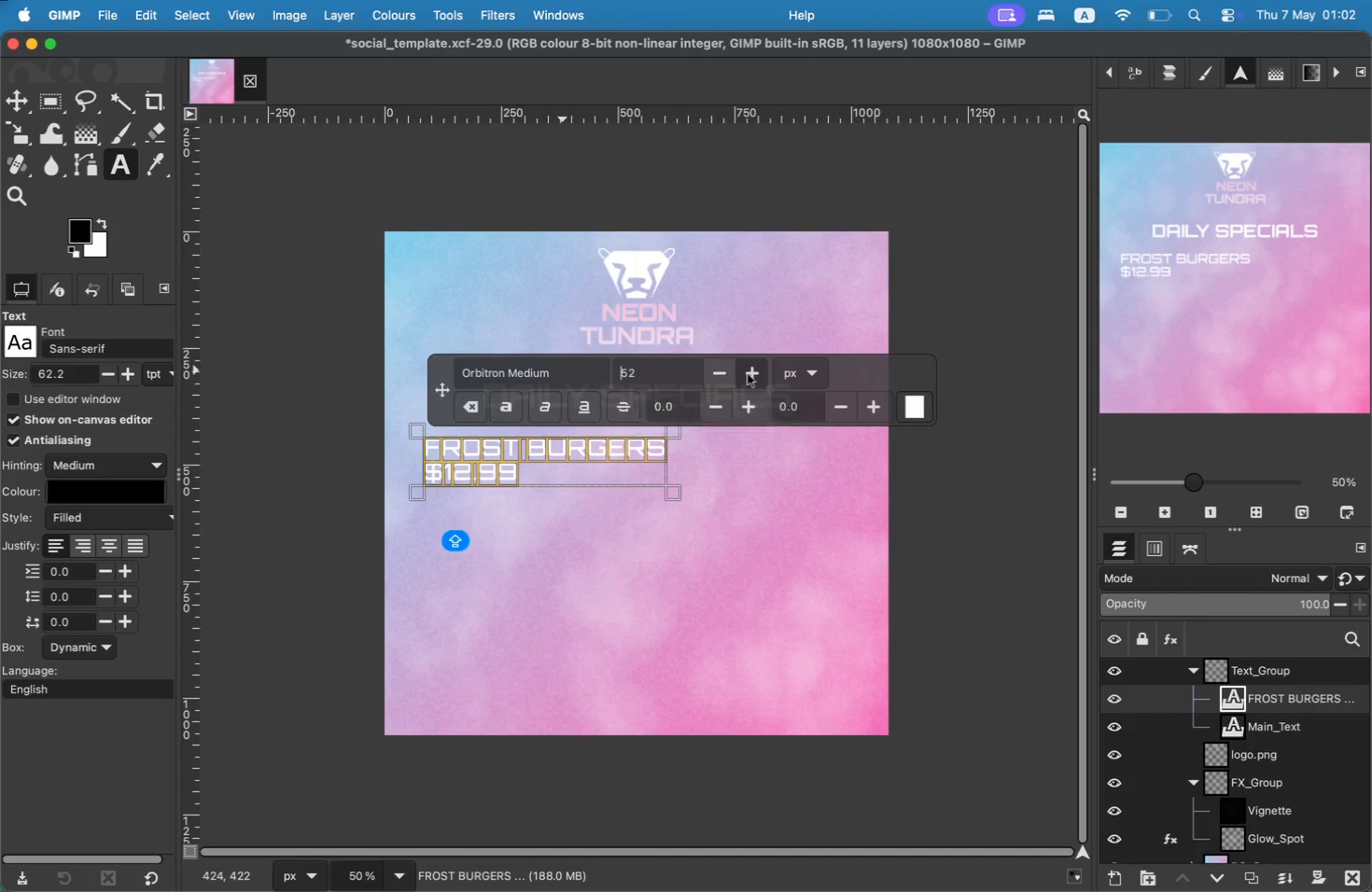 
triple_click([748, 374])
 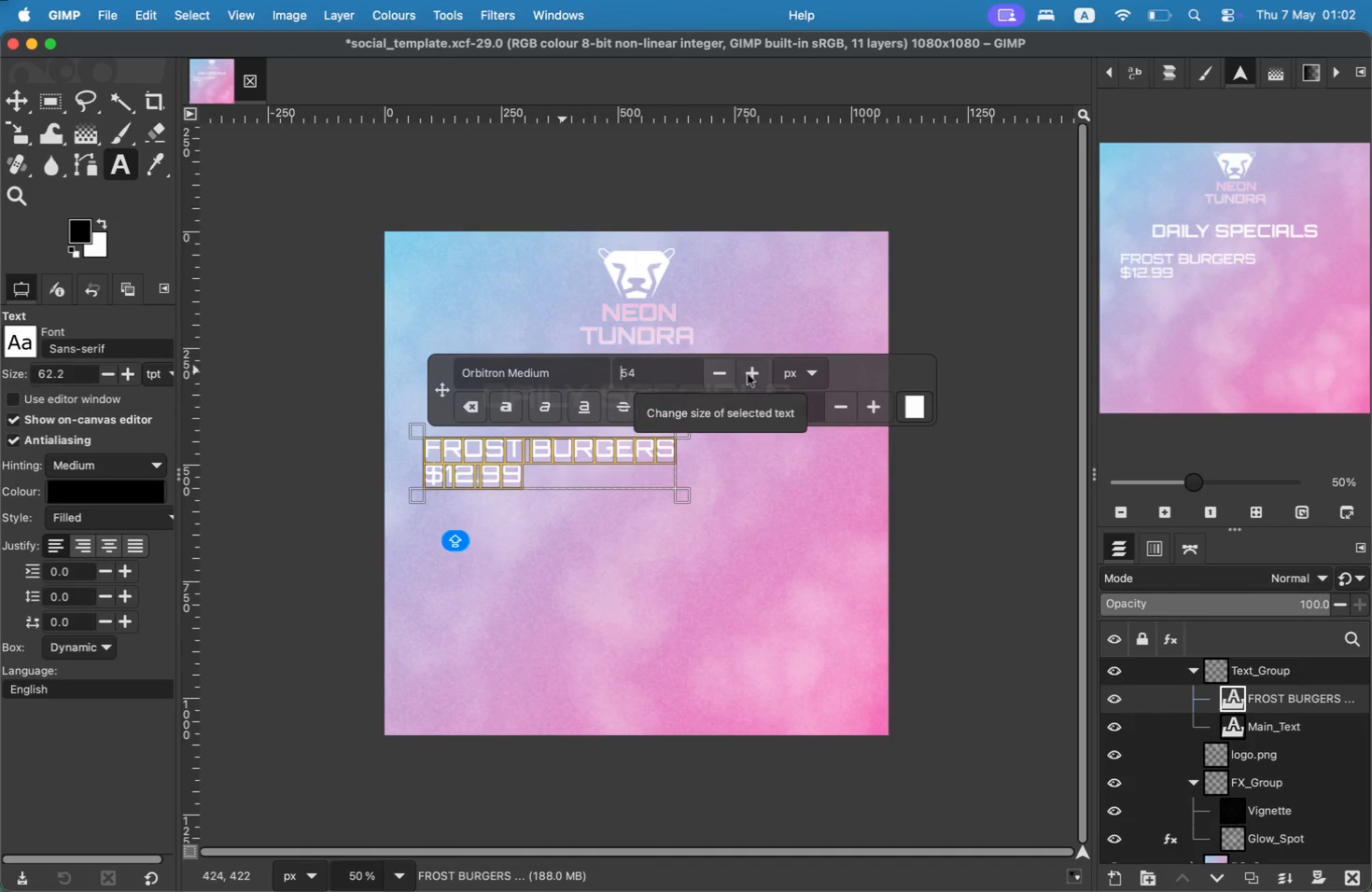 
triple_click([748, 374])
 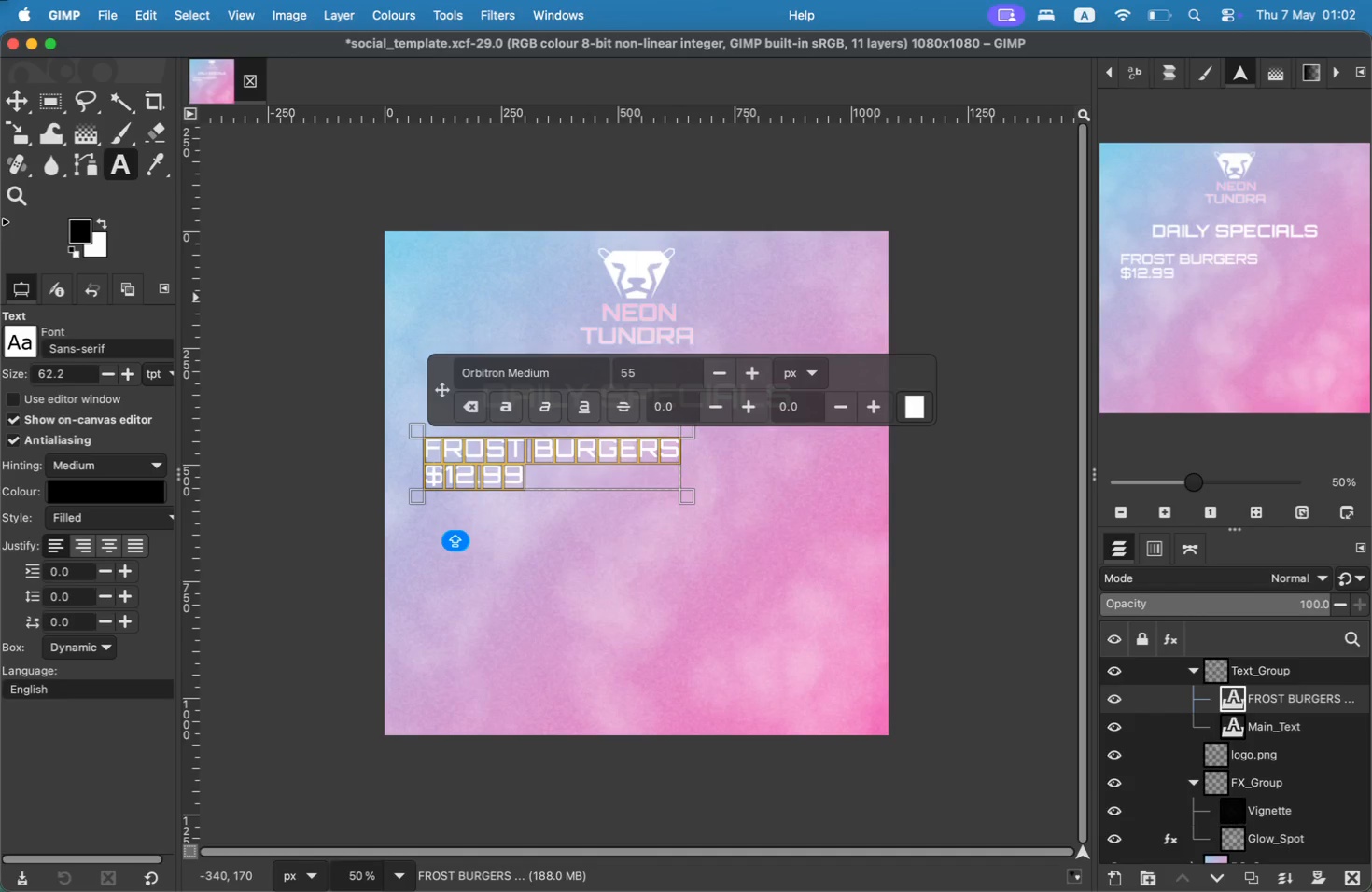 
left_click([11, 109])
 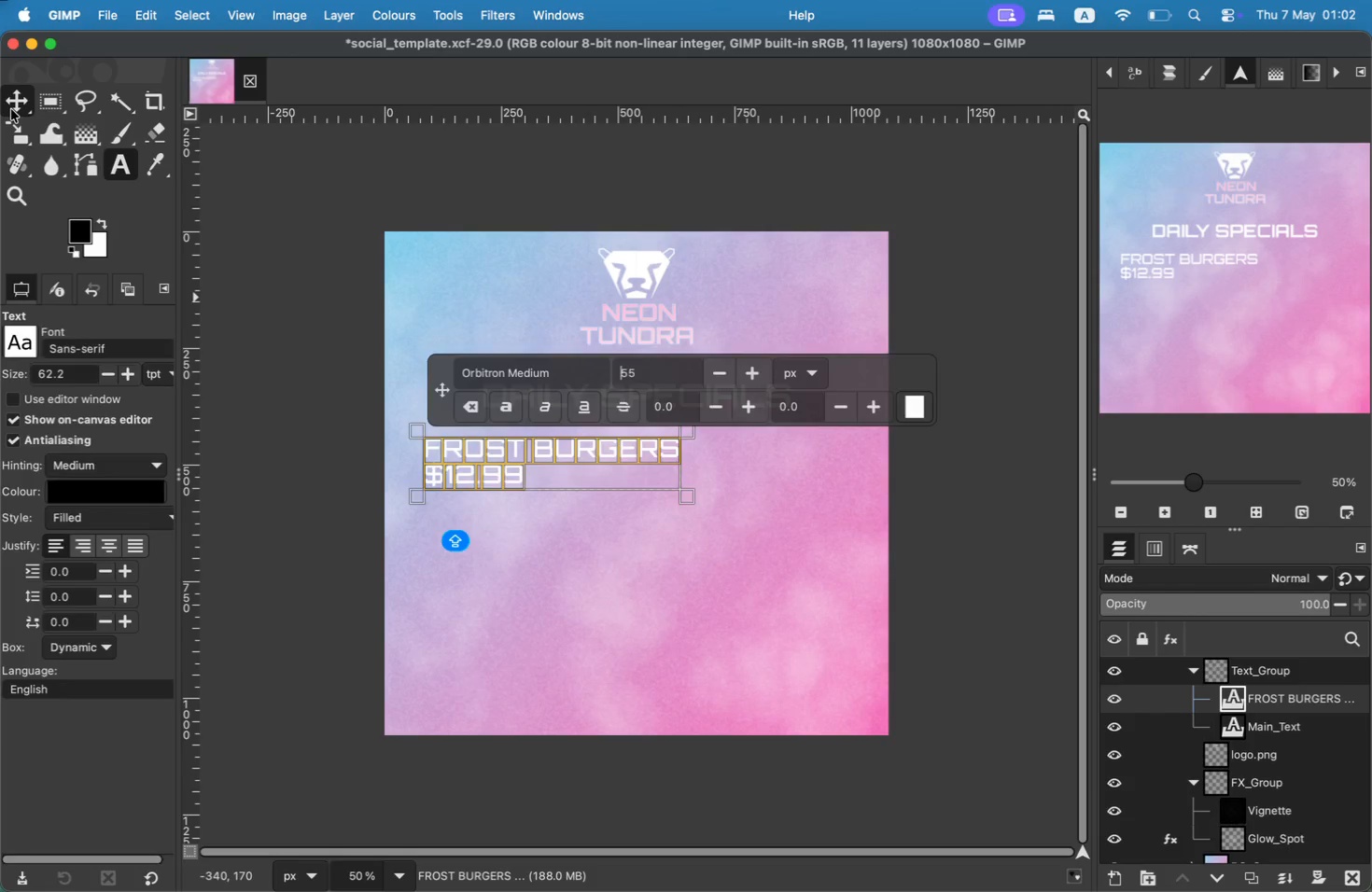 
left_click_drag(start_coordinate=[467, 445], to_coordinate=[483, 444])
 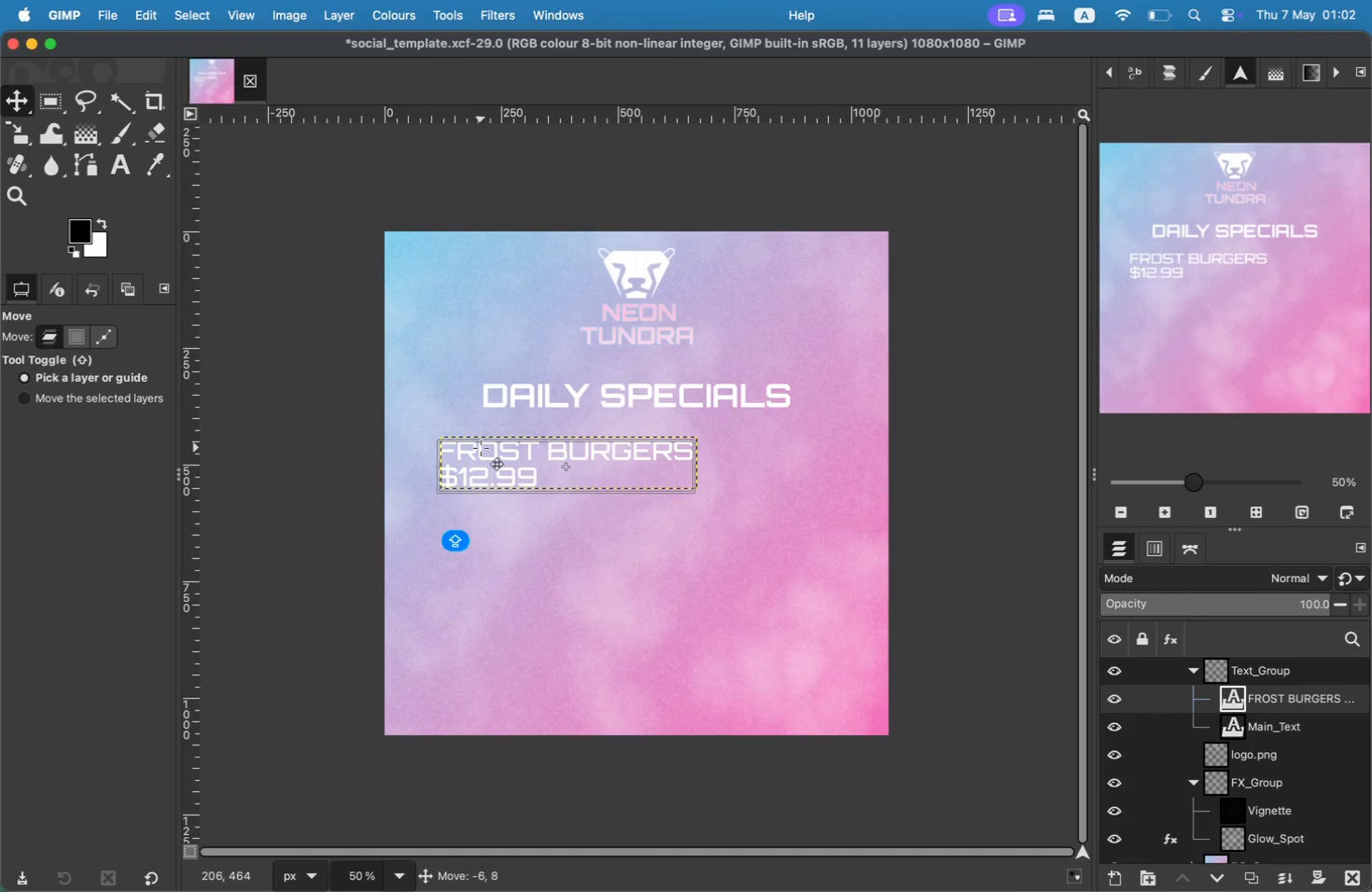 
left_click([451, 465])
 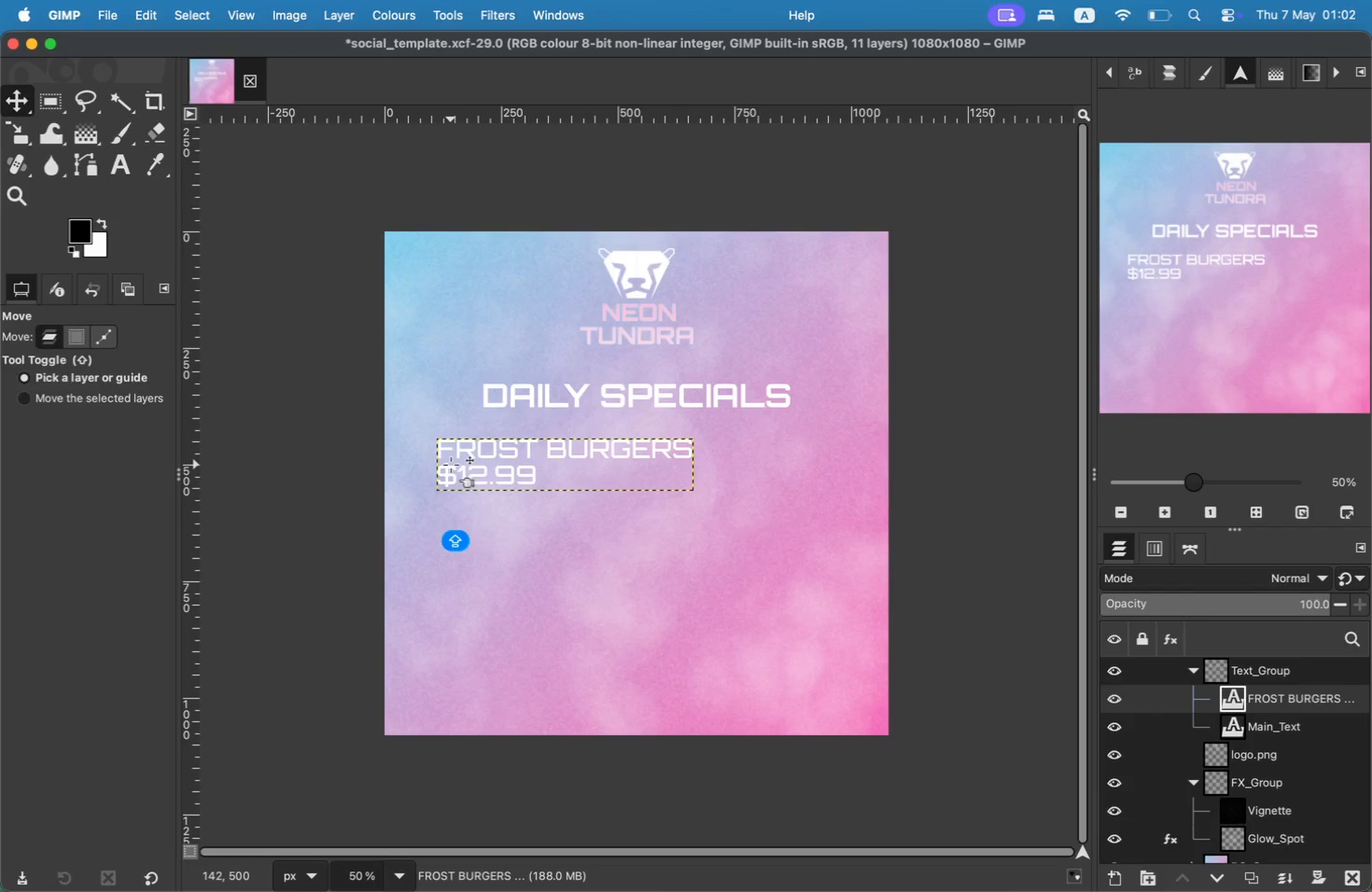 
key(T)
 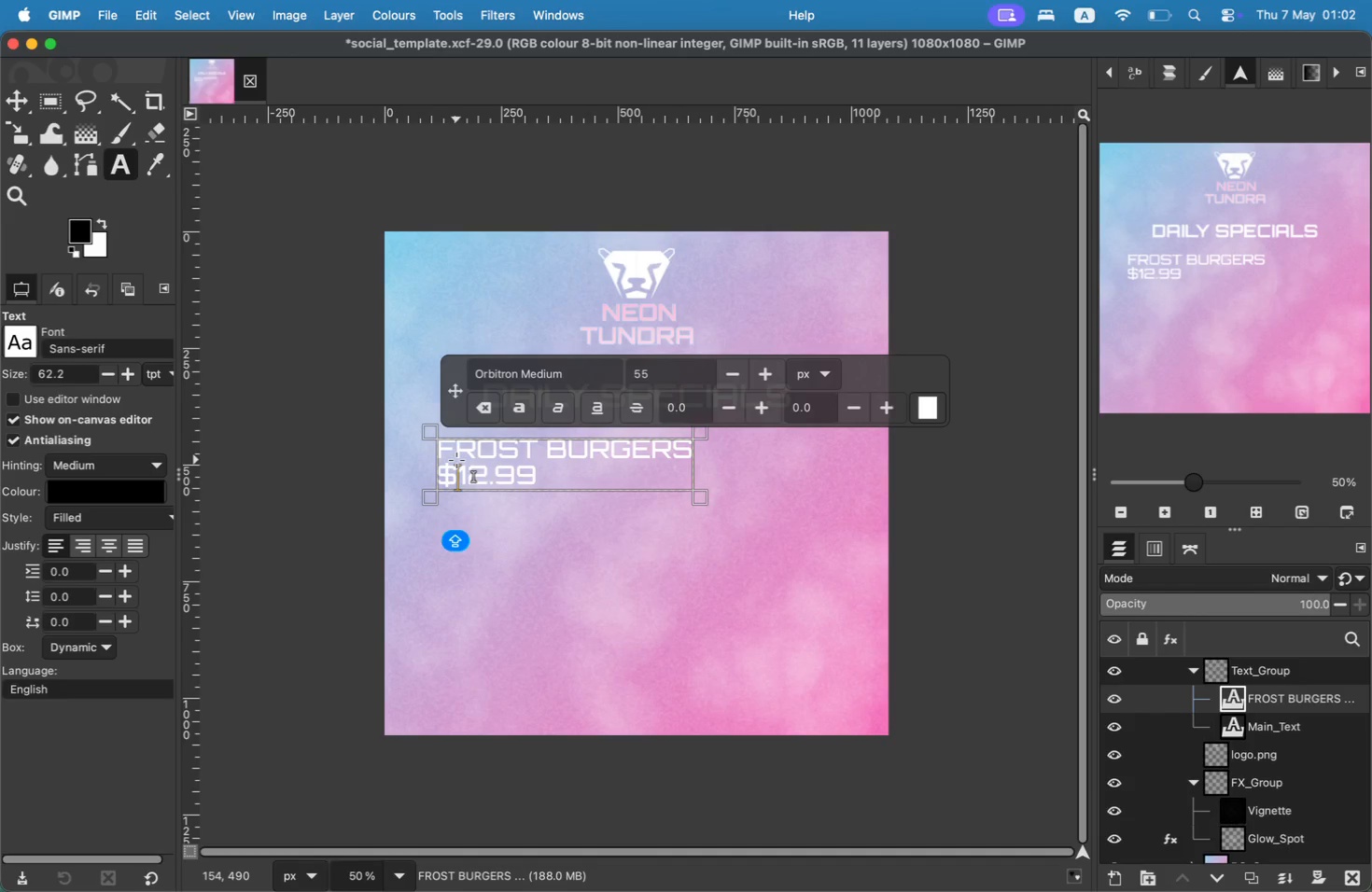 
key(ArrowLeft)
 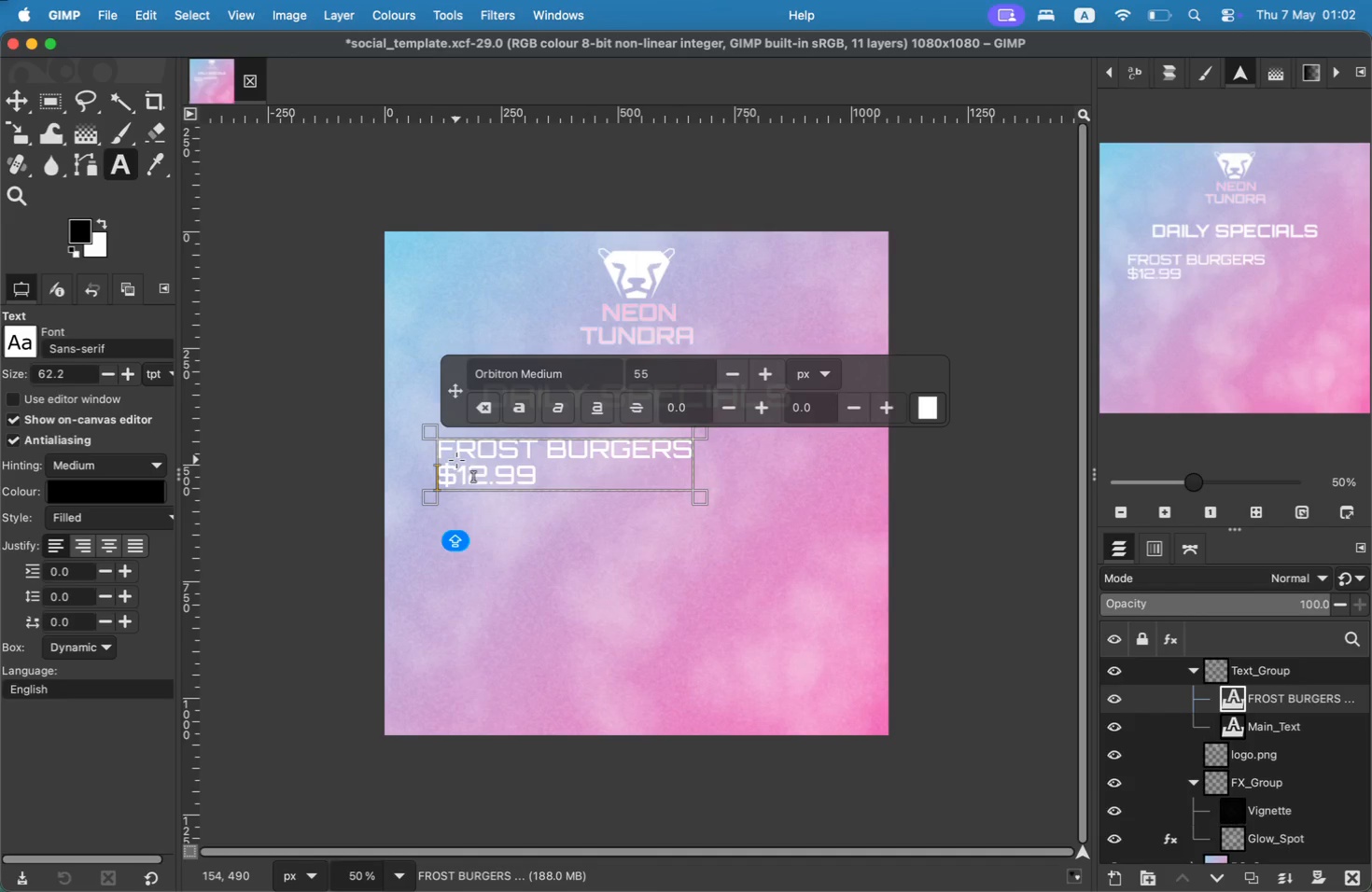 
key(Tab)
 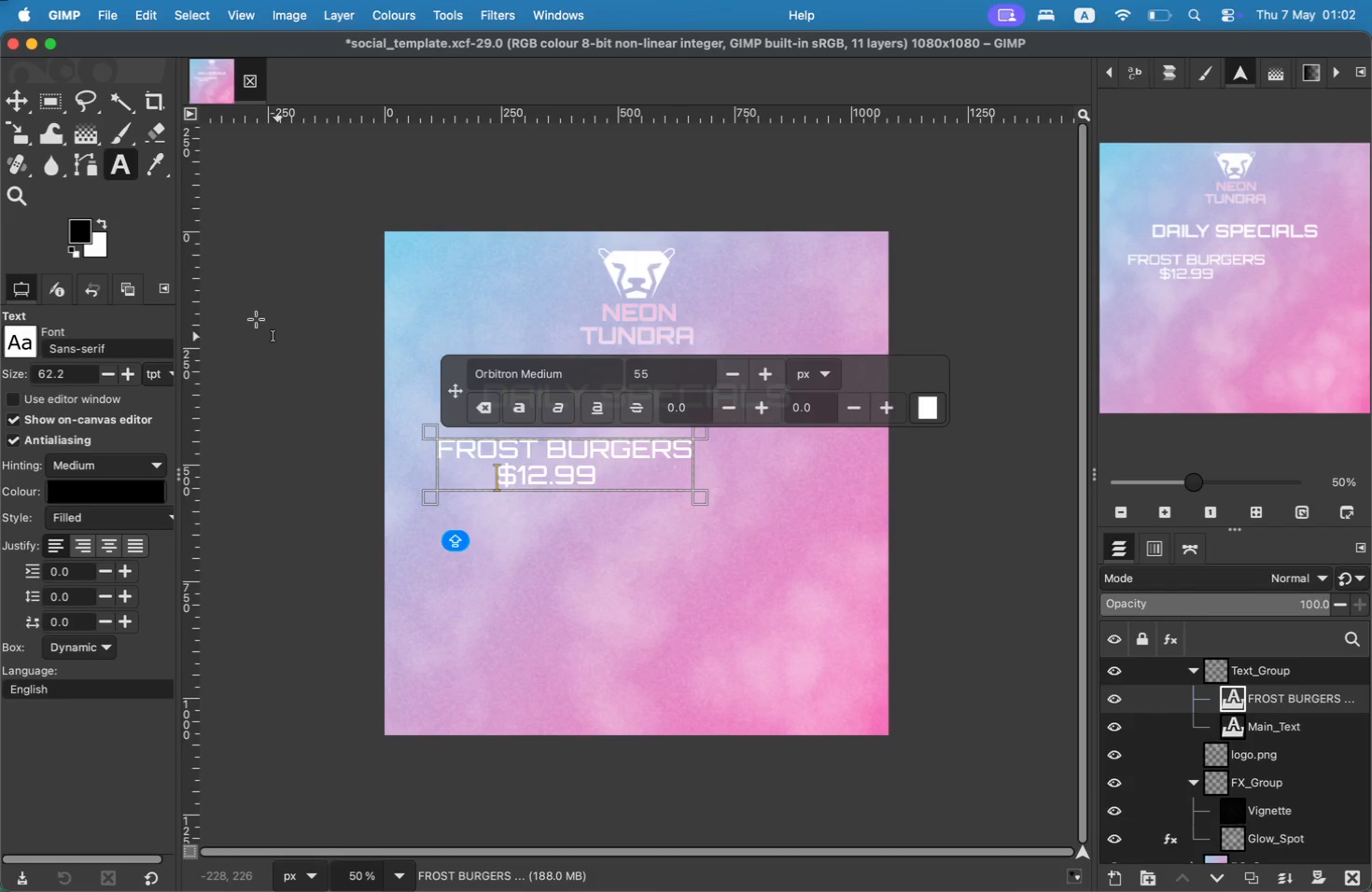 
left_click([21, 111])
 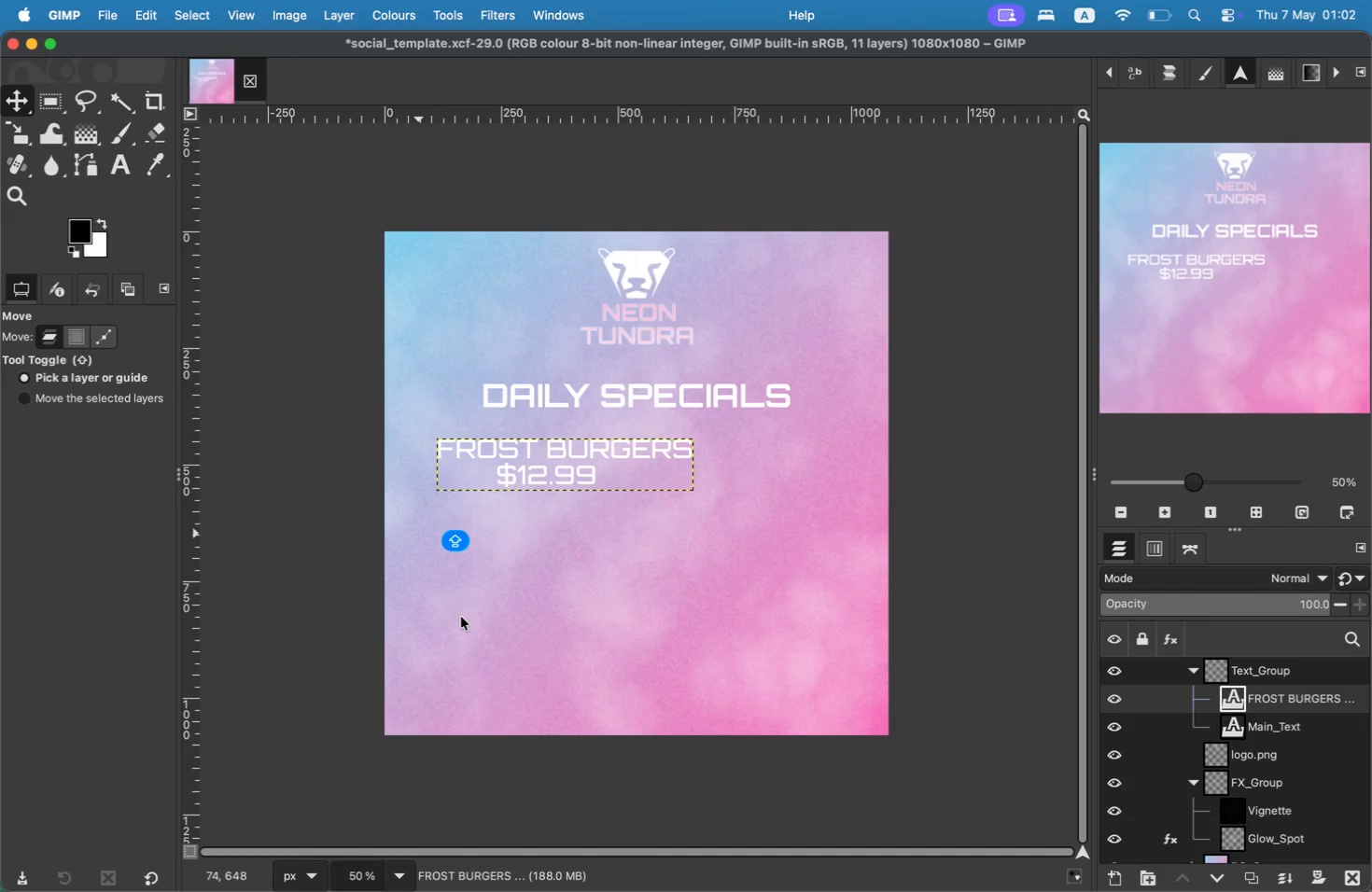 
double_click([1310, 696])
 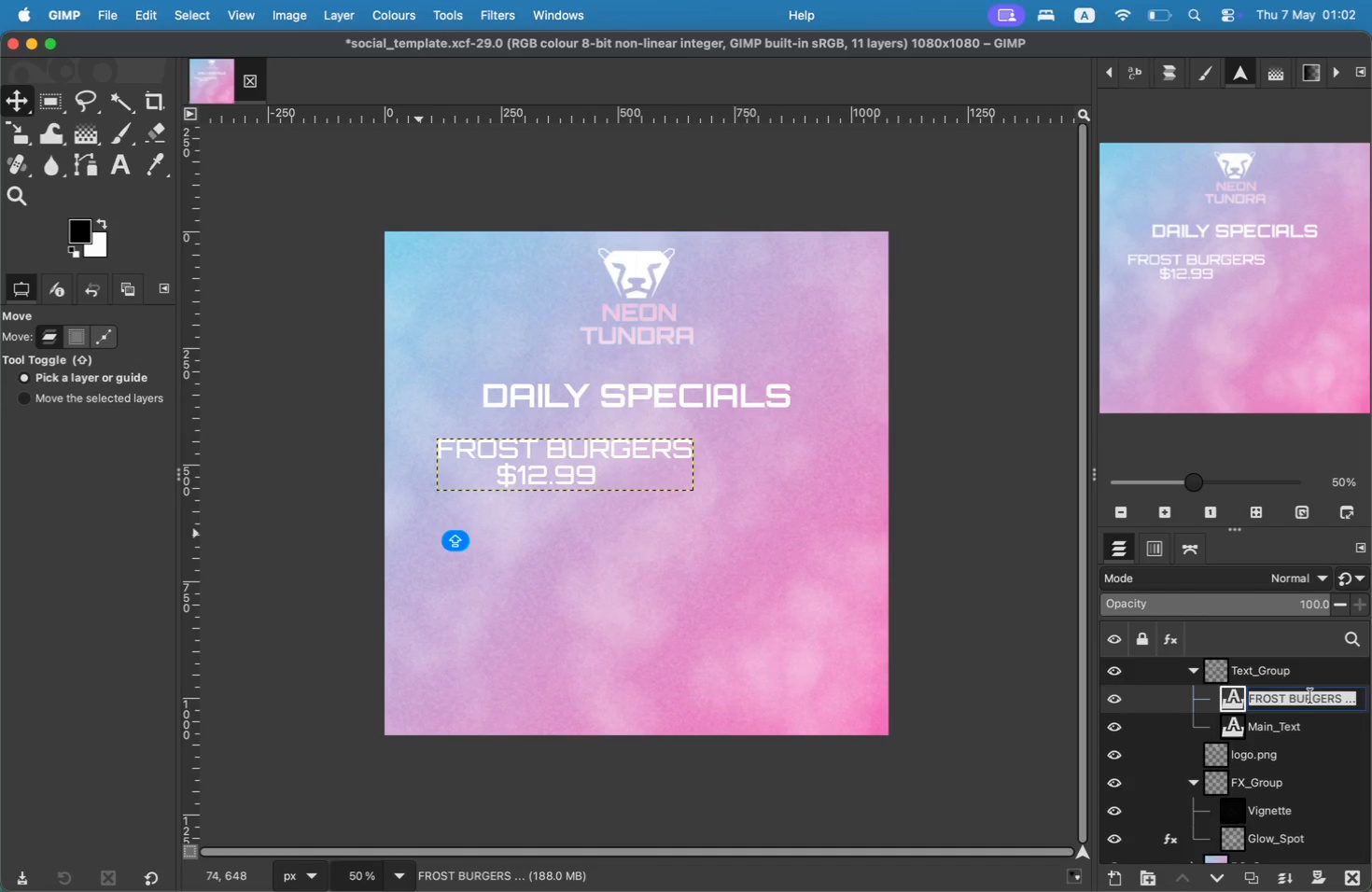 
hold_key(key=ShiftLeft, duration=0.53)
 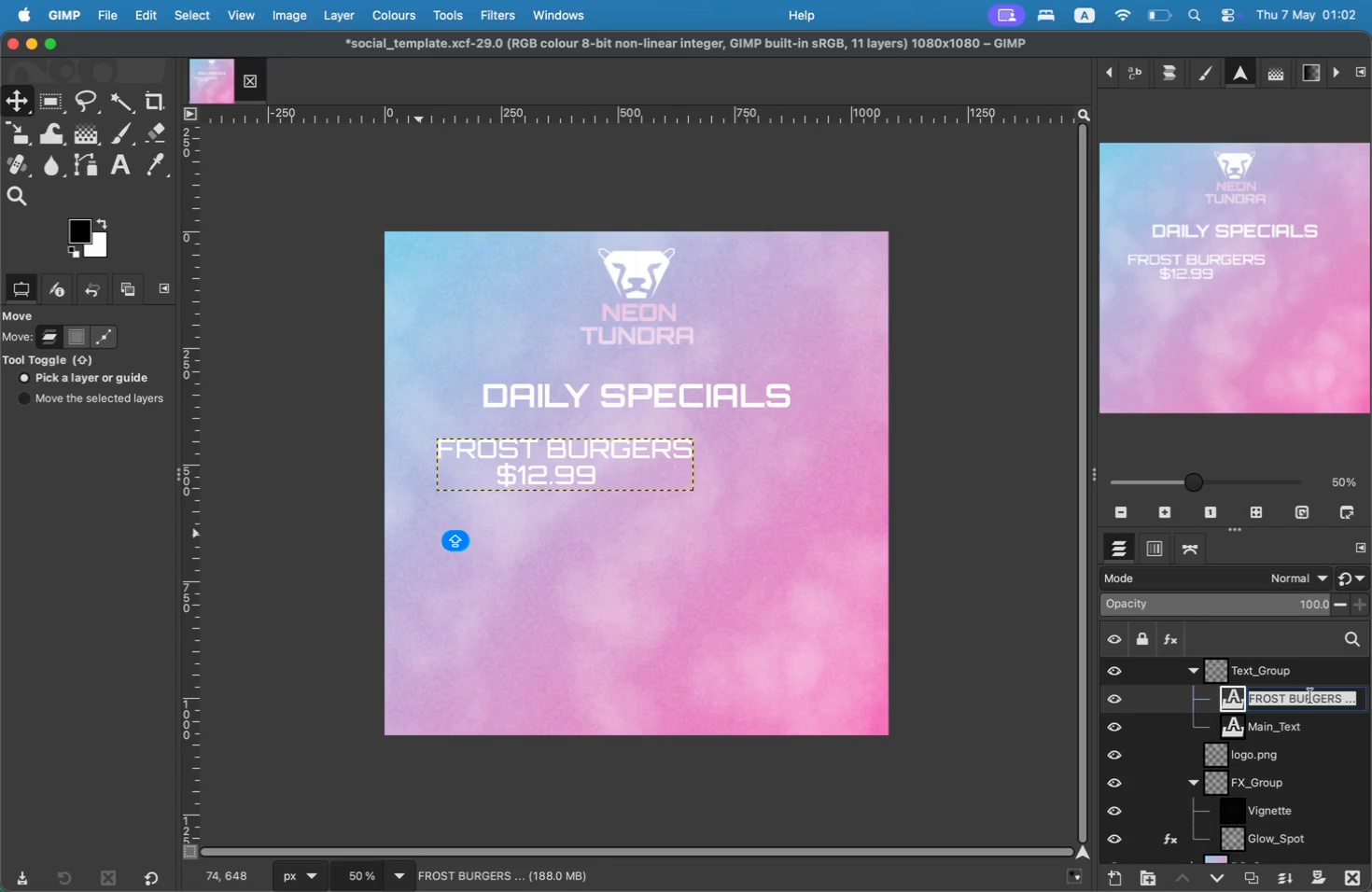 
type(SSub_Text)
 